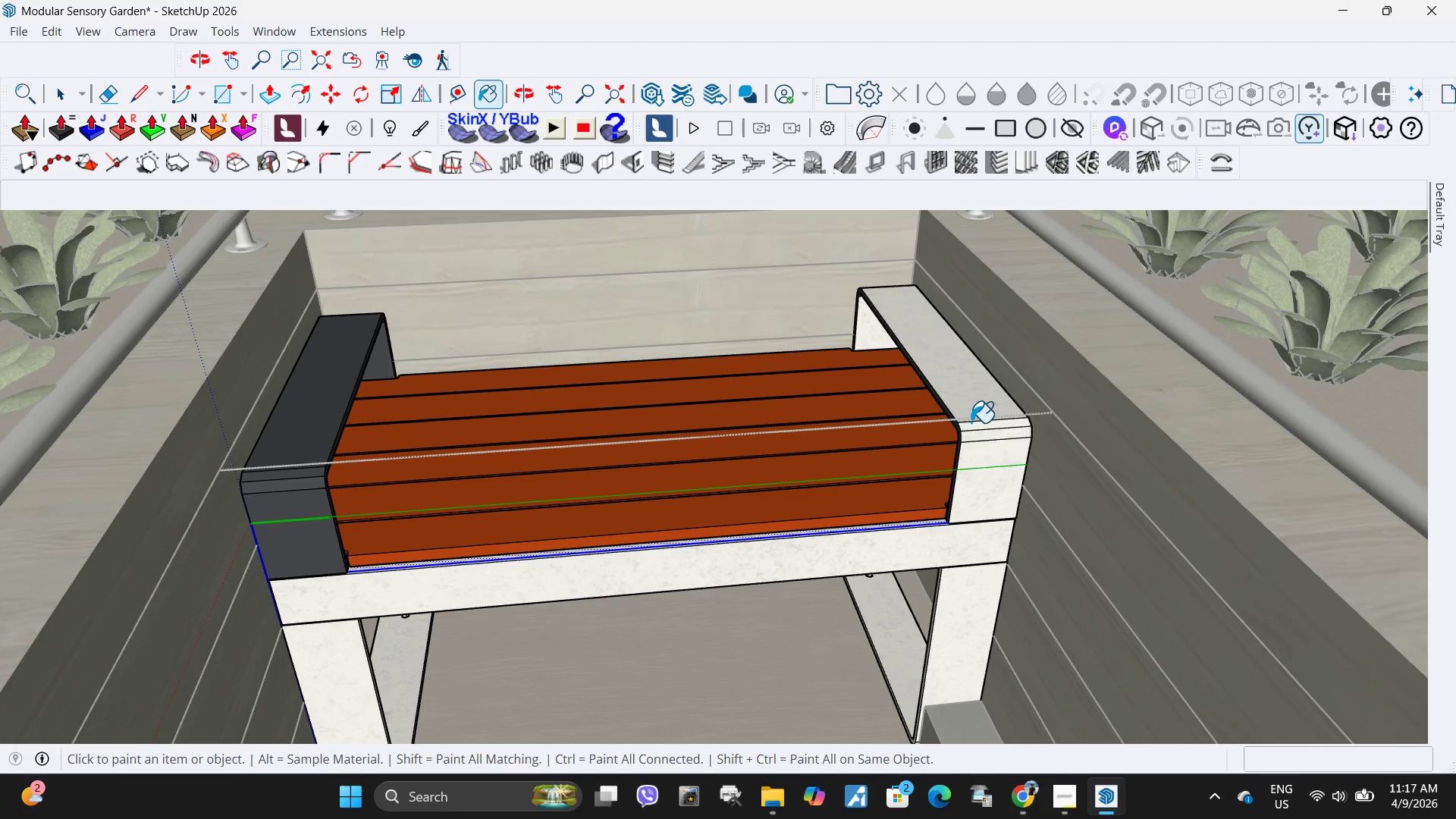 
double_click([971, 422])
 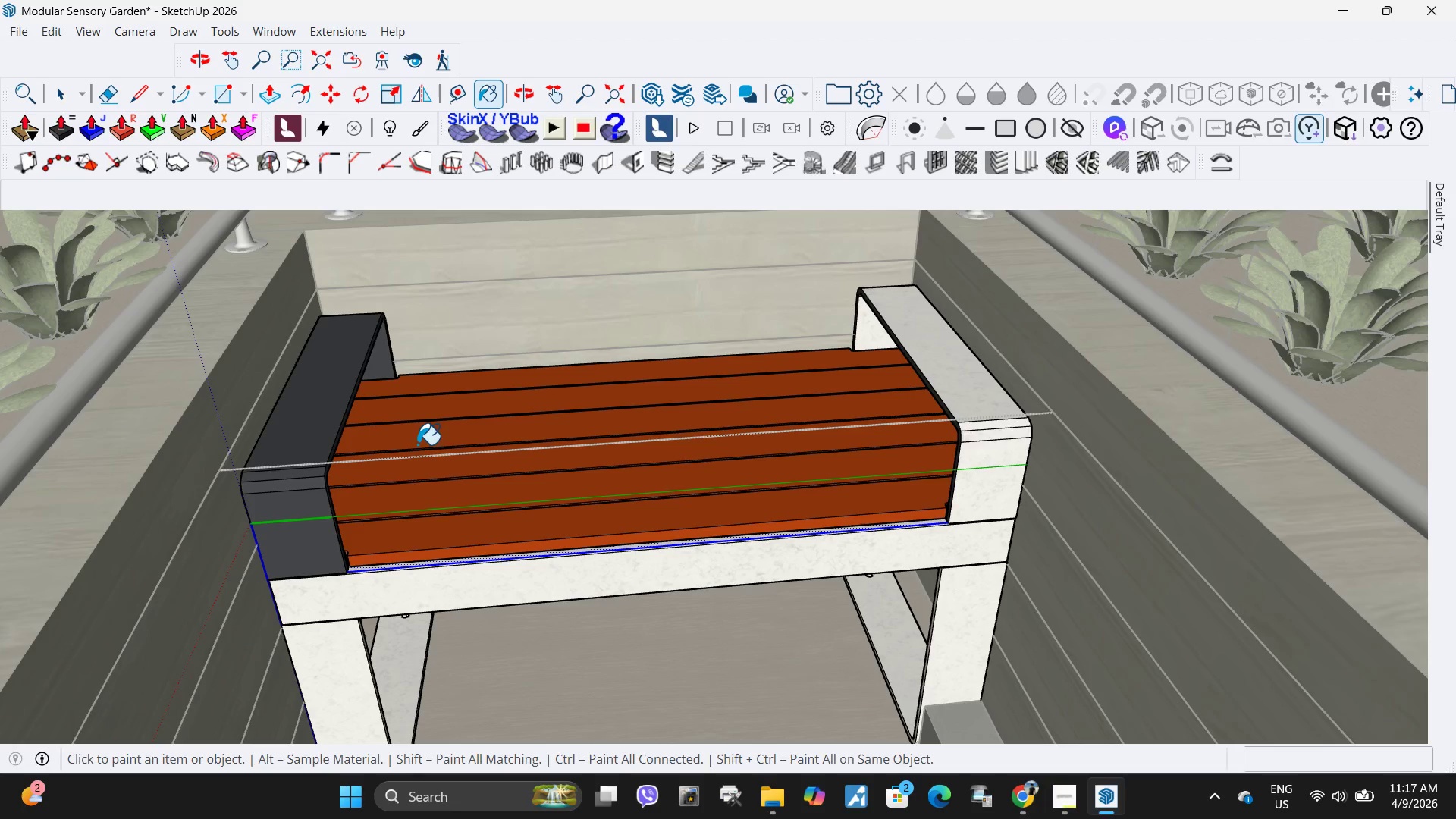 
key(Control+Z)
 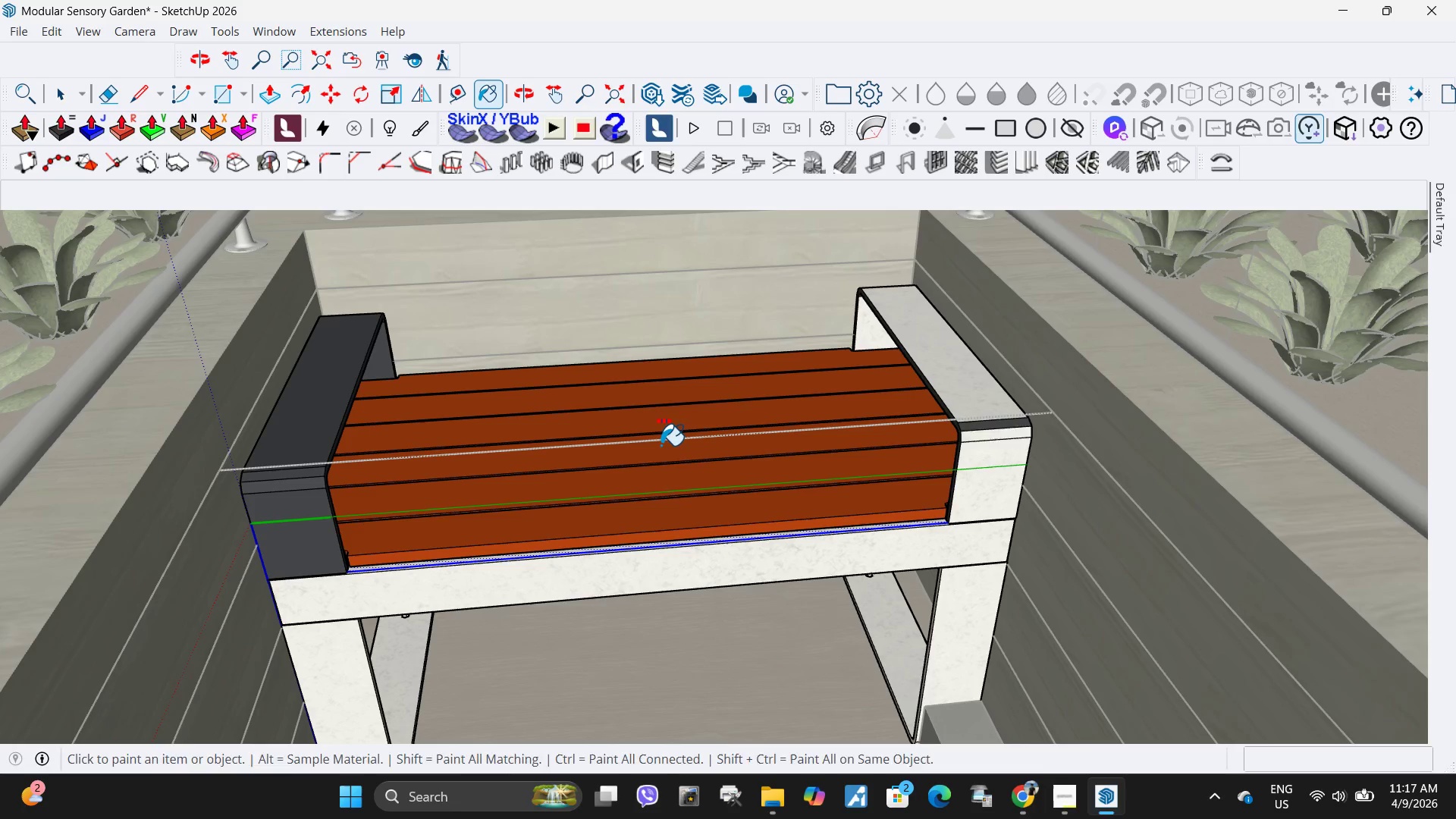 
key(Control+Z)
 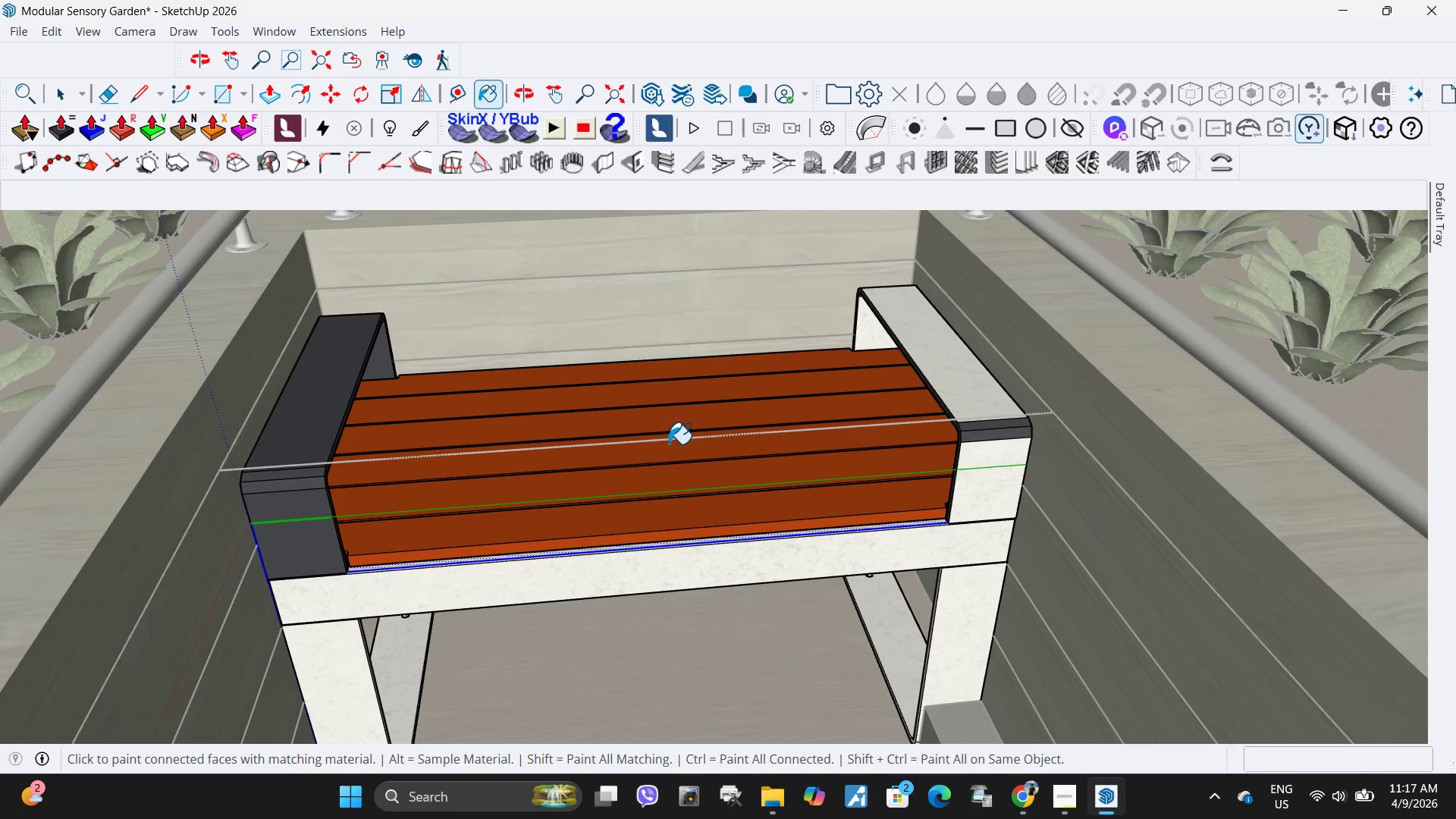 
key(Control+Z)
 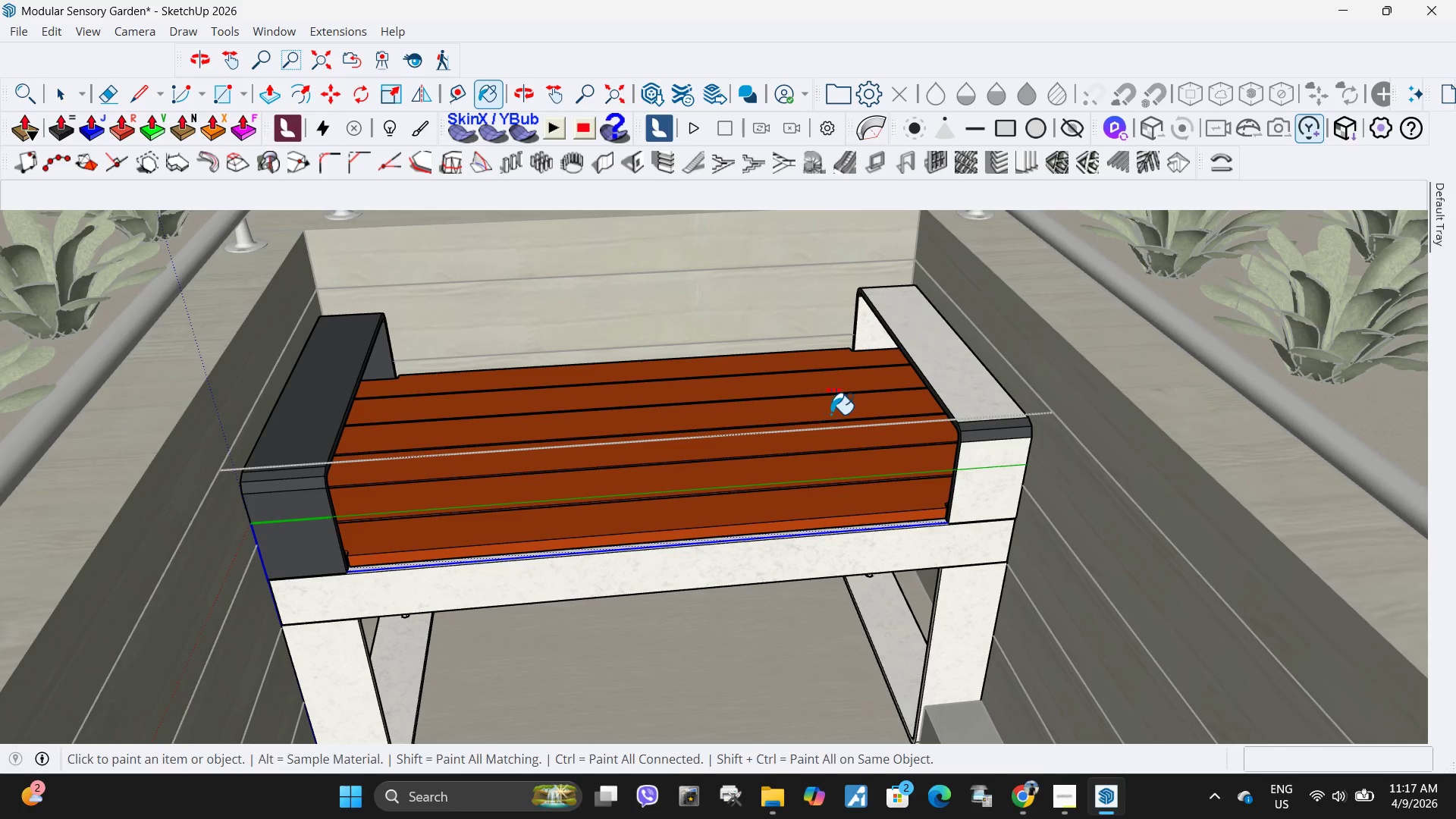 
key(Control+Z)
 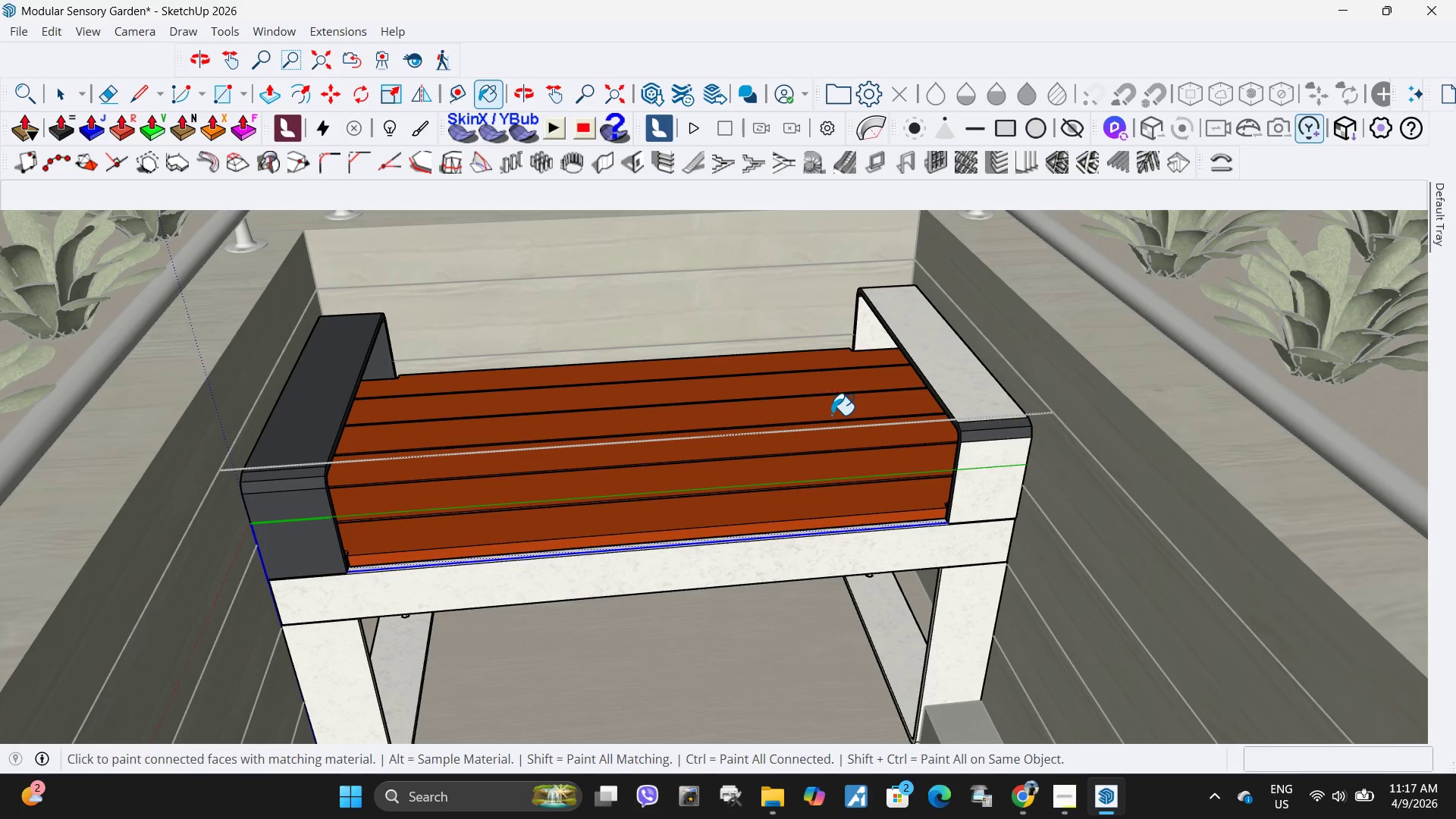 
key(Control+Z)
 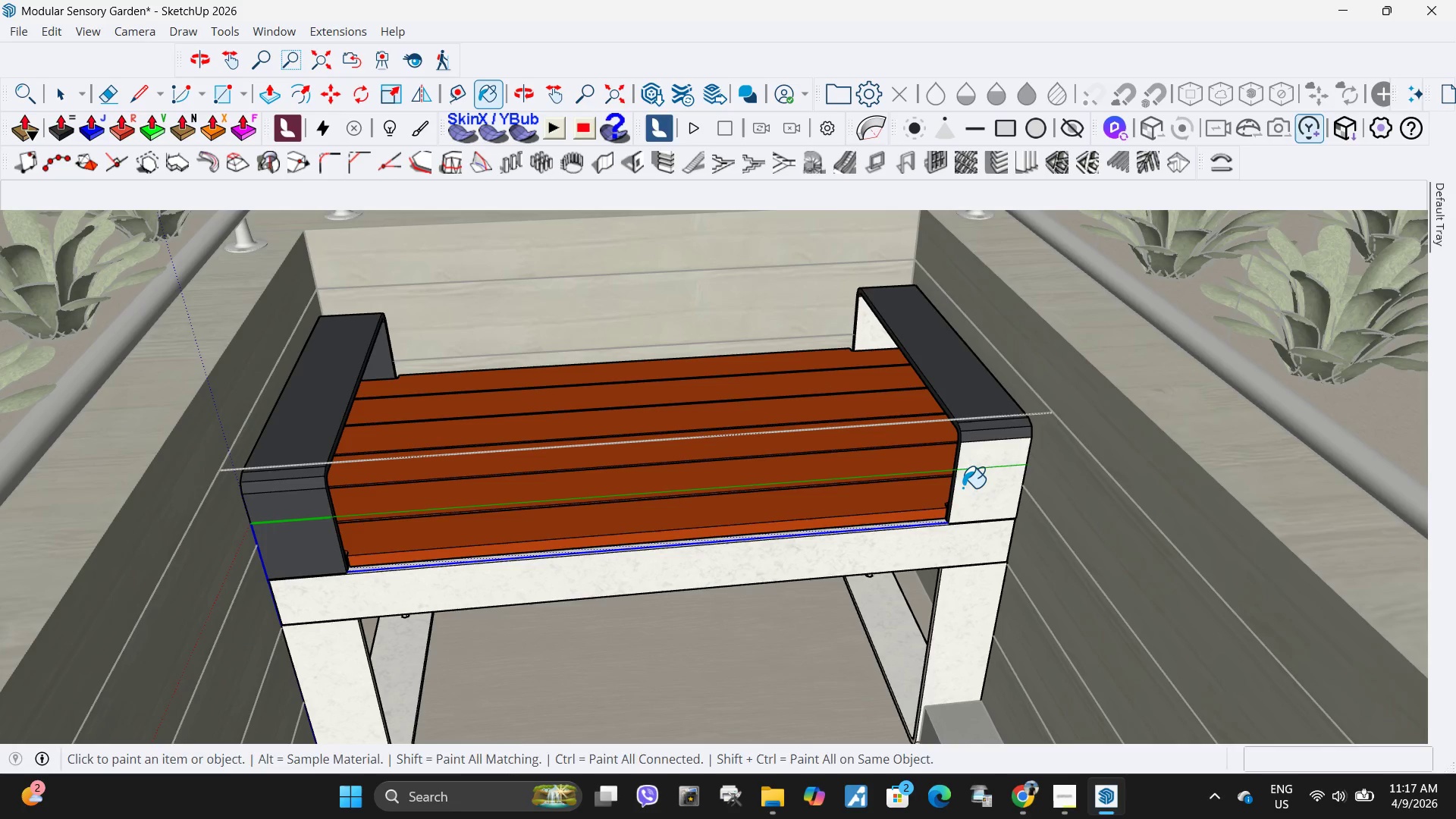 
key(Control+Z)
 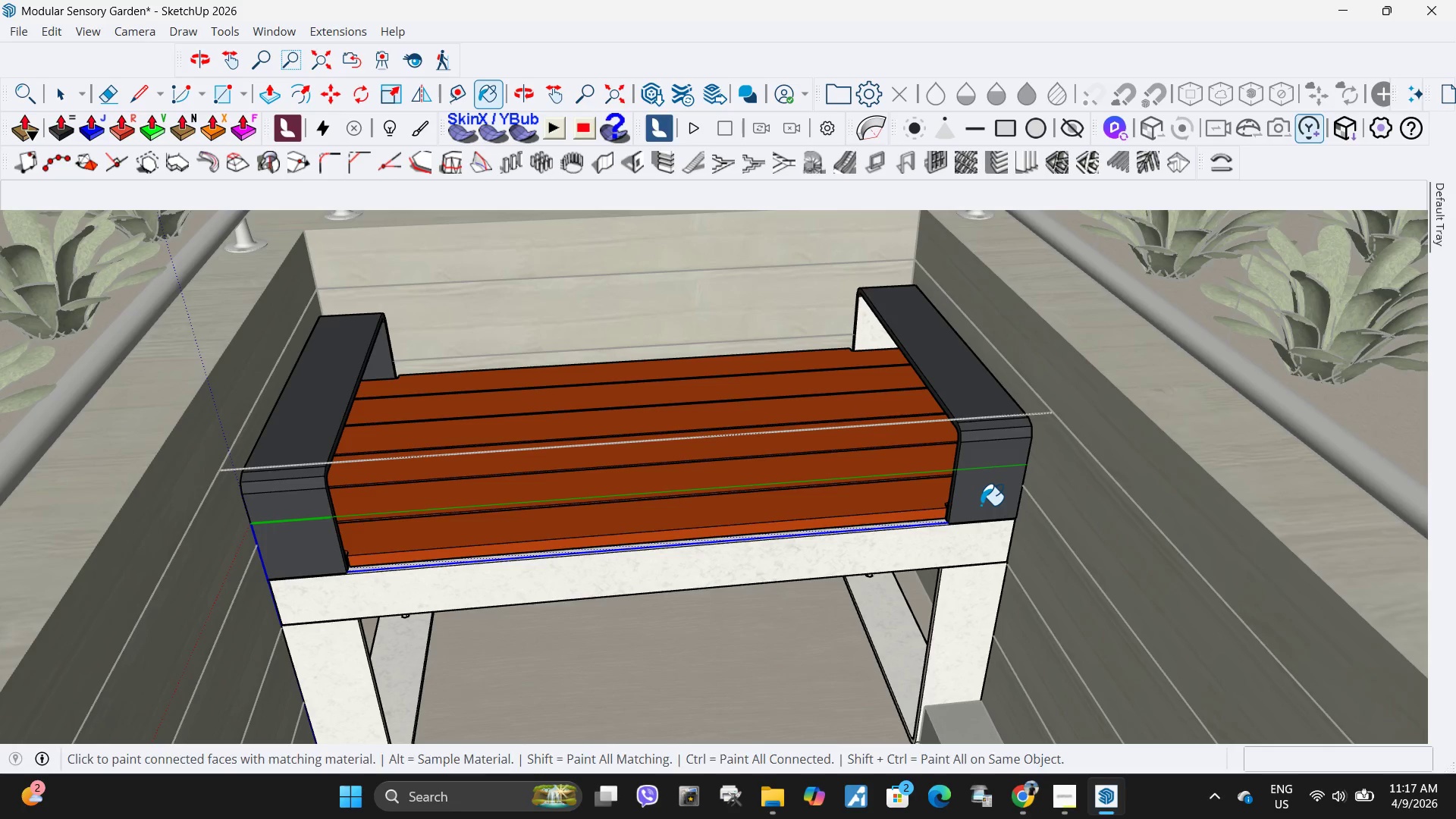 
key(Control+Z)
 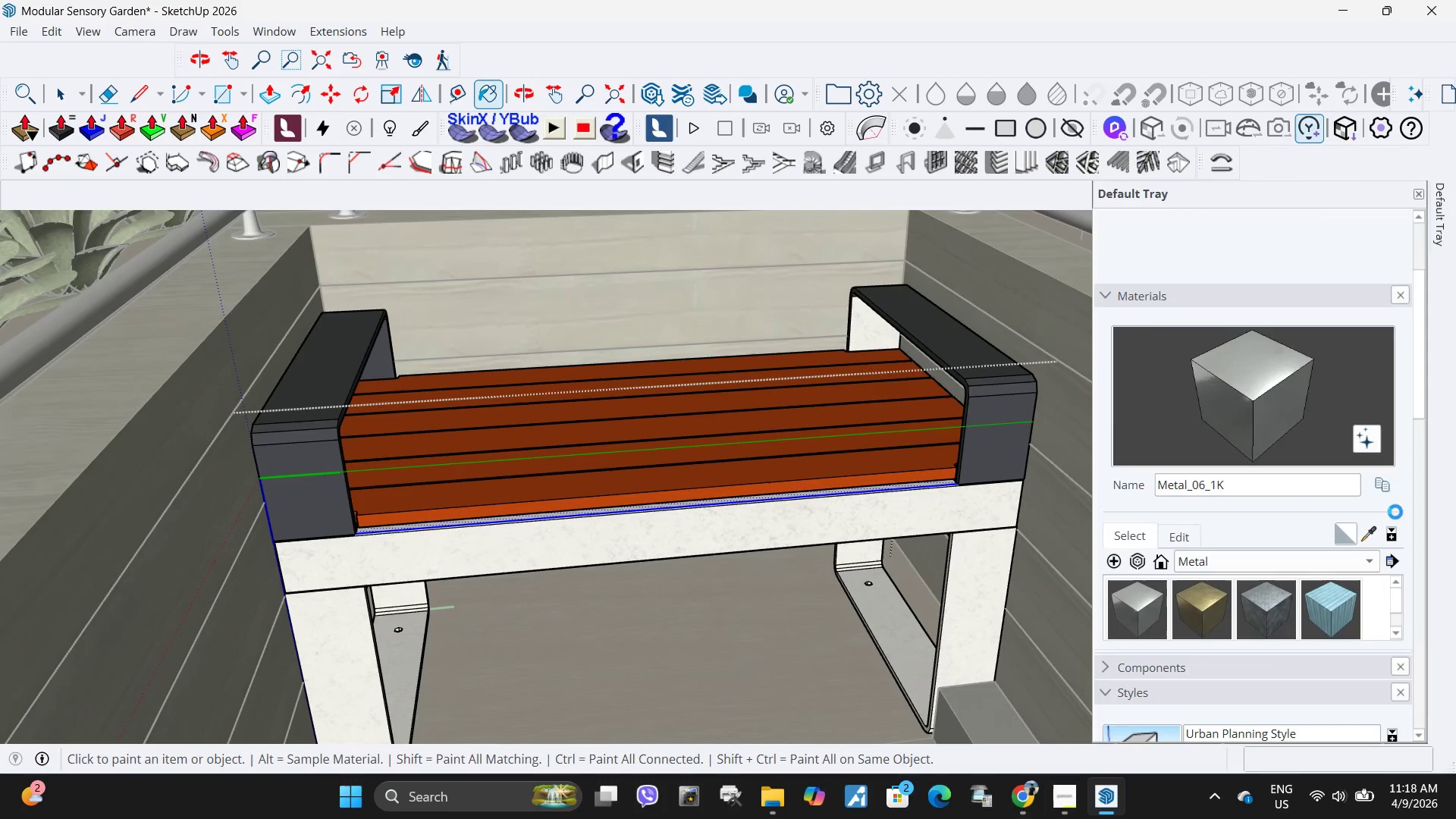 
left_click([1371, 533])
 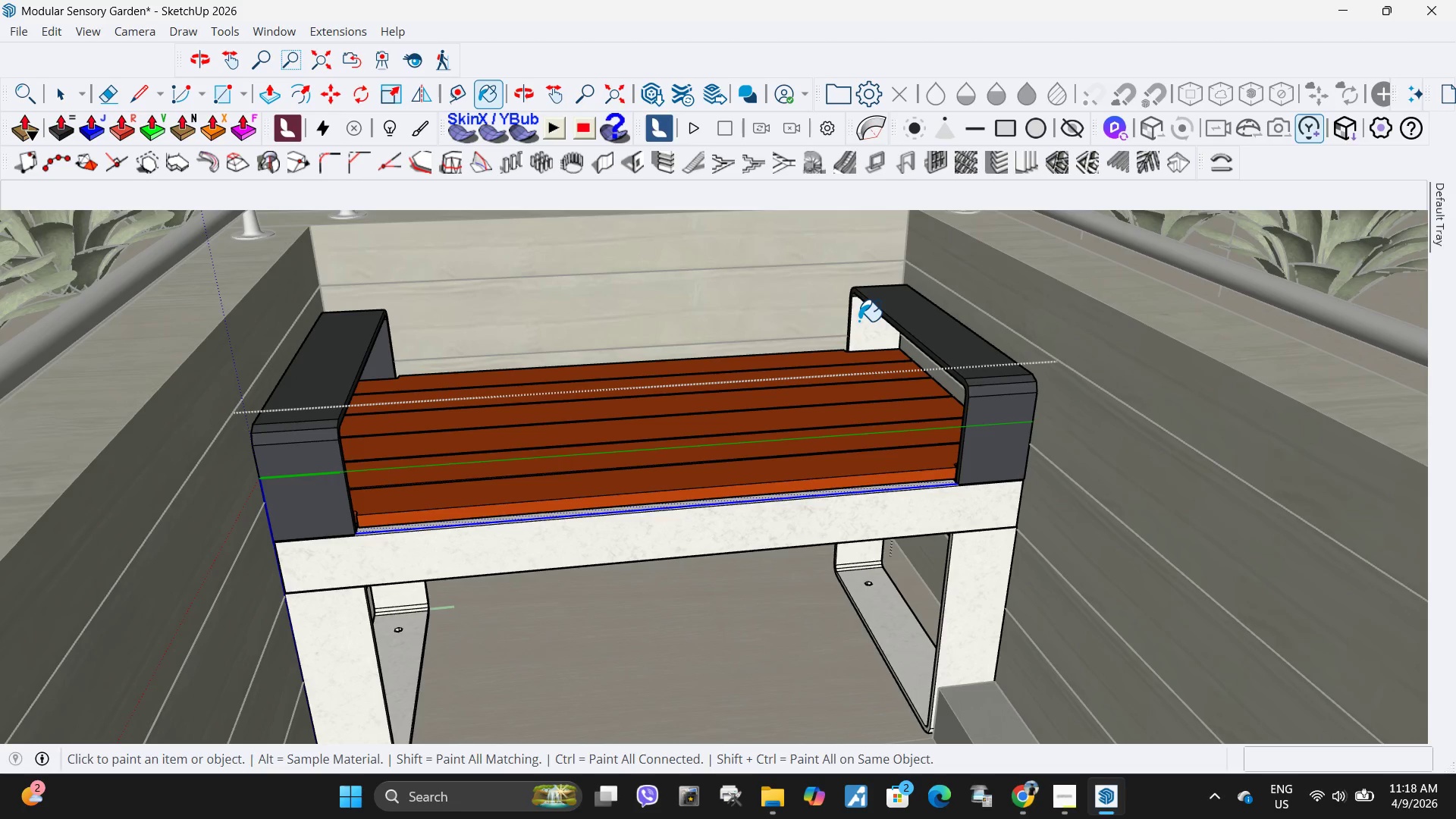 
double_click([858, 321])
 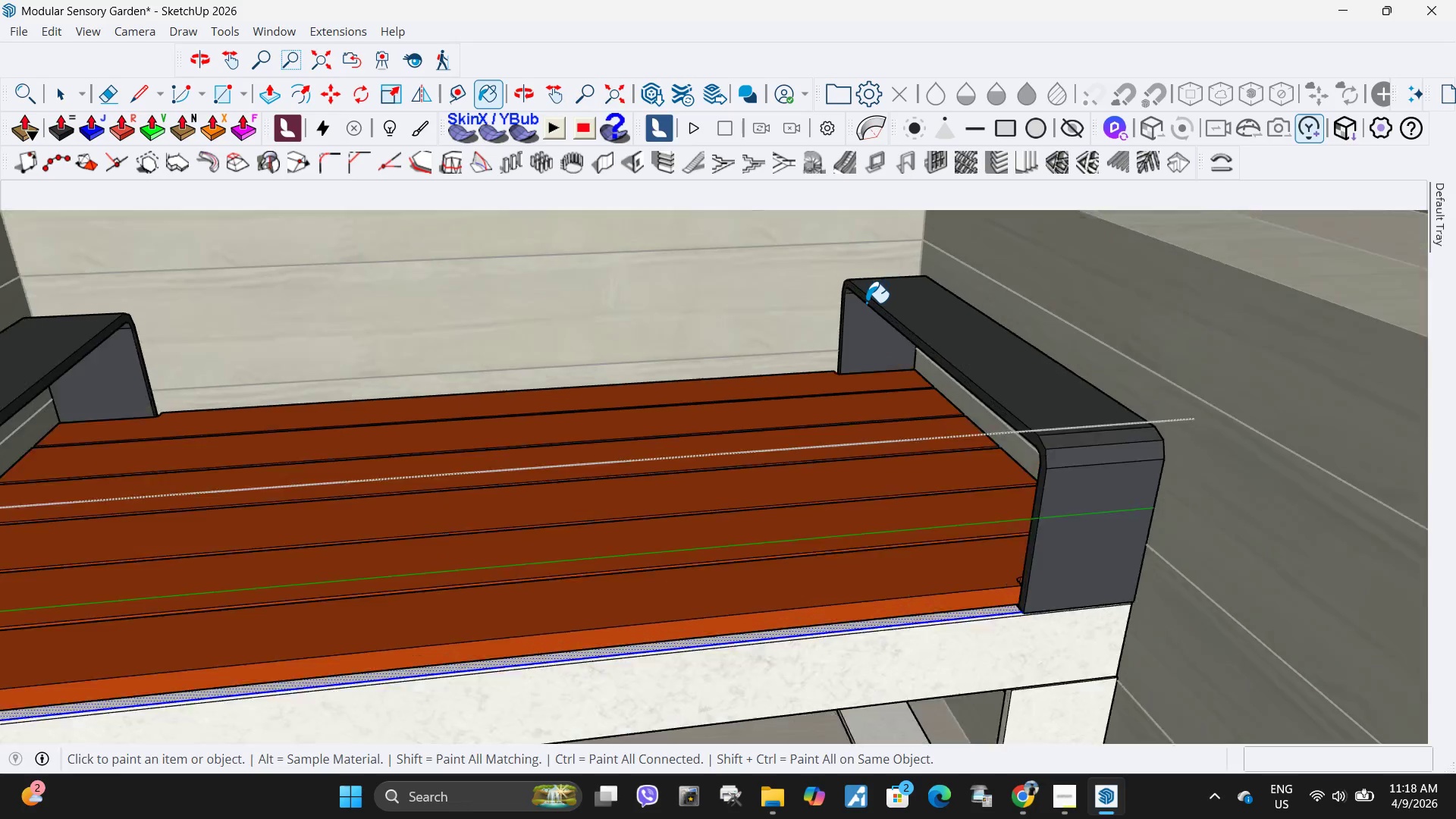 
scroll: coordinate [880, 309], scroll_direction: up, amount: 7.0
 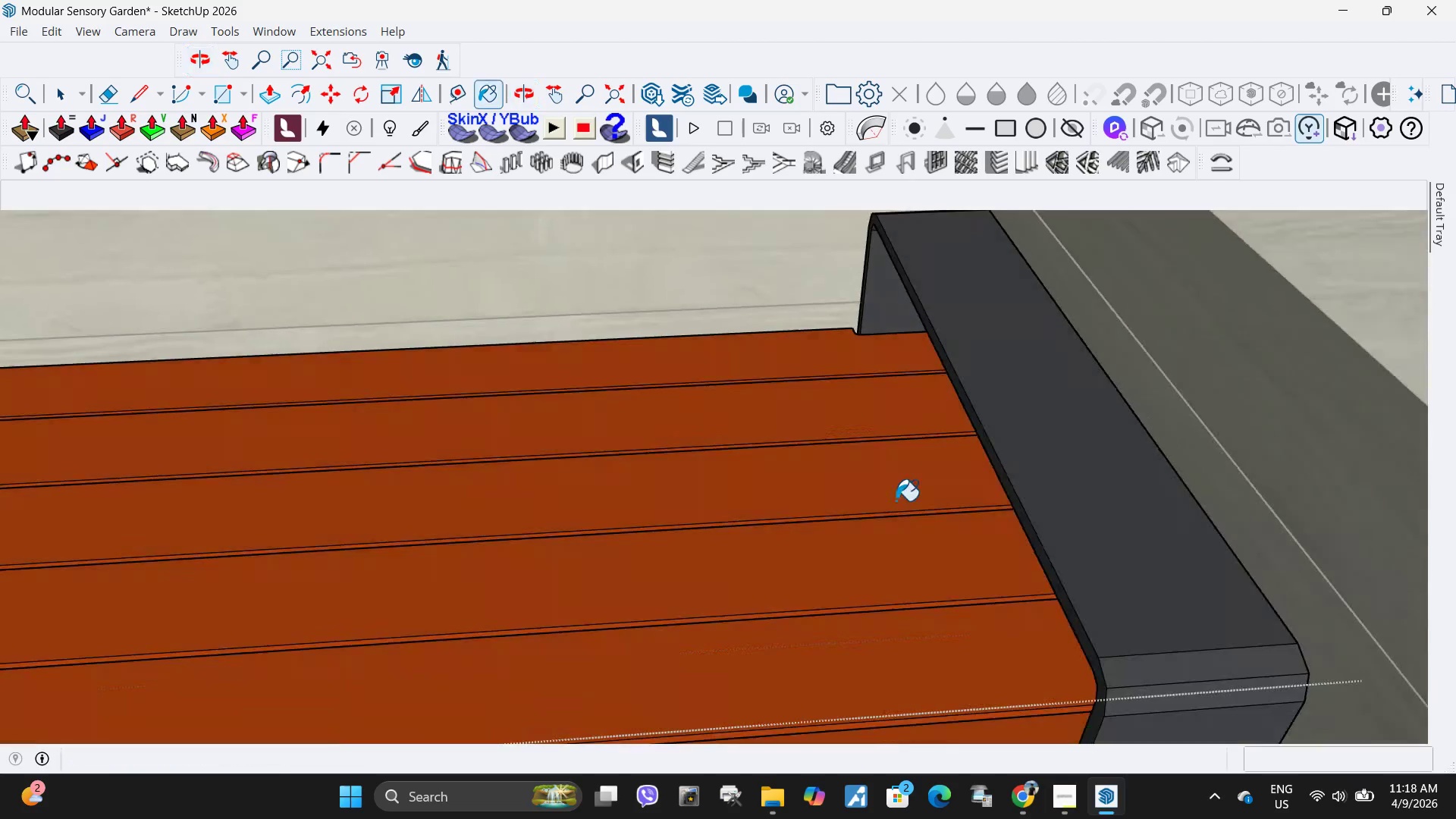 
scroll: coordinate [875, 365], scroll_direction: down, amount: 12.0
 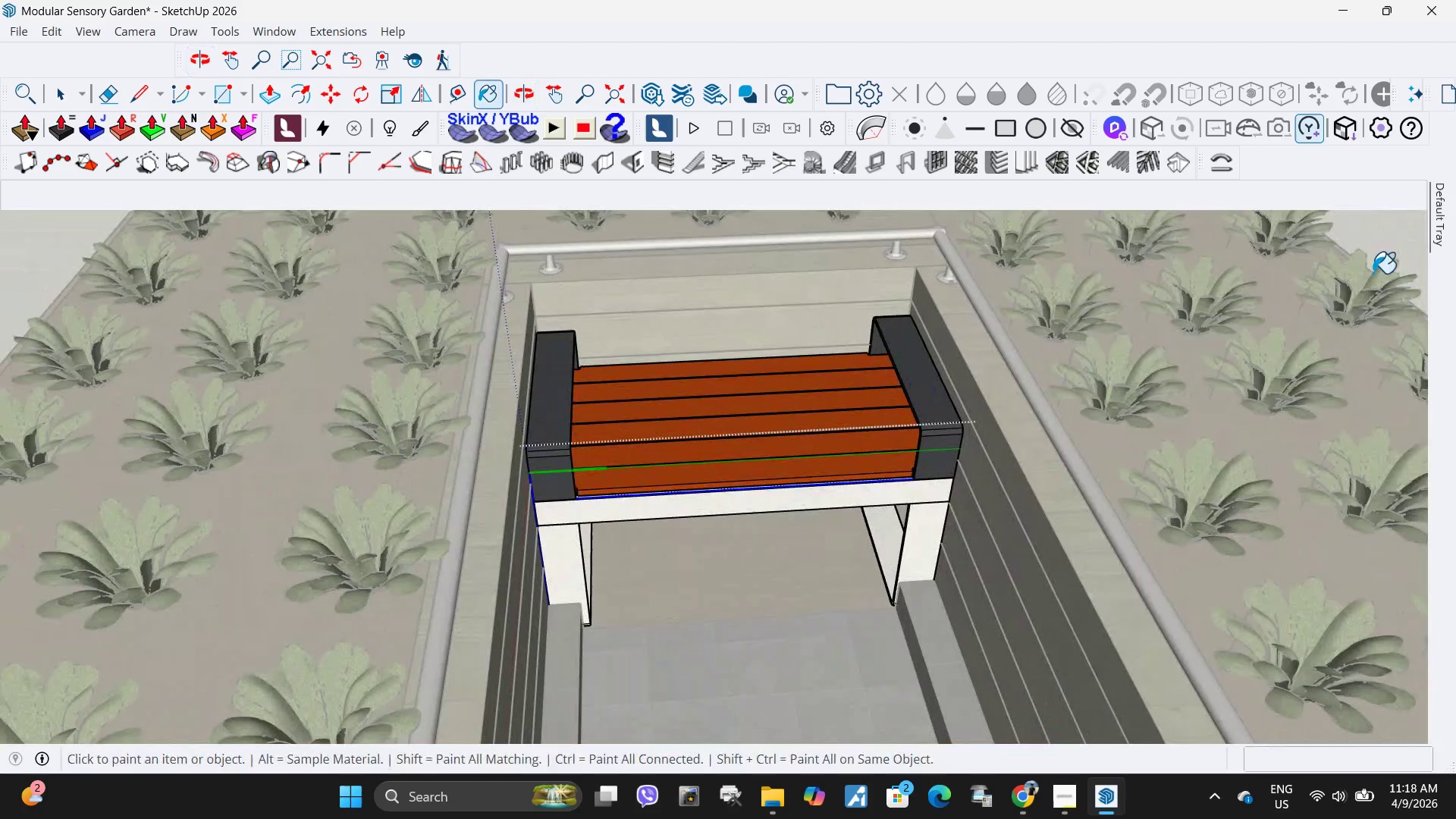 
key(Space)
 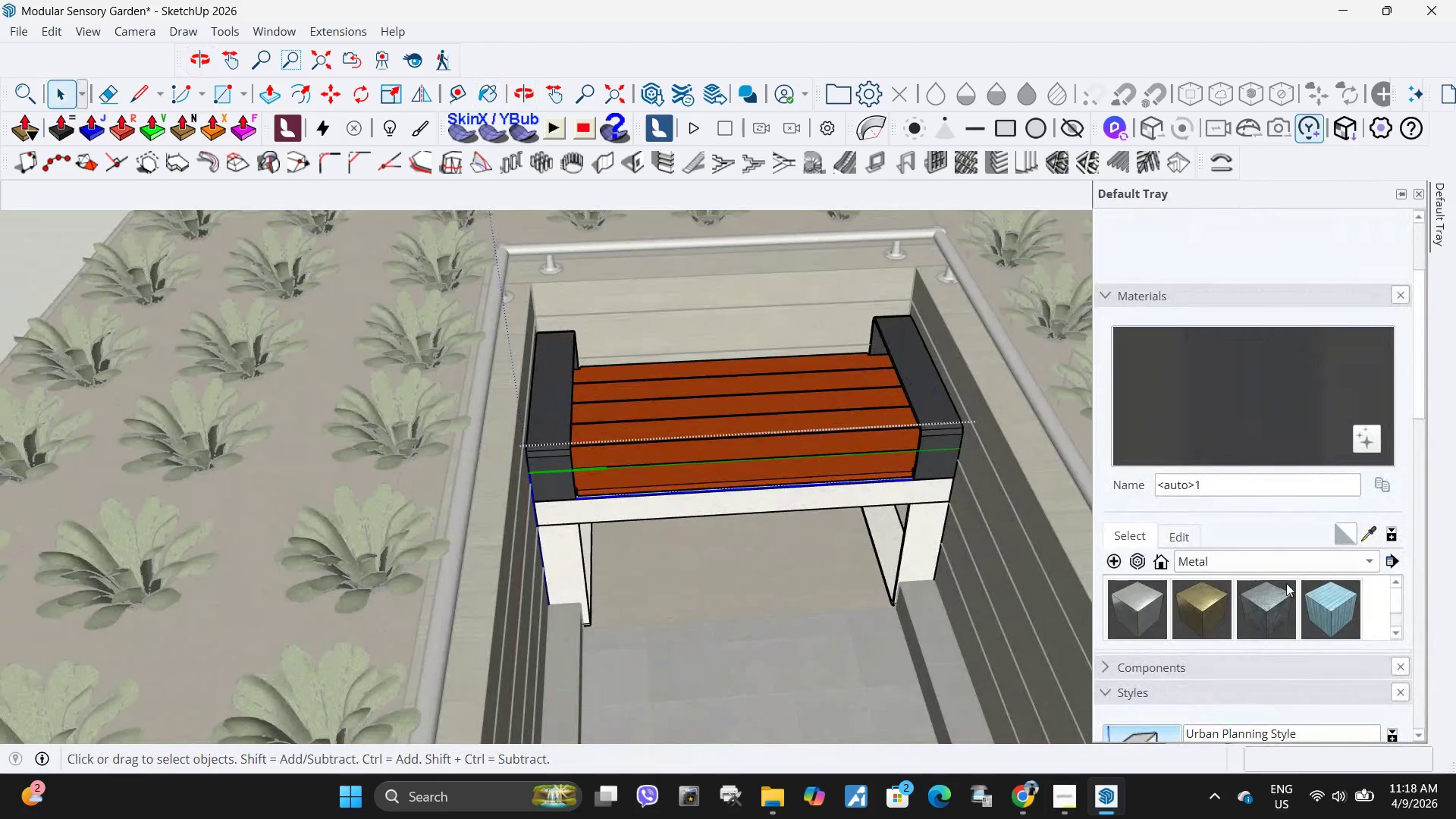 
left_click([1207, 568])
 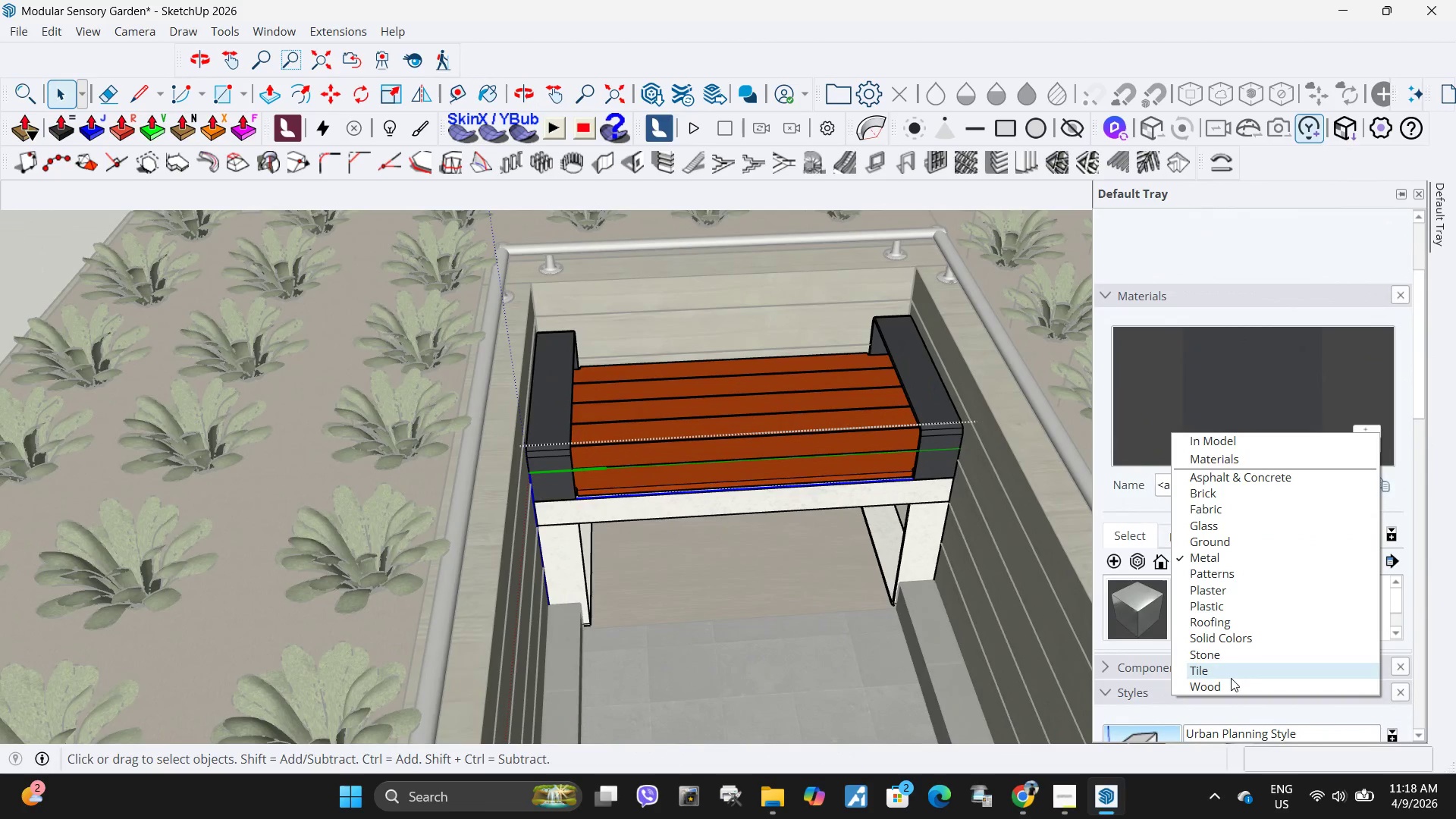 
left_click([1228, 687])
 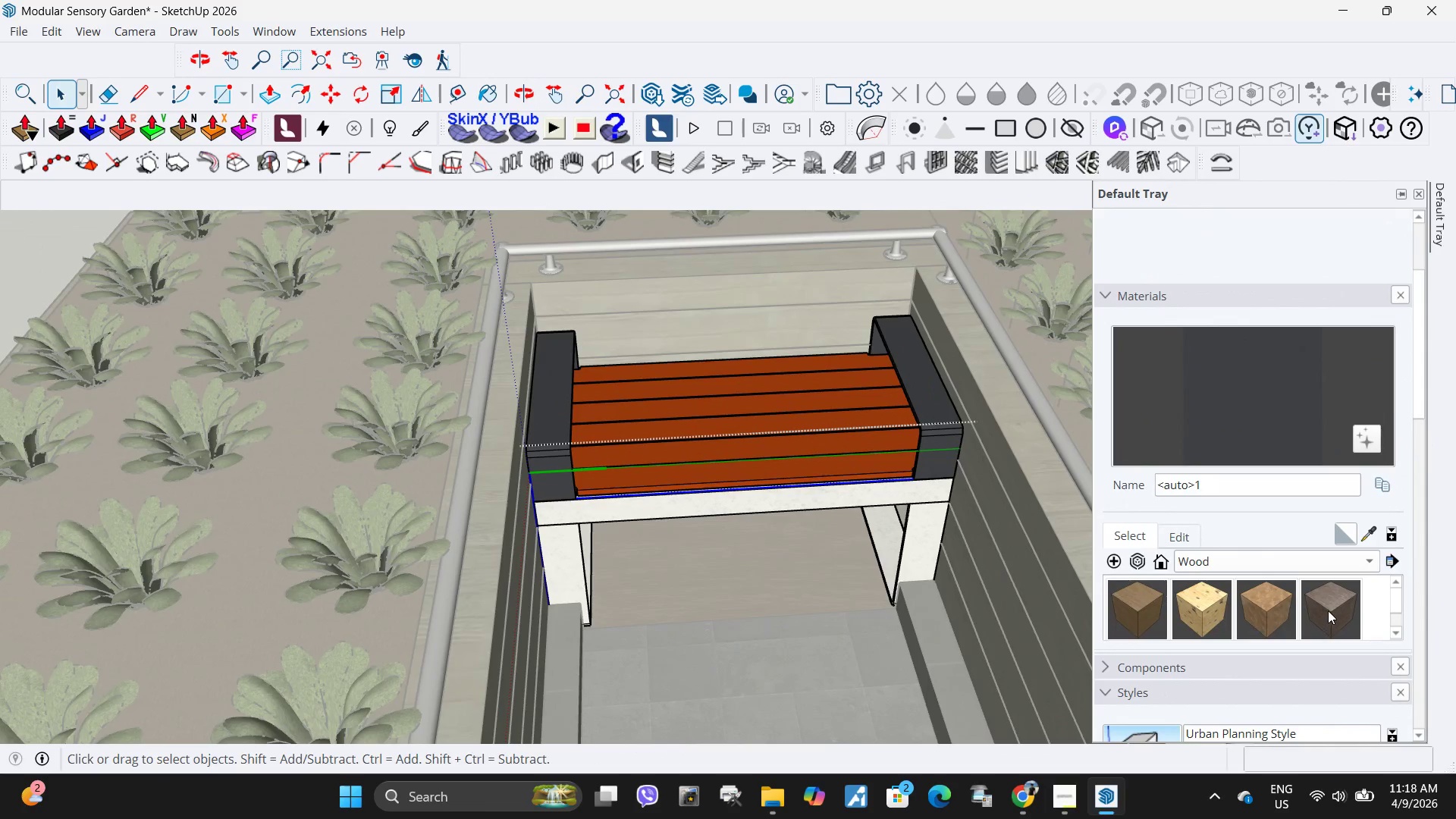 
left_click([1328, 610])
 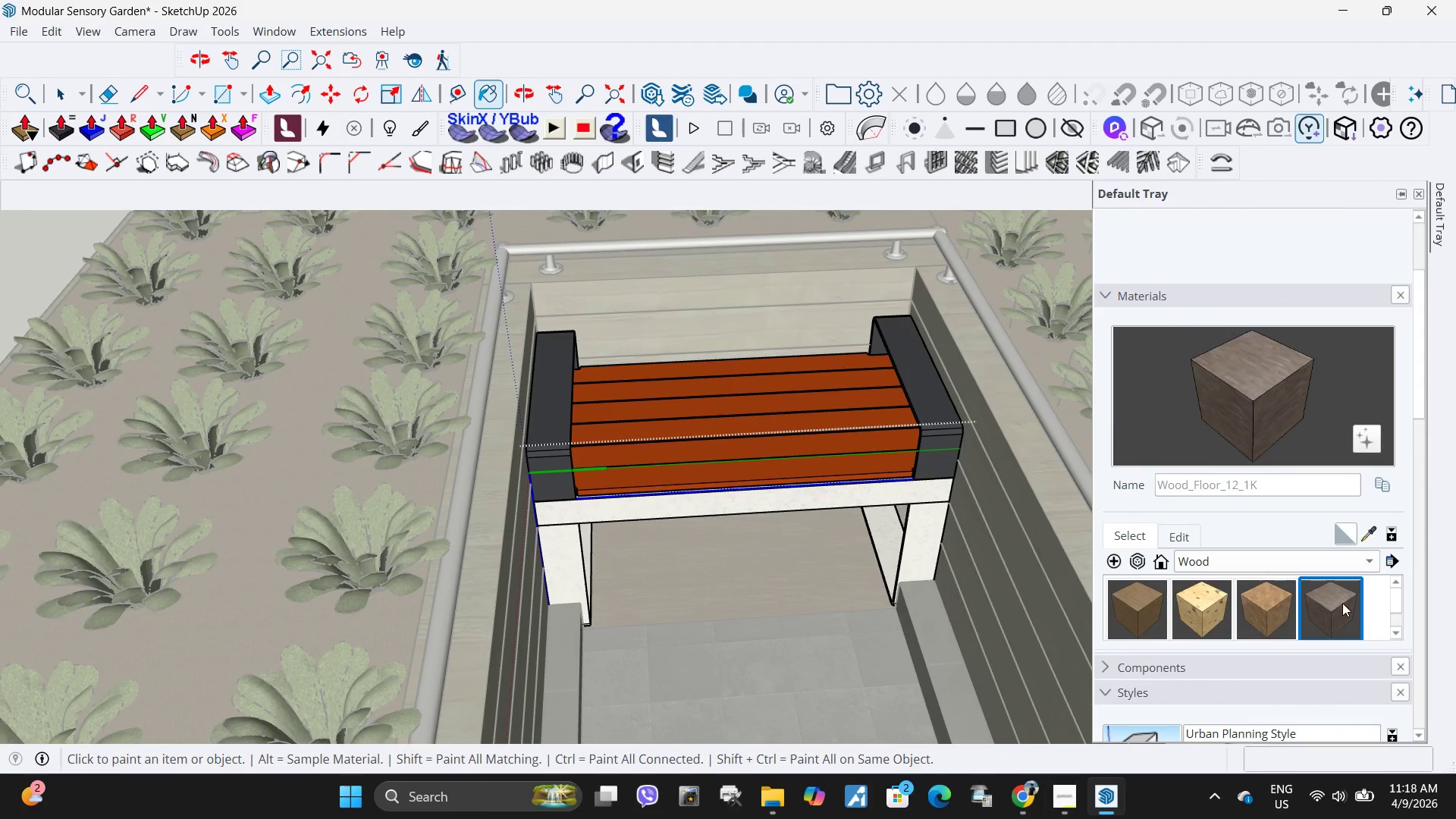 
left_click([1342, 603])
 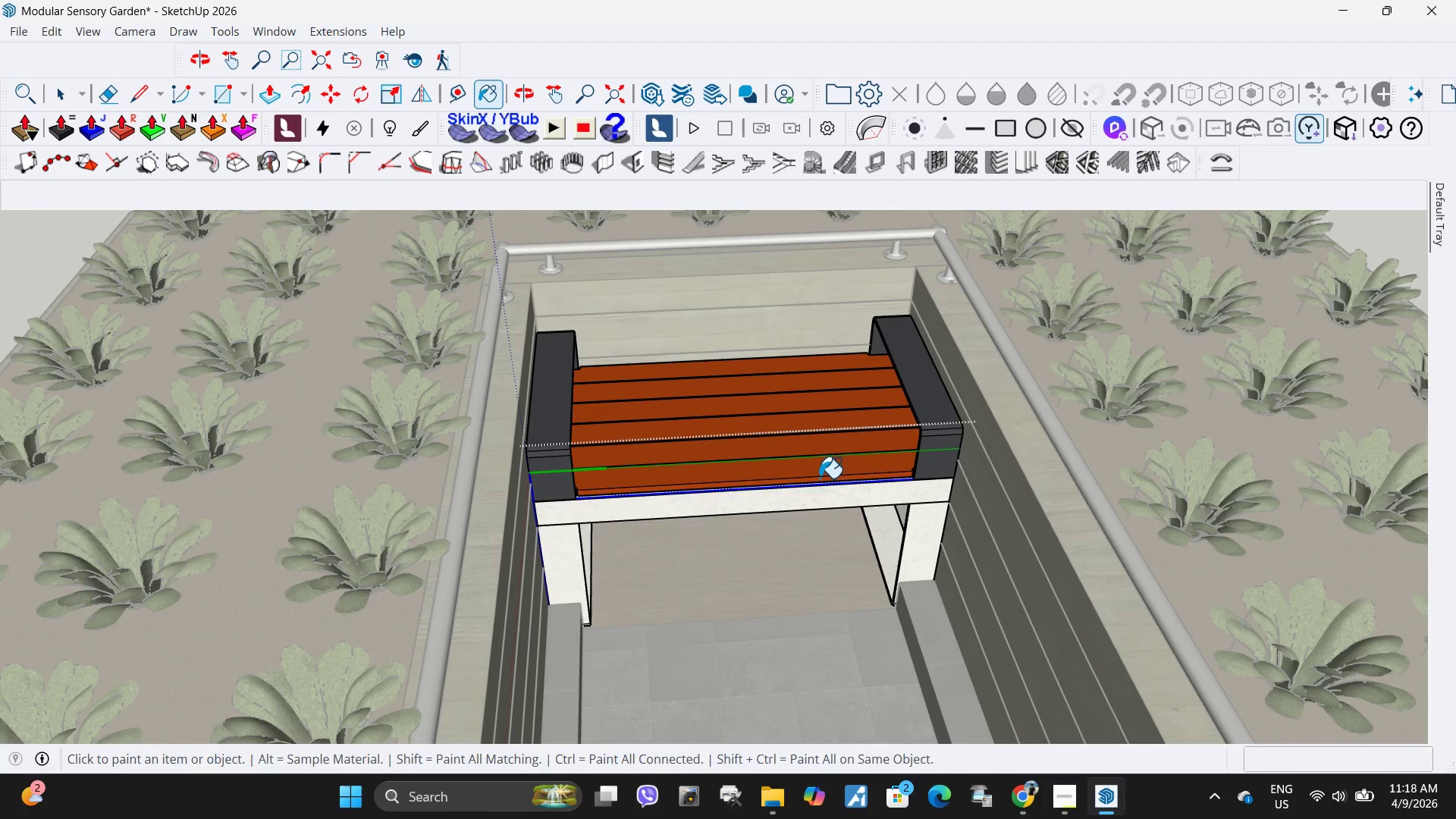 
key(Space)
 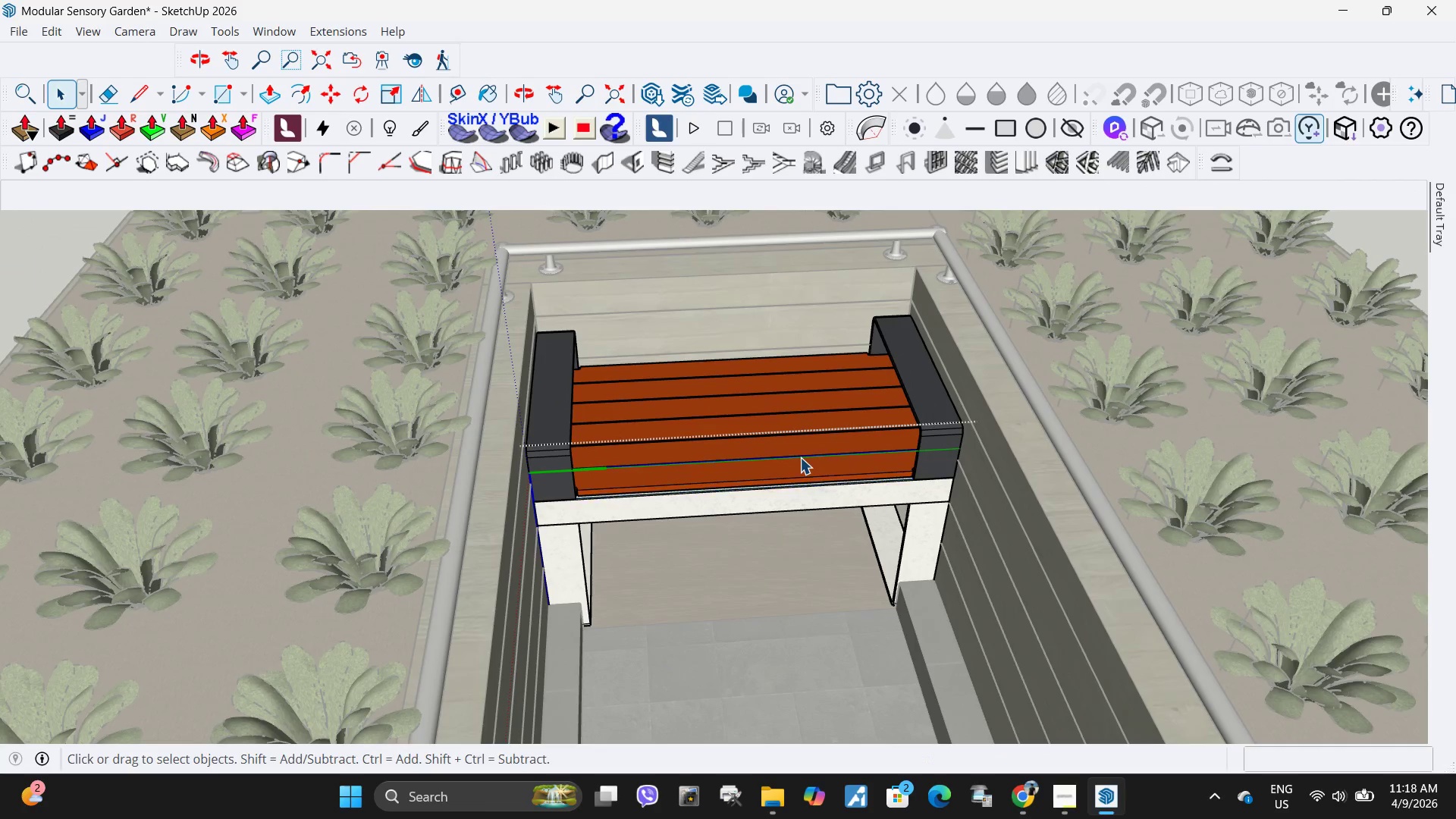 
double_click([800, 457])
 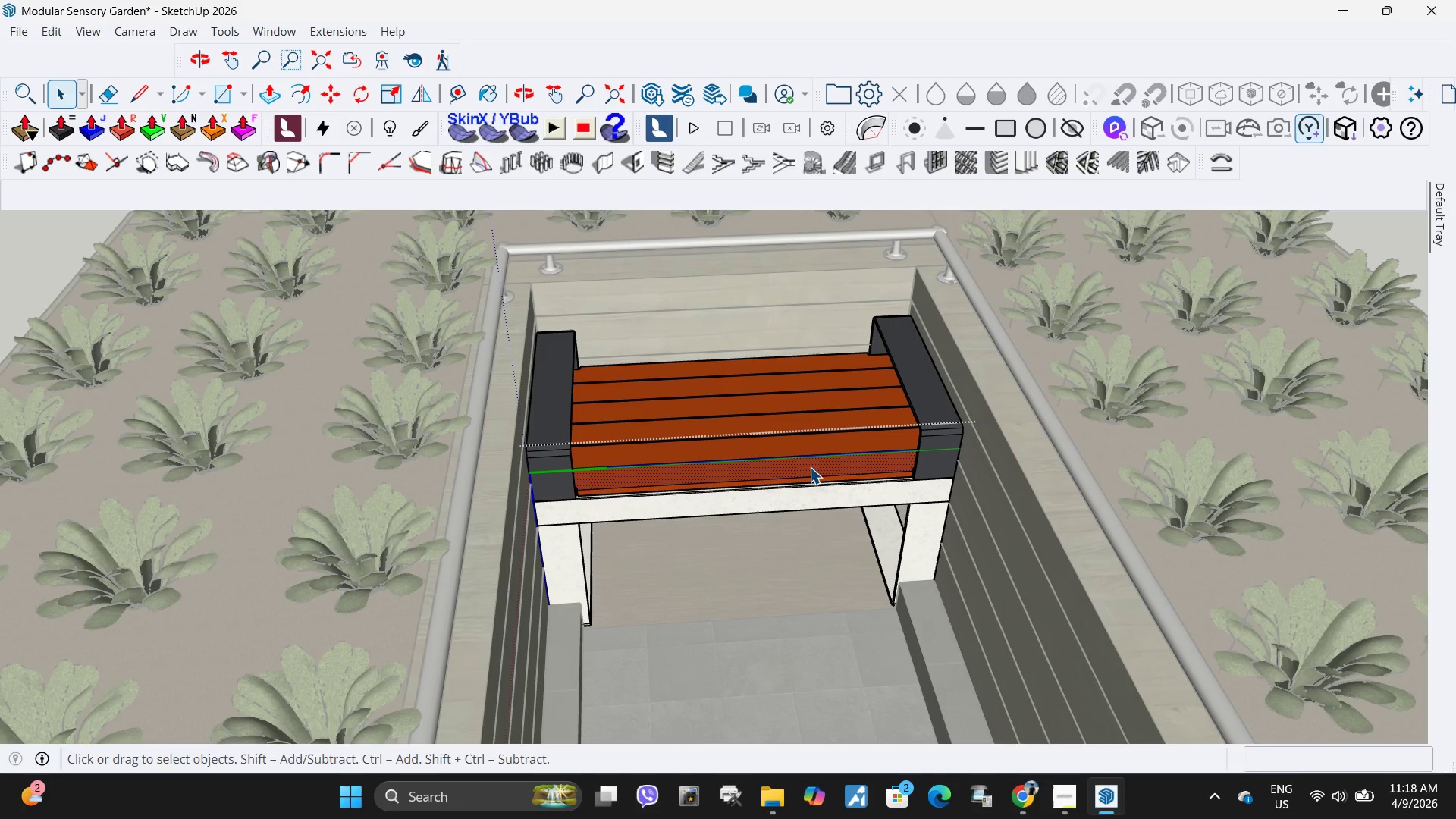 
left_click([810, 467])
 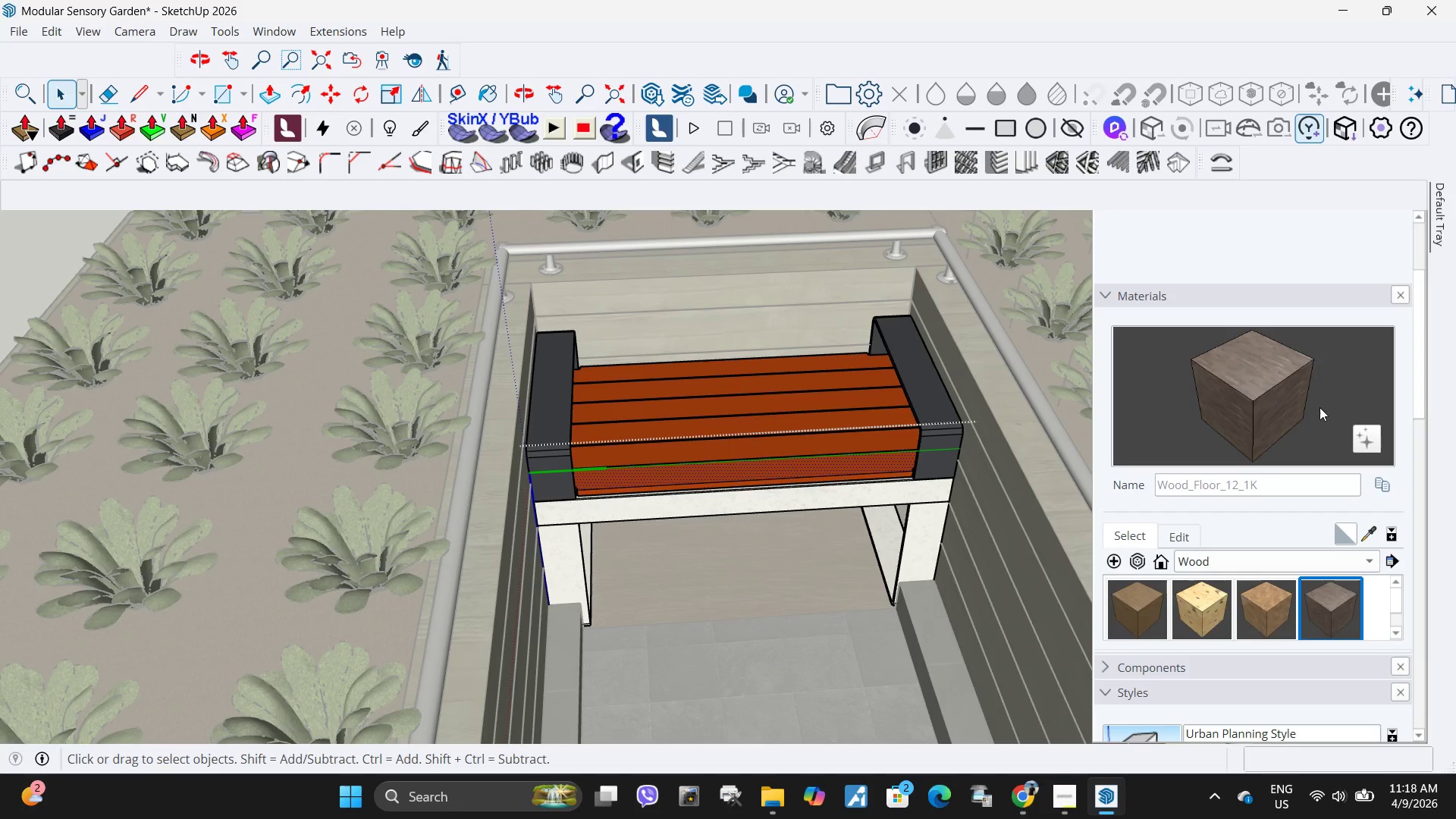 
left_click([1257, 403])
 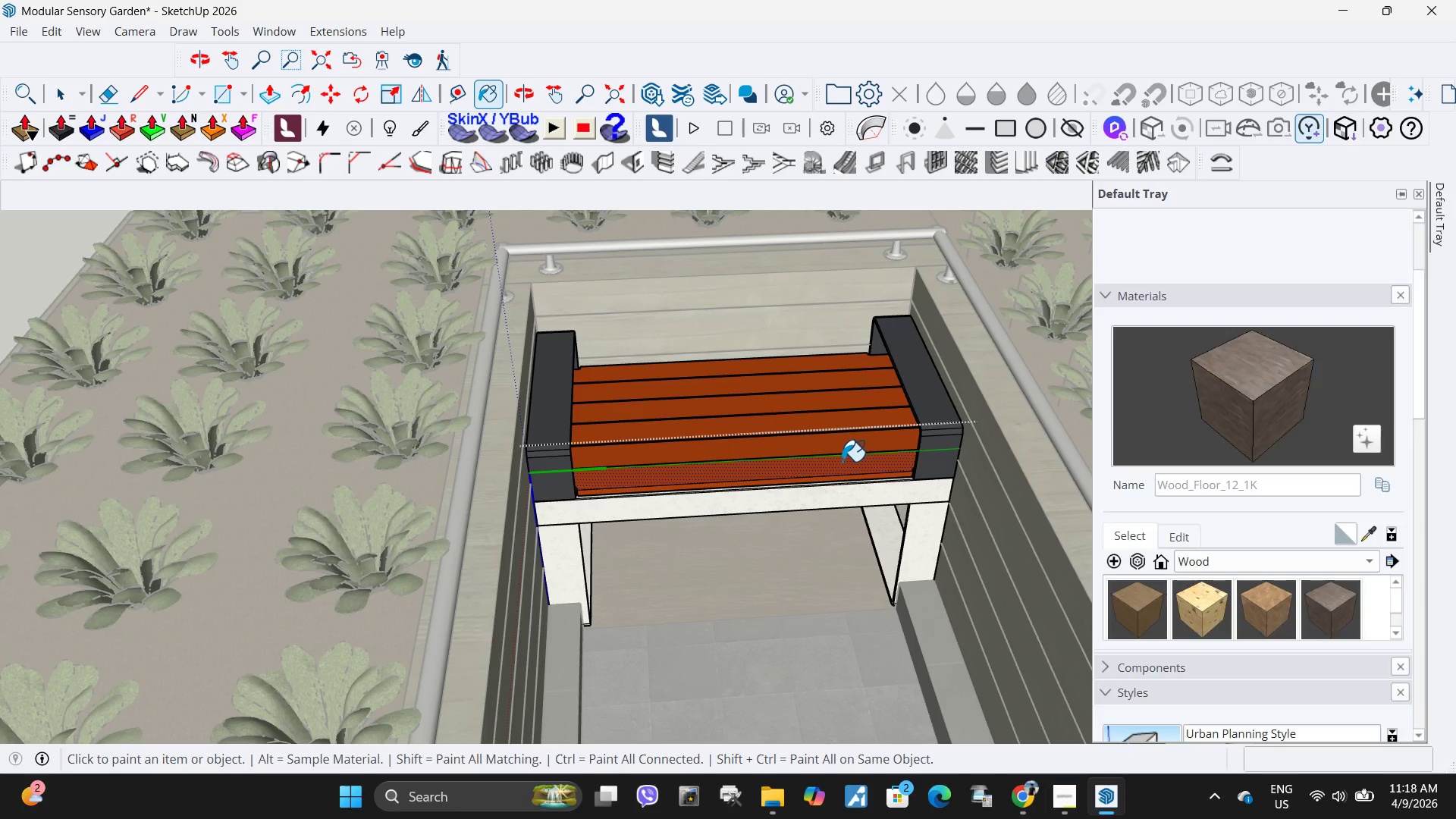 
left_click([842, 461])
 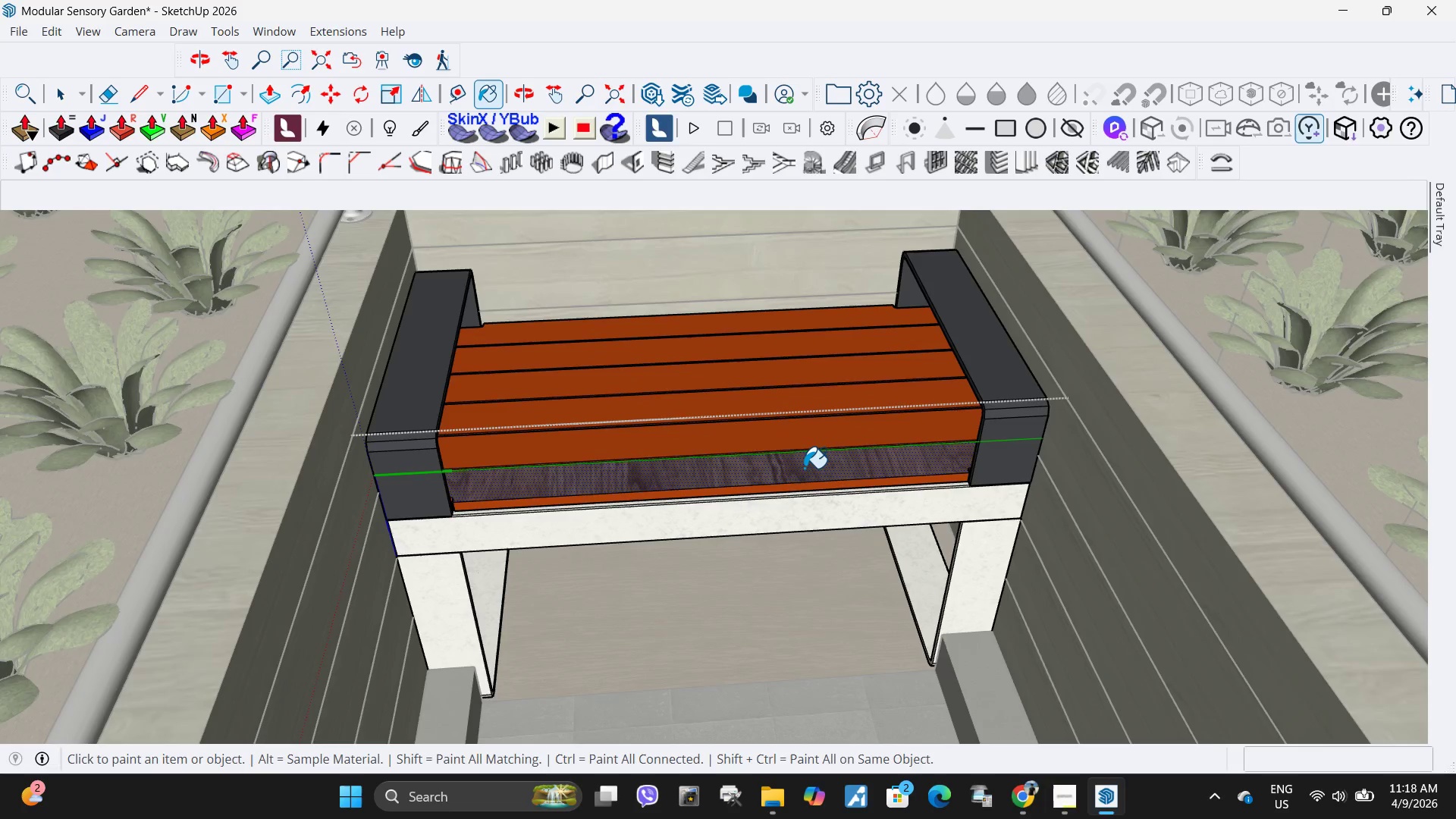 
scroll: coordinate [804, 468], scroll_direction: up, amount: 8.0
 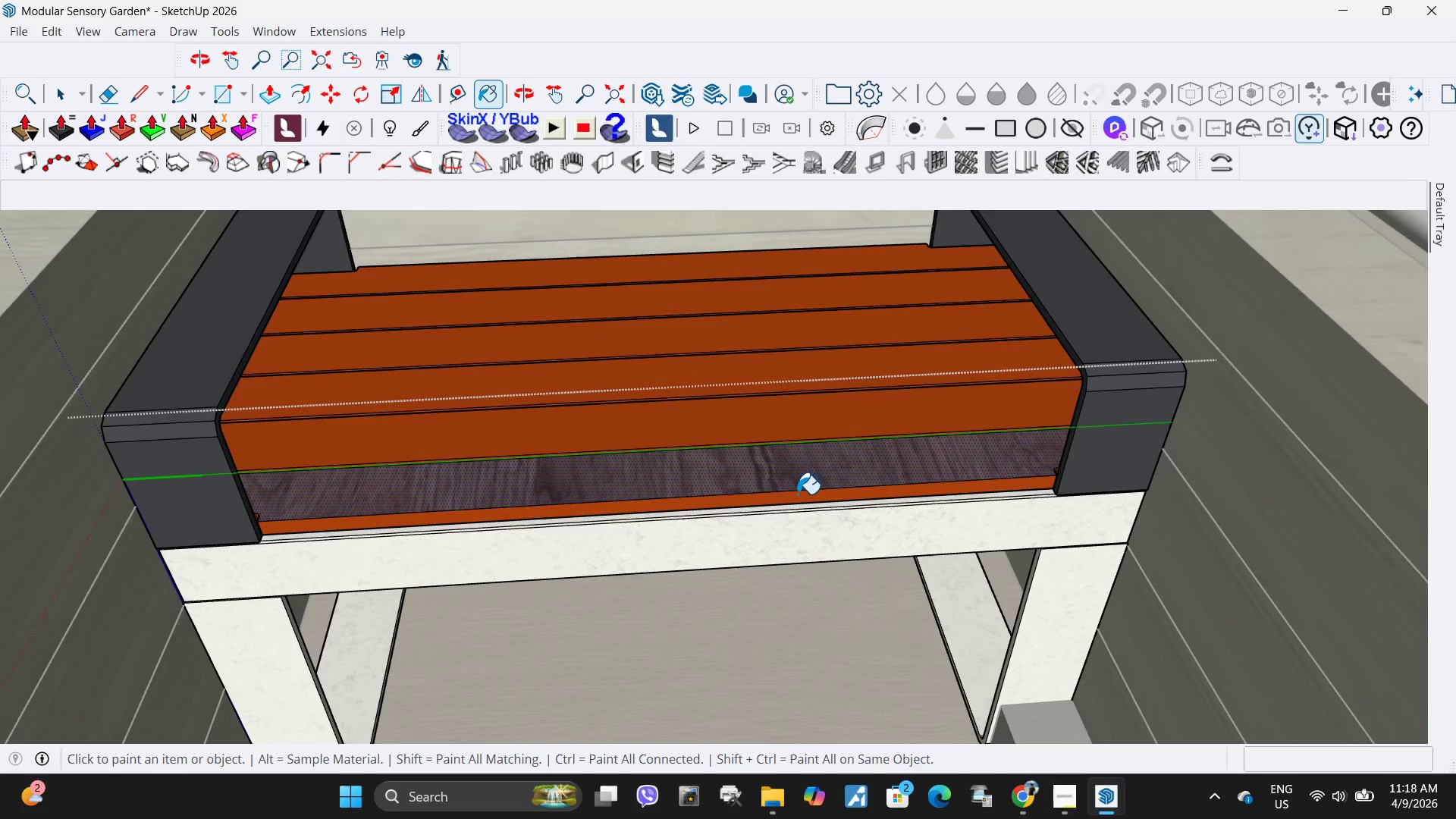 
left_click([797, 494])
 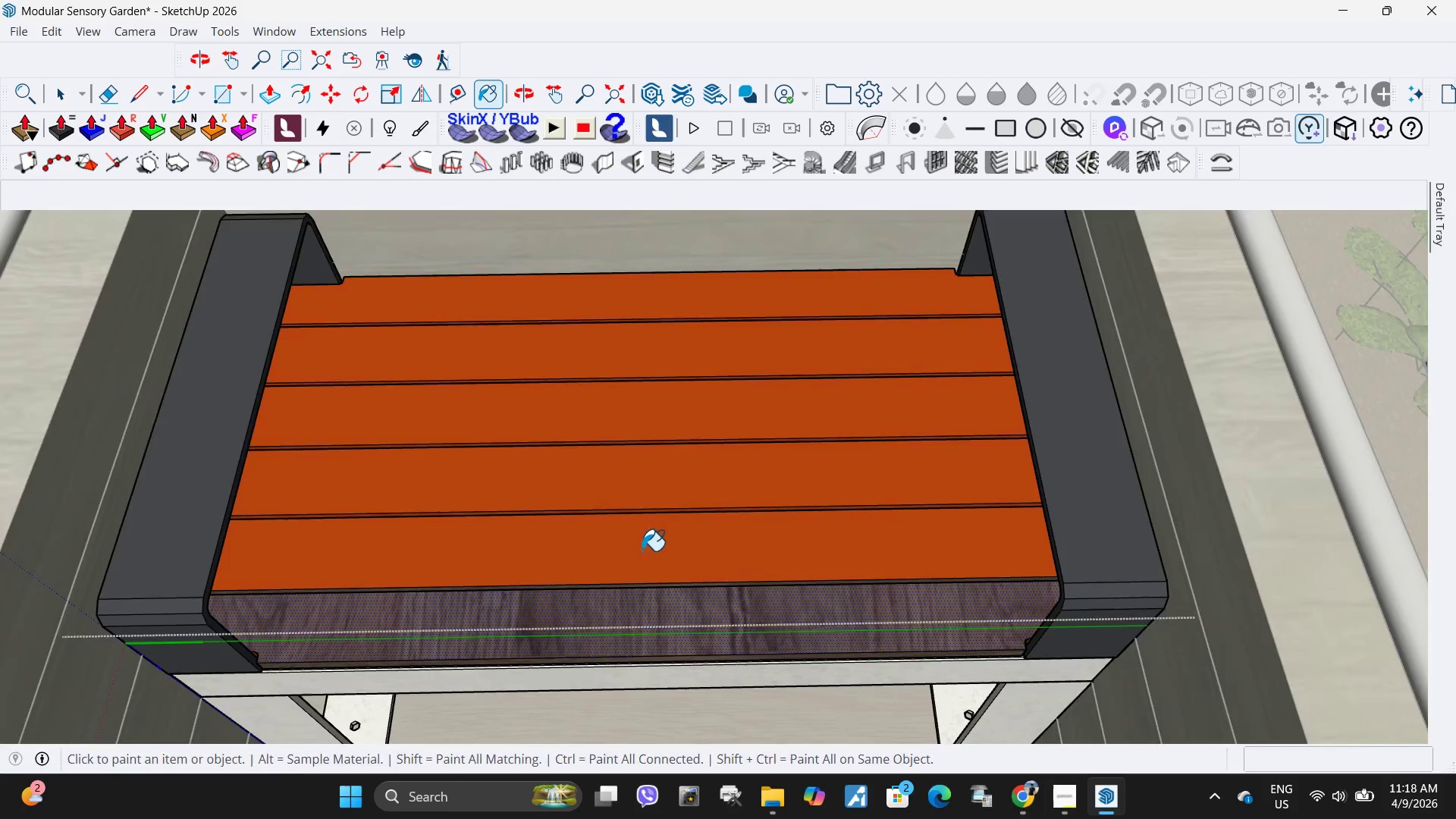 
key(Control+ControlLeft)
 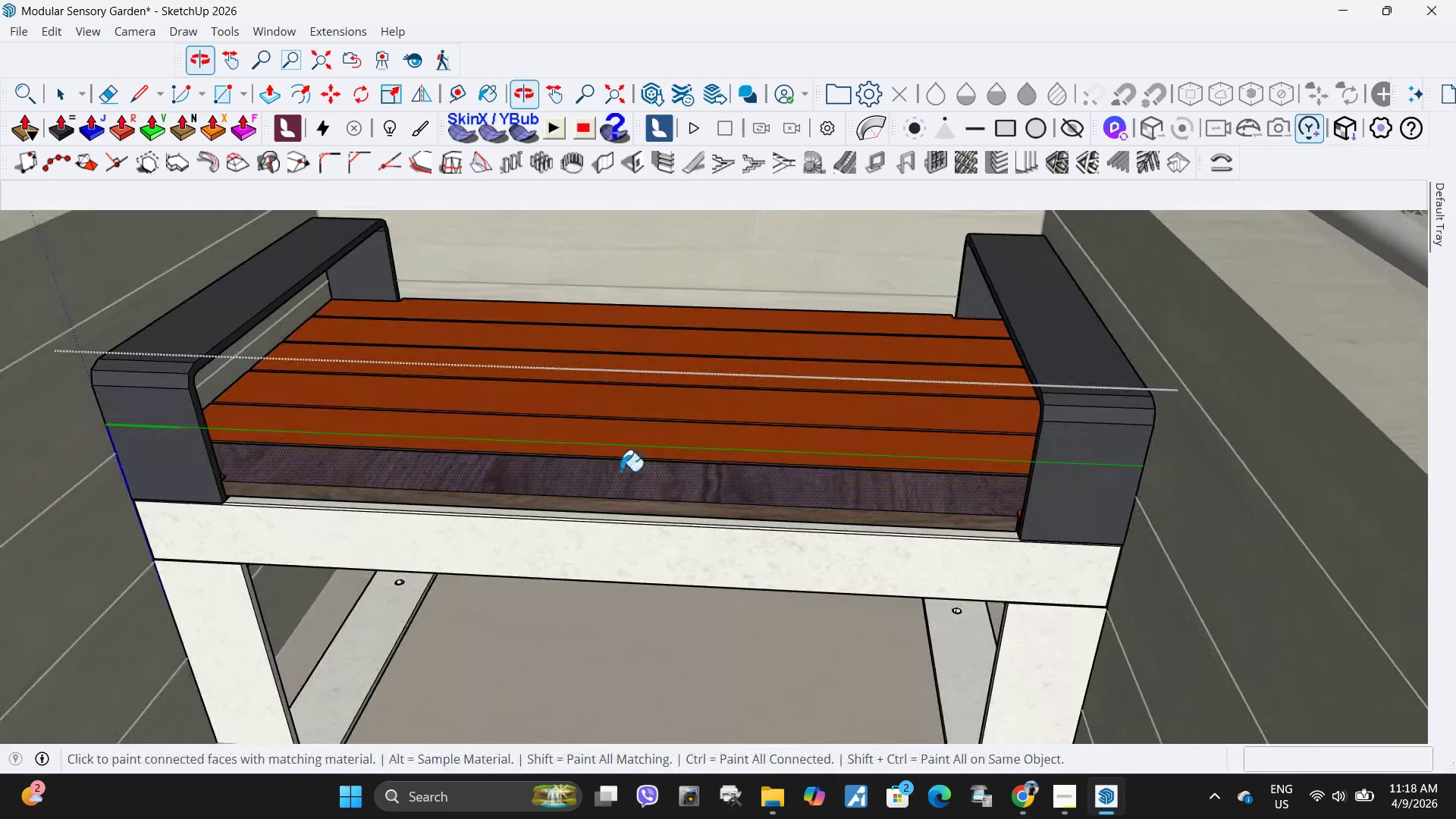 
key(Control+Z)
 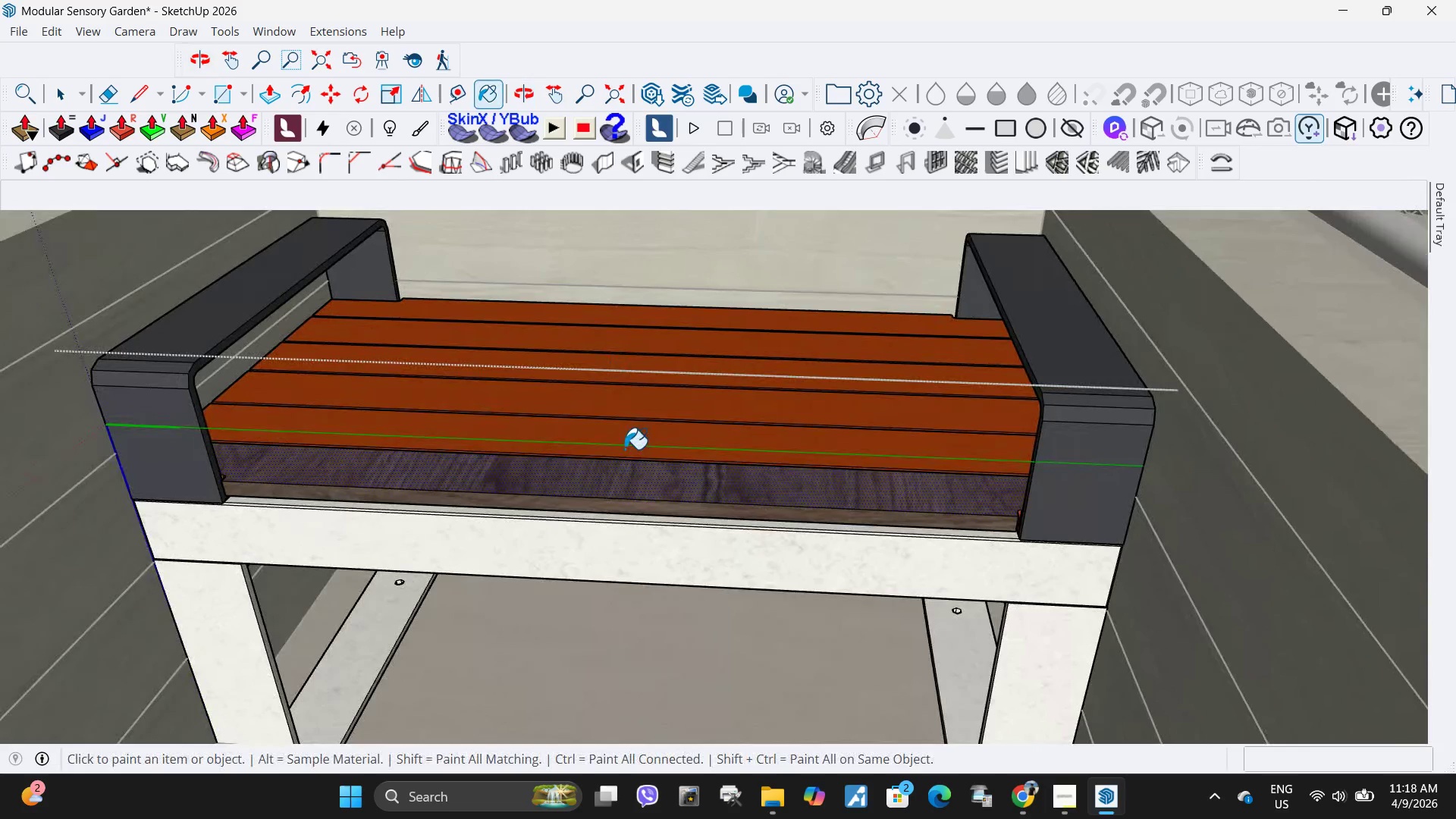 
left_click([624, 449])
 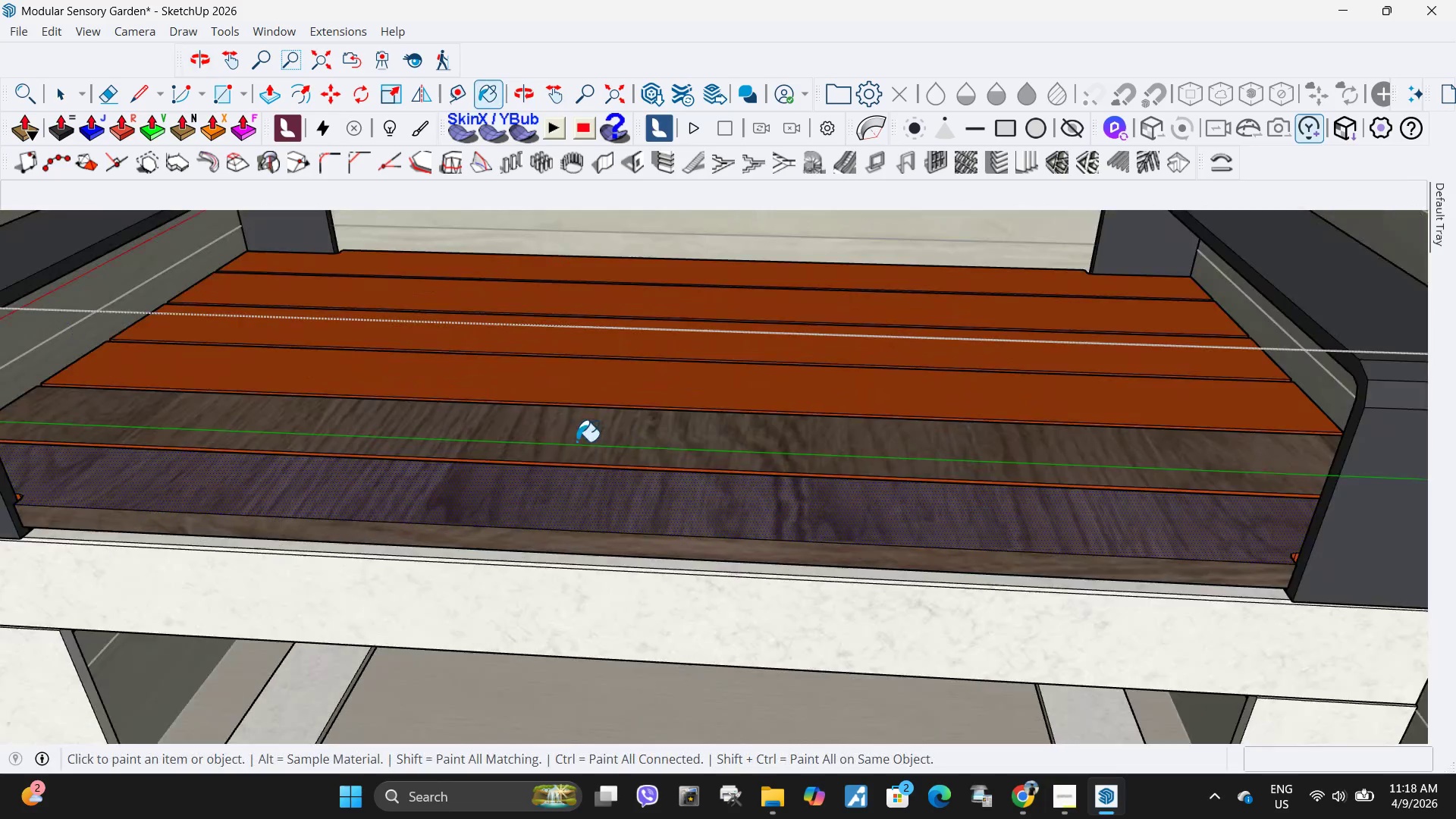 
scroll: coordinate [576, 450], scroll_direction: up, amount: 8.0
 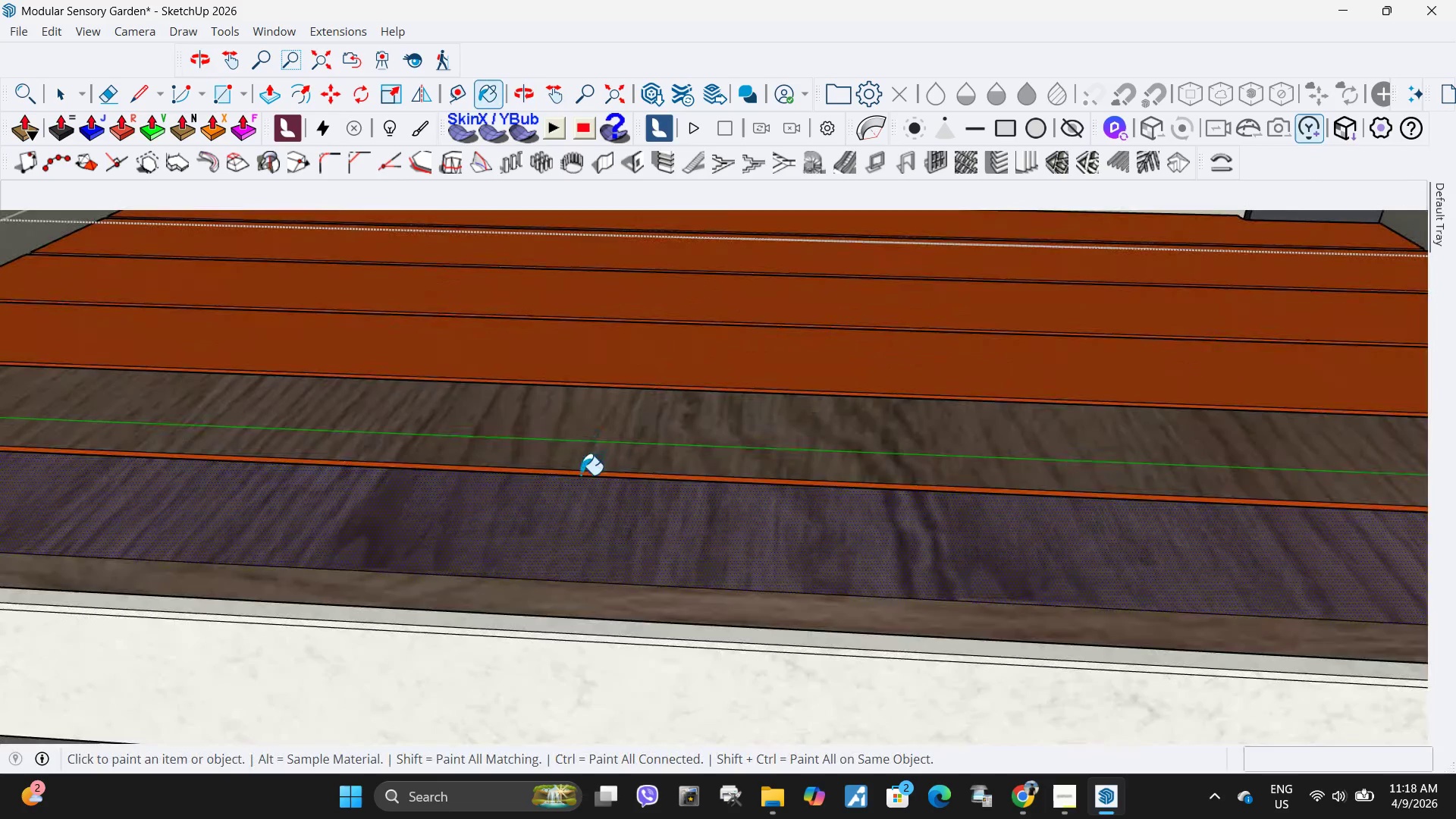 
double_click([580, 475])
 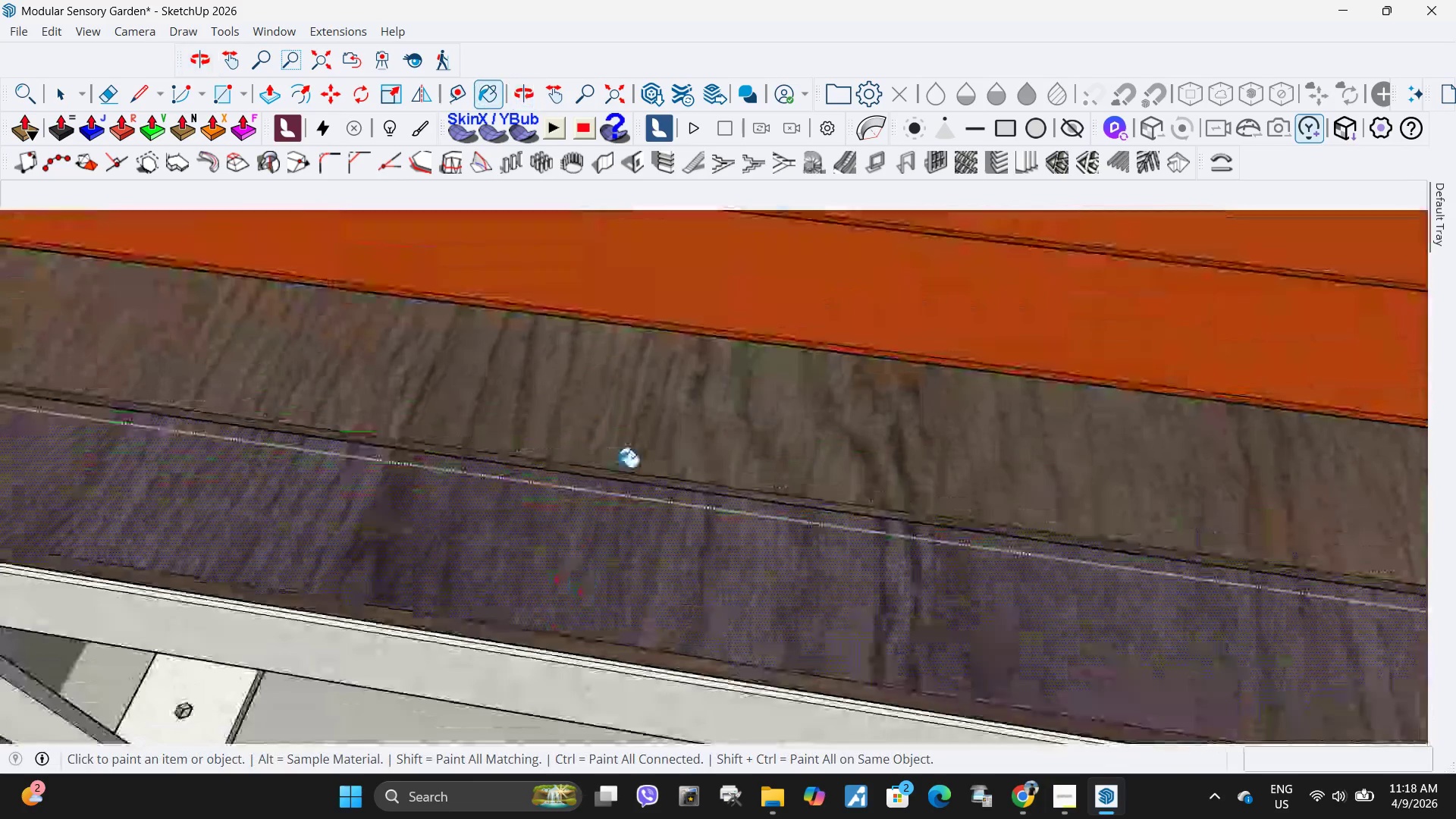 
scroll: coordinate [614, 531], scroll_direction: down, amount: 14.0
 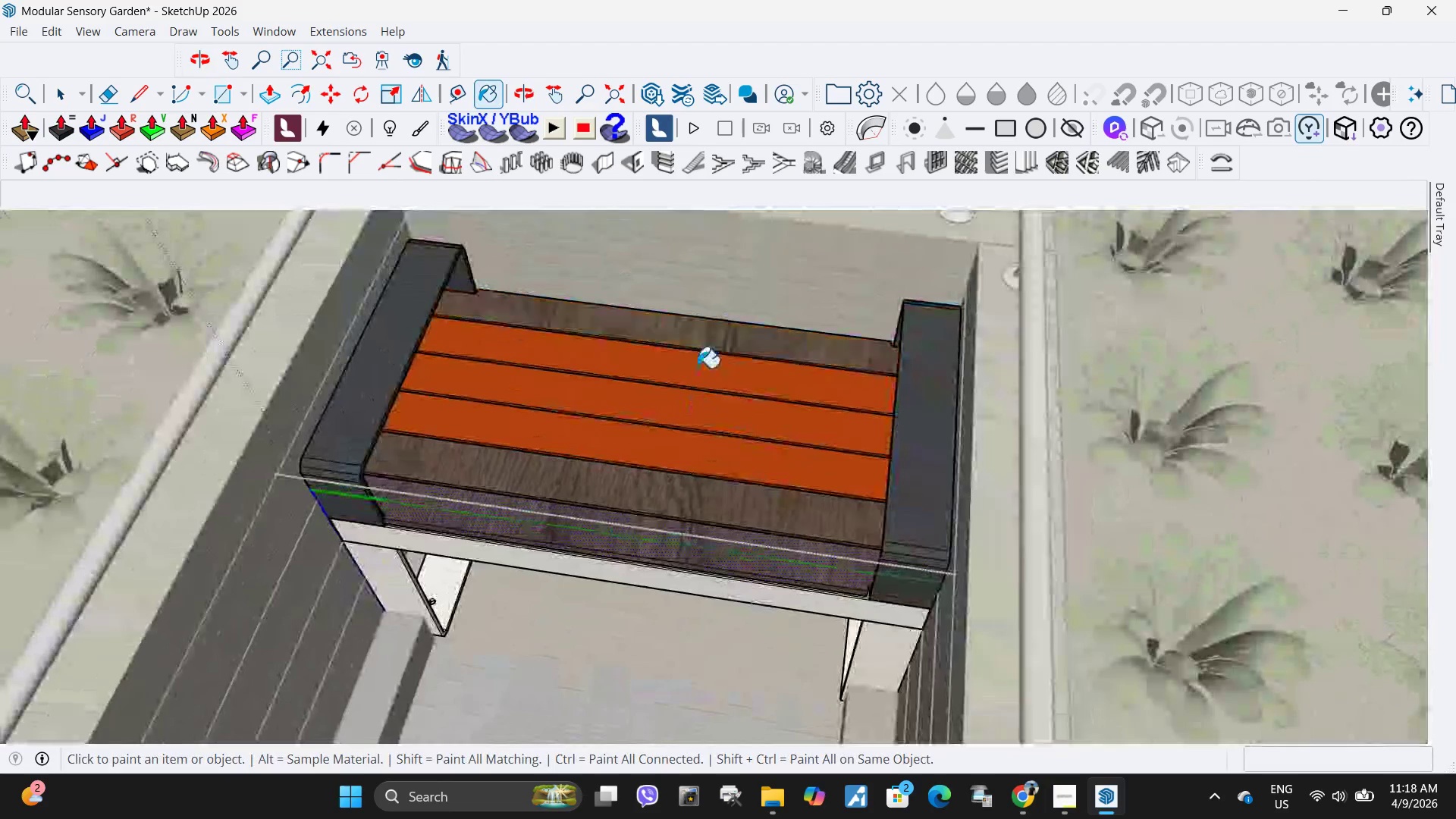 
left_click([709, 334])
 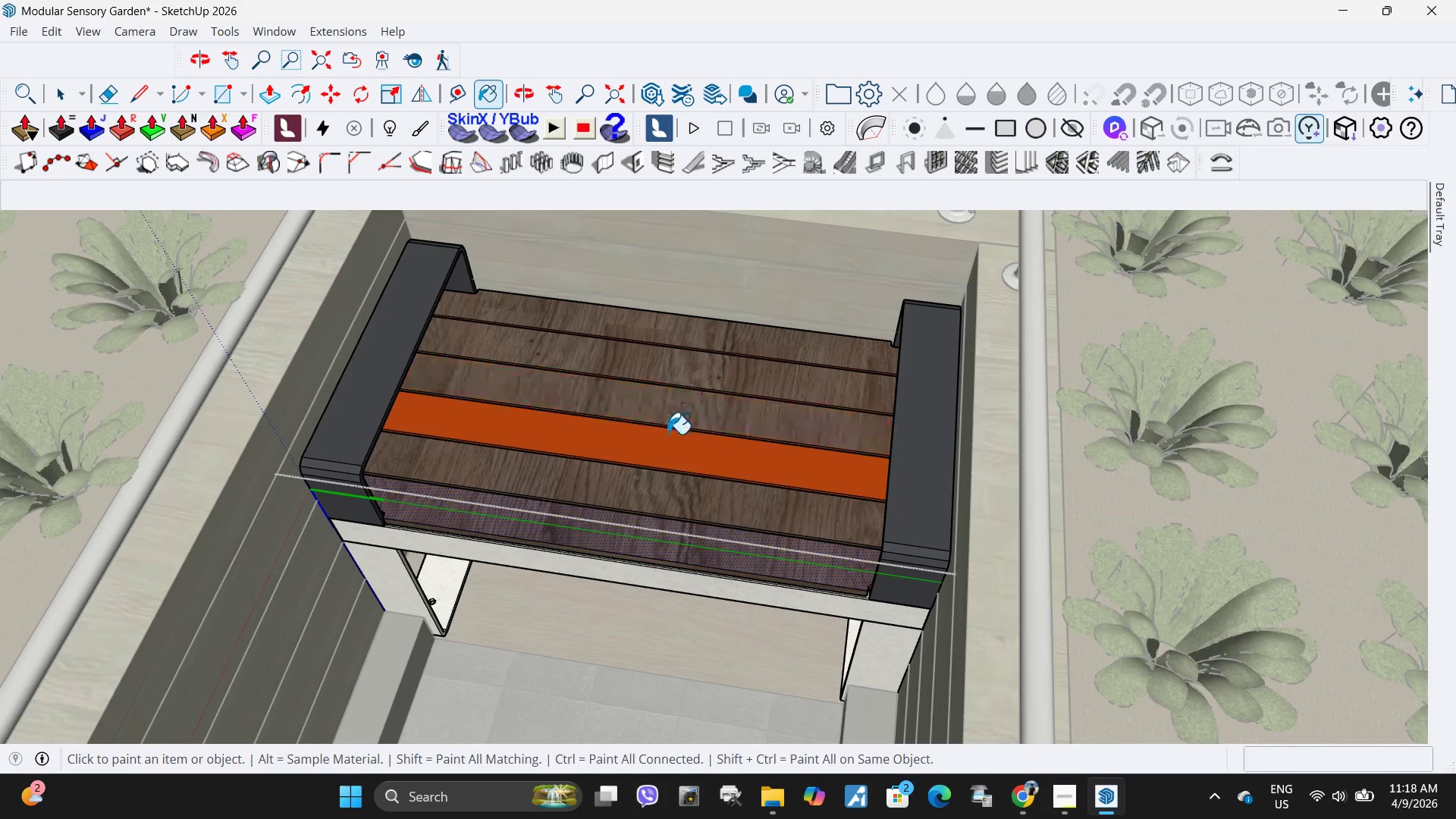 
left_click([664, 437])
 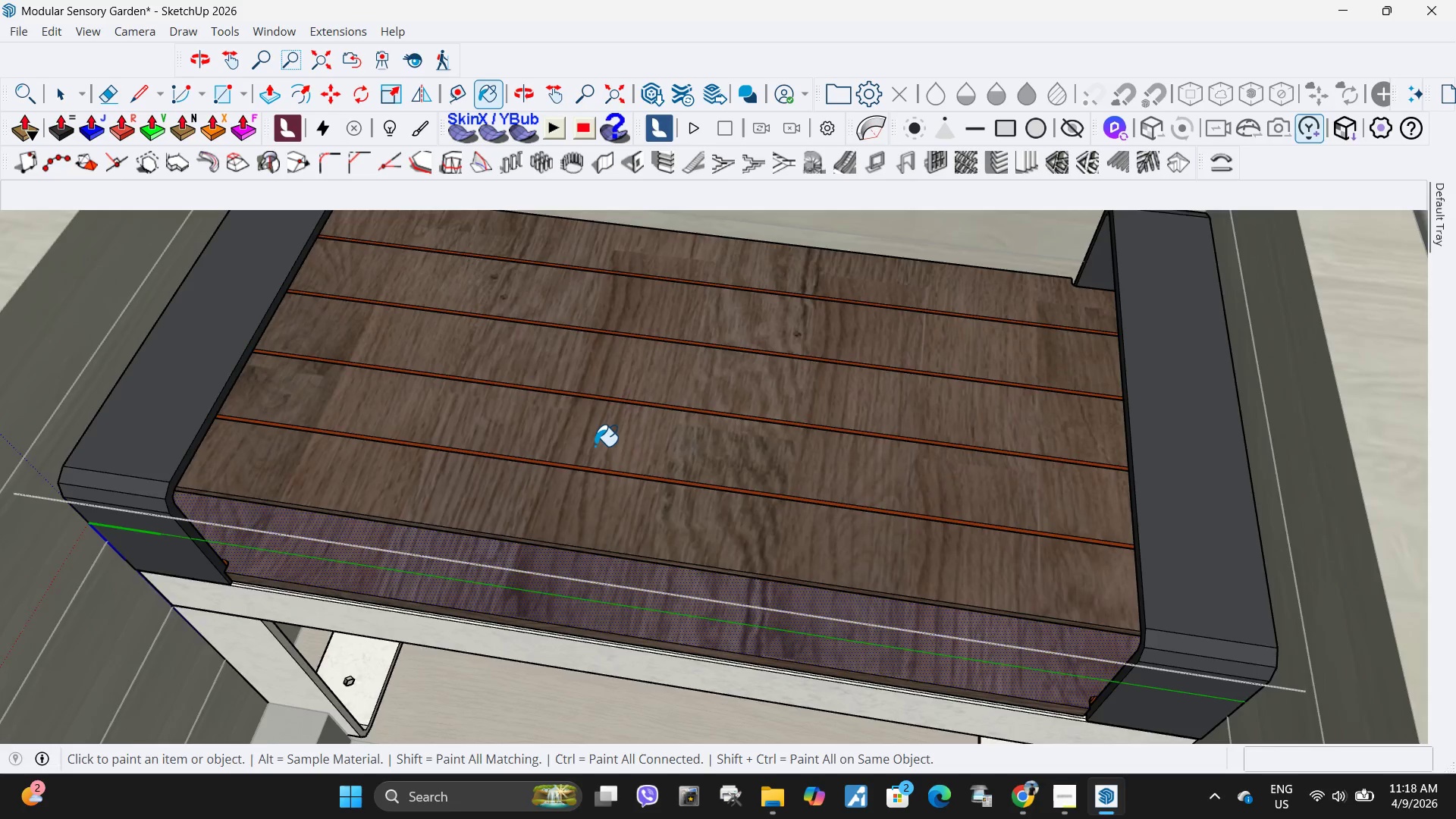 
scroll: coordinate [601, 513], scroll_direction: up, amount: 11.0
 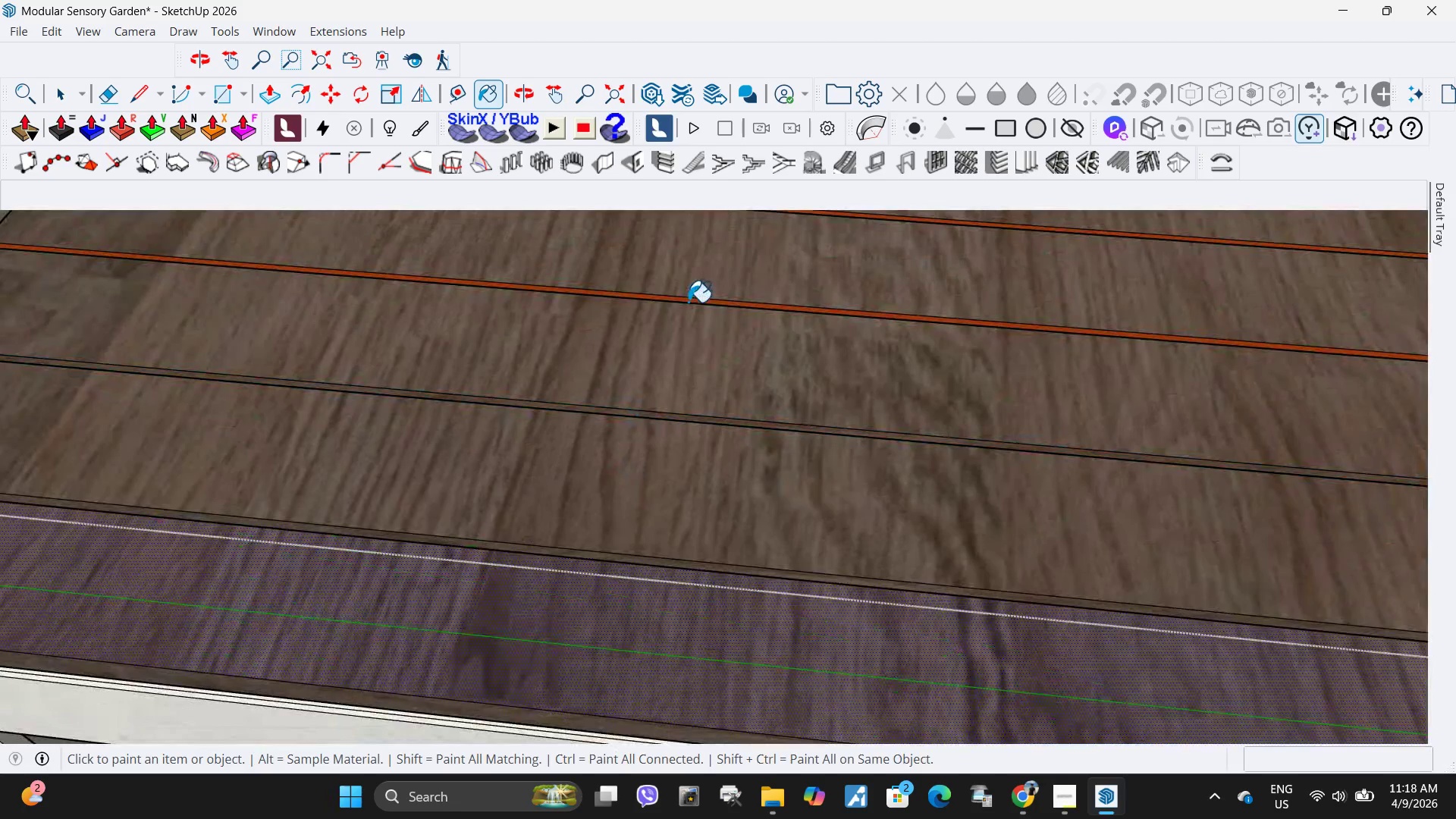 
double_click([689, 299])
 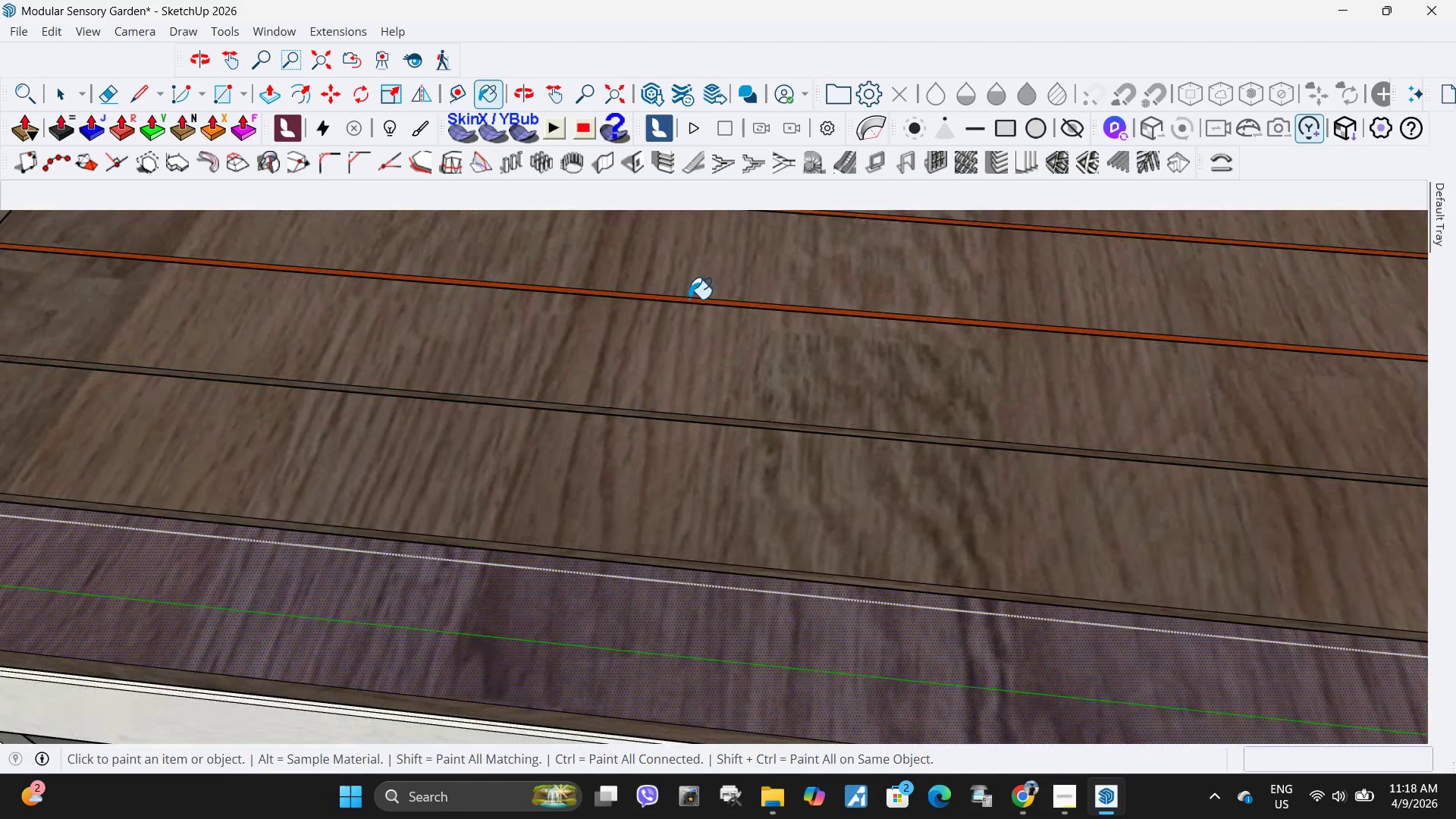 
triple_click([689, 299])
 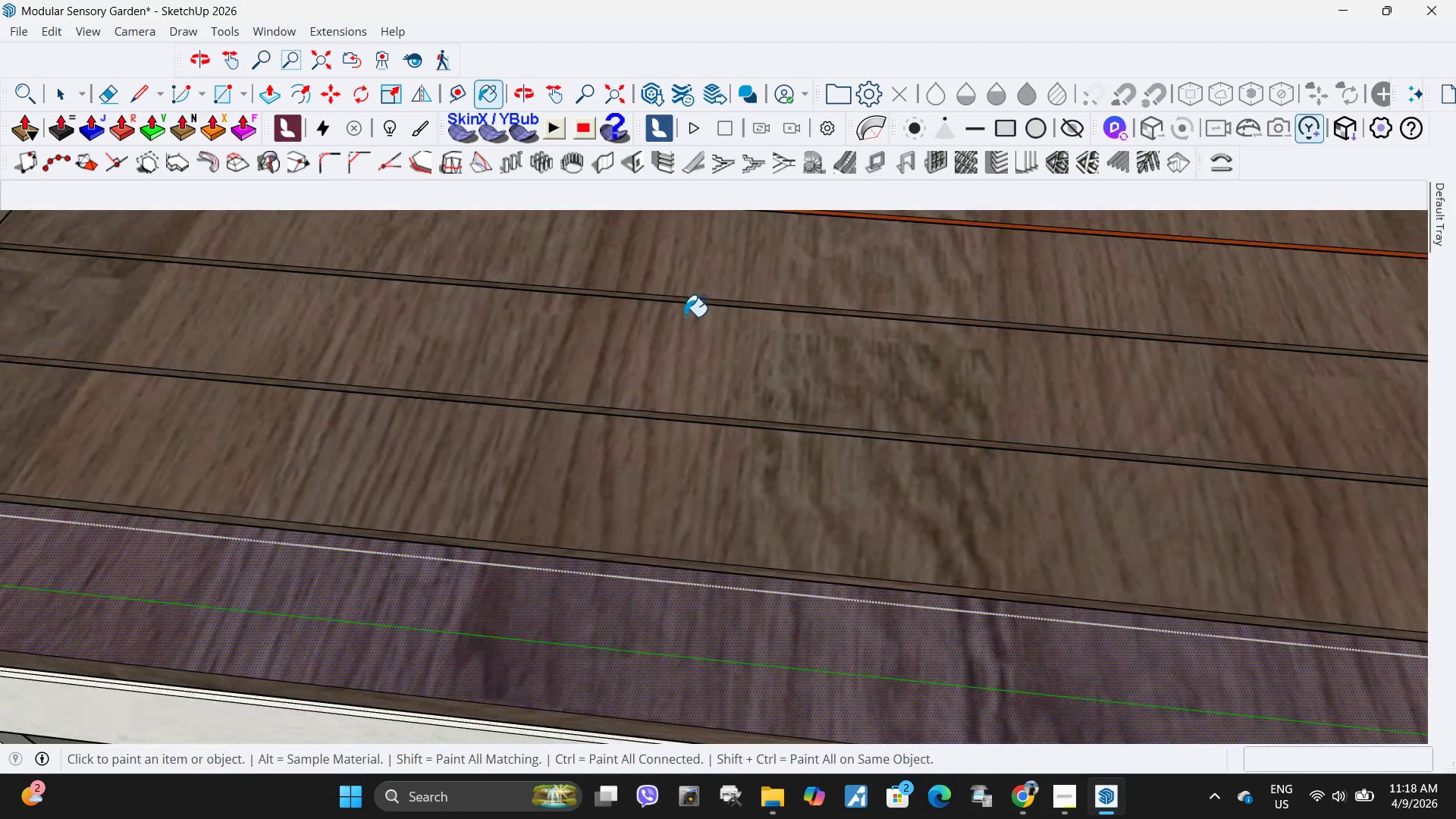 
scroll: coordinate [673, 319], scroll_direction: none, amount: 0.0
 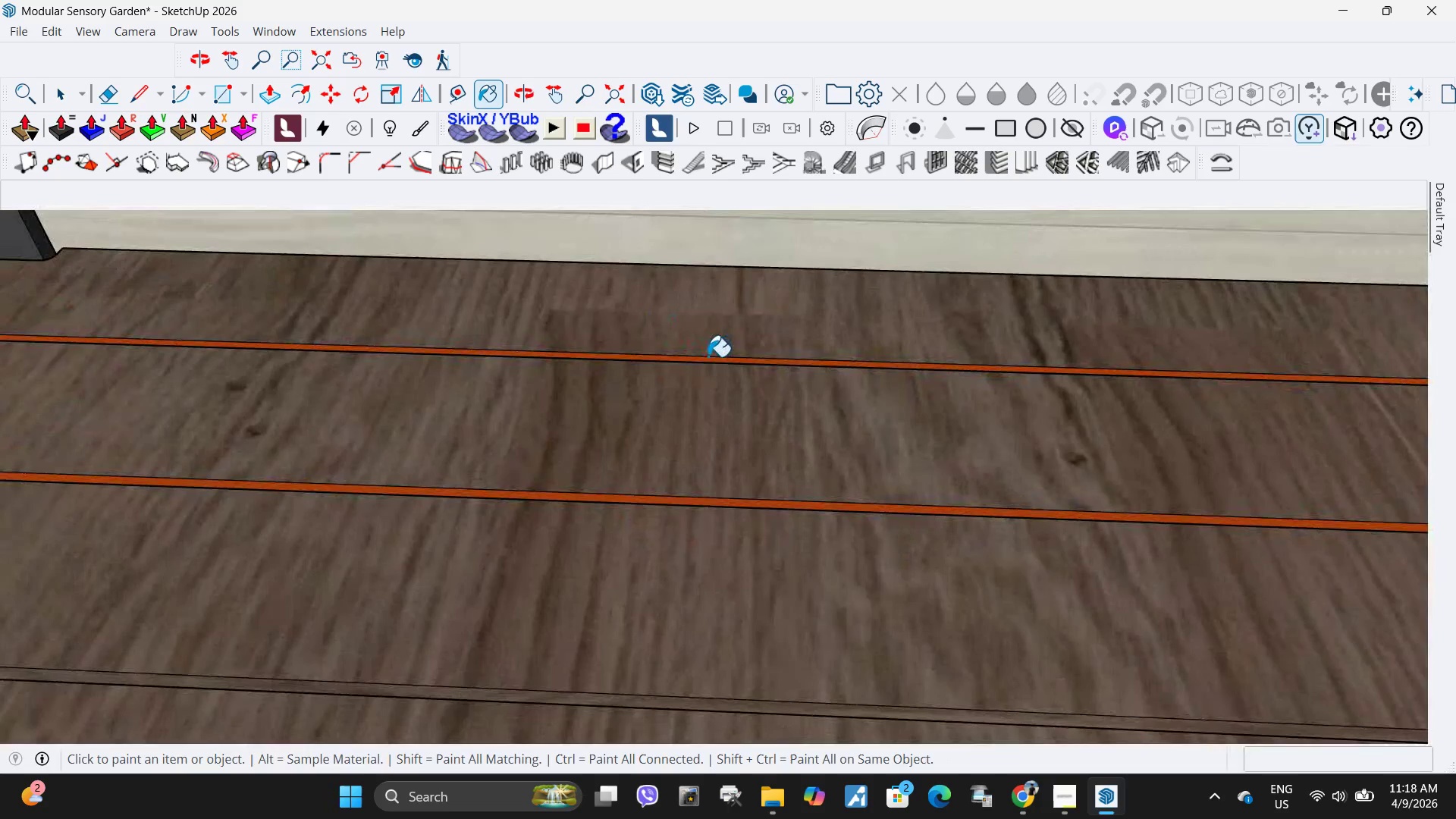 
double_click([708, 356])
 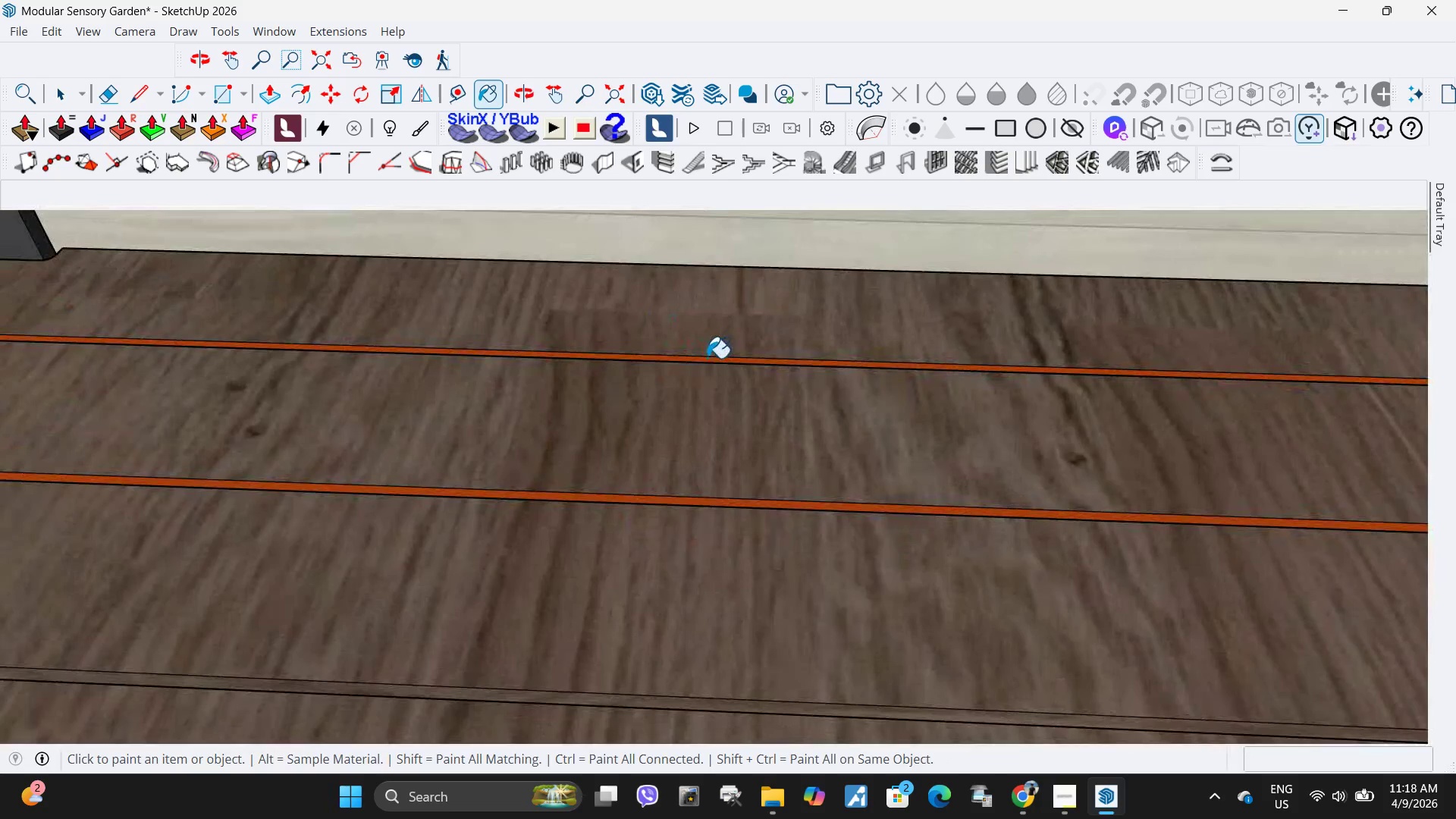 
triple_click([708, 356])
 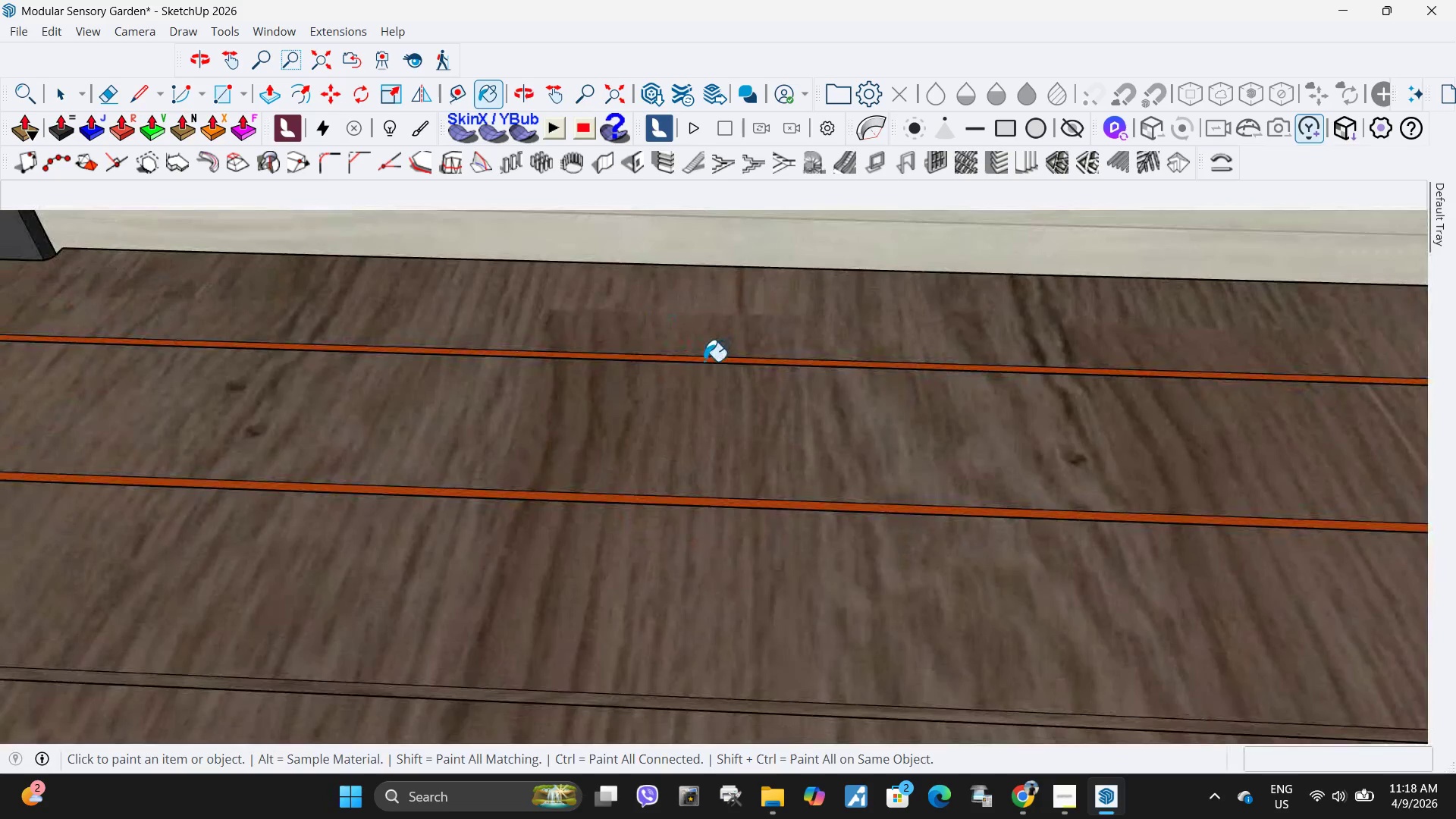 
triple_click([708, 356])
 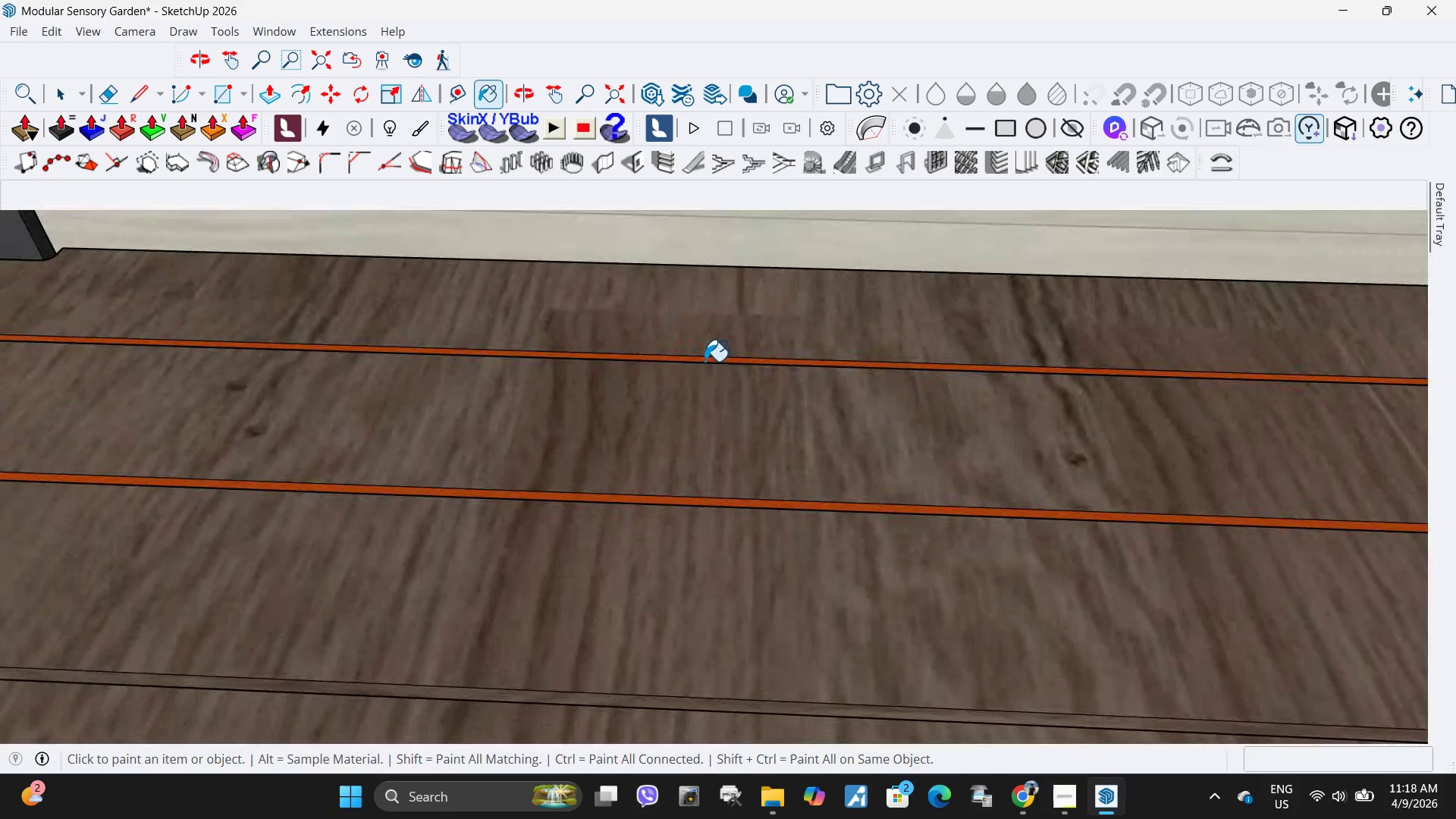 
triple_click([704, 361])
 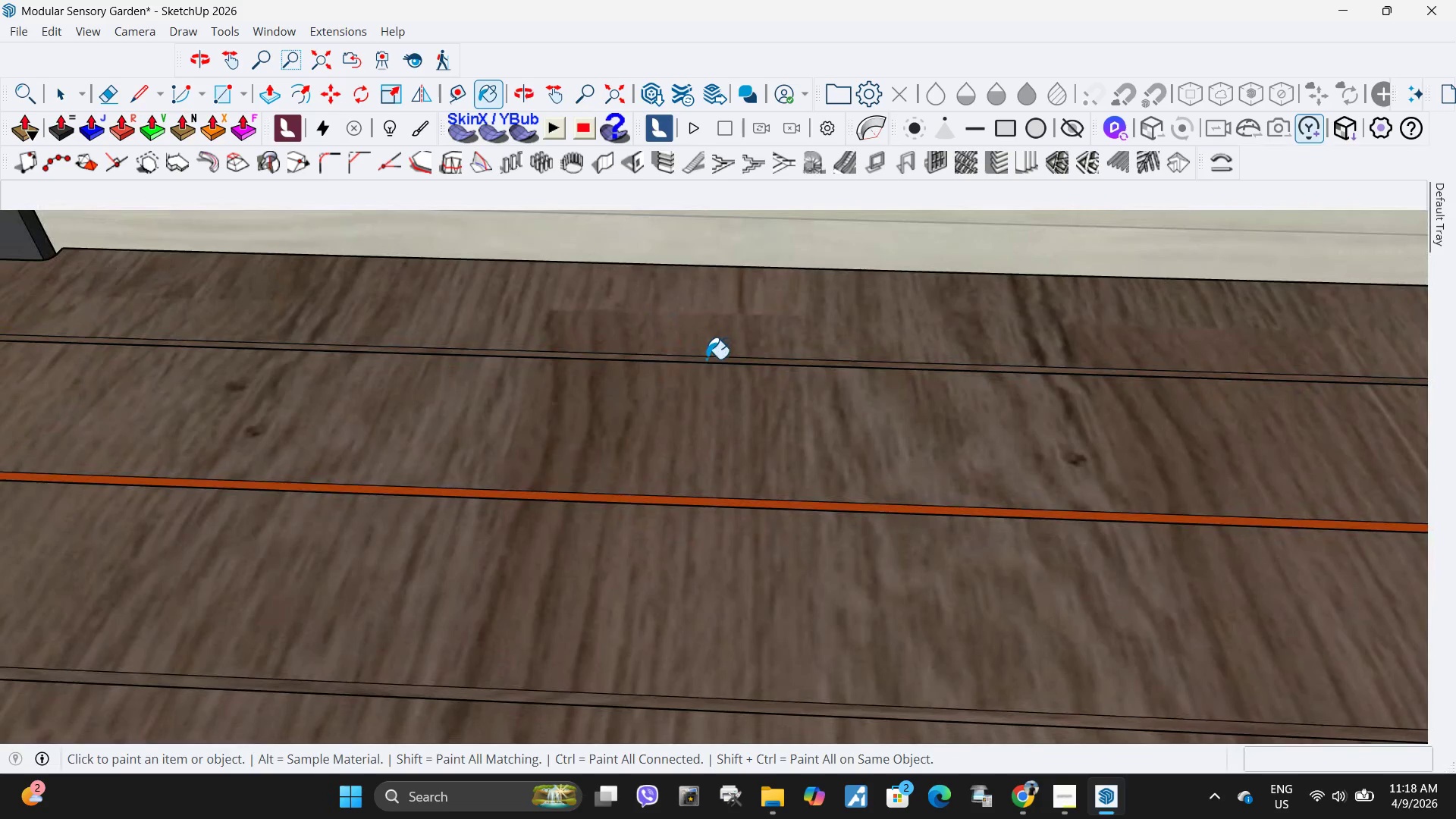 
triple_click([706, 359])
 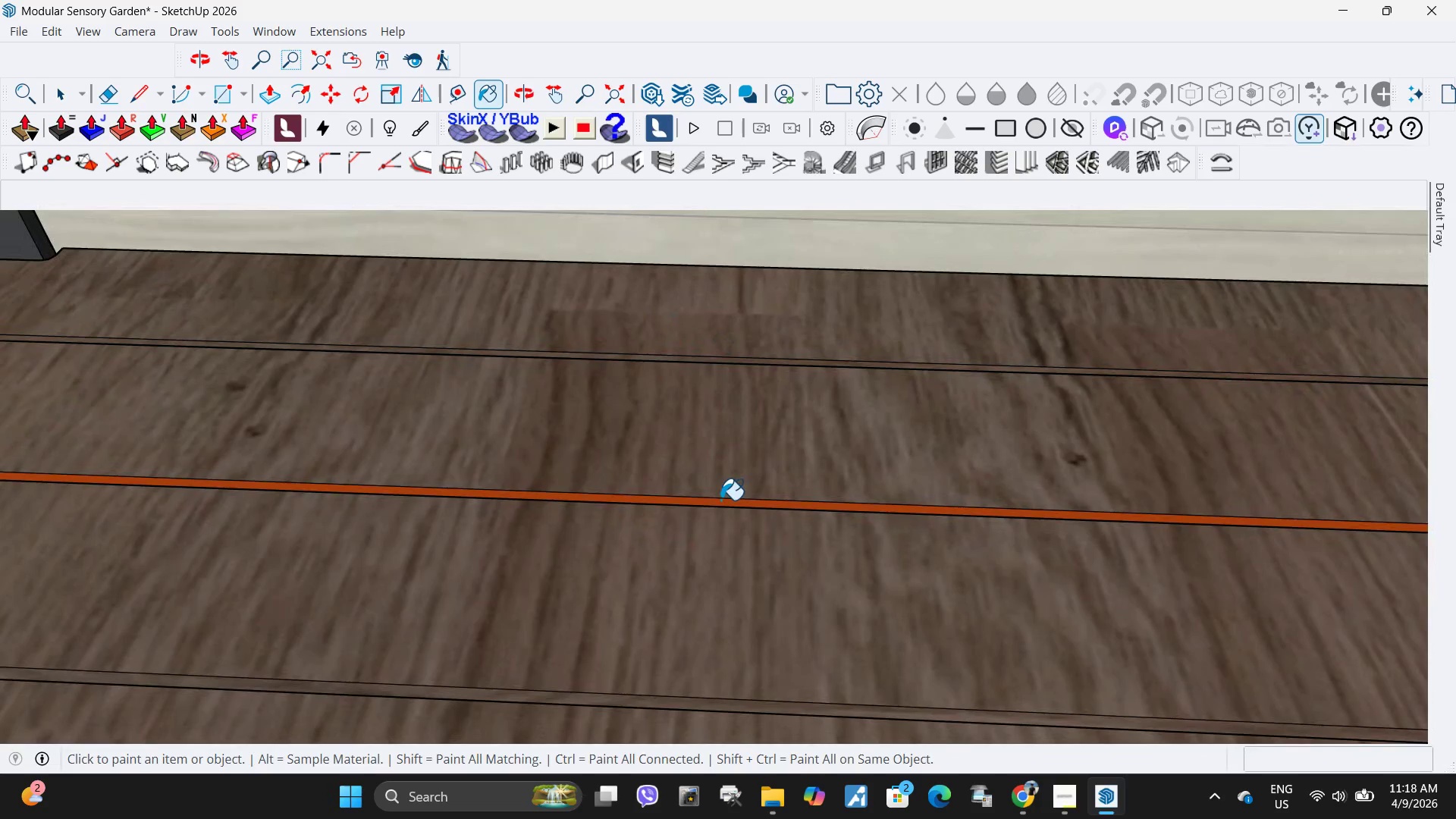 
left_click([720, 500])
 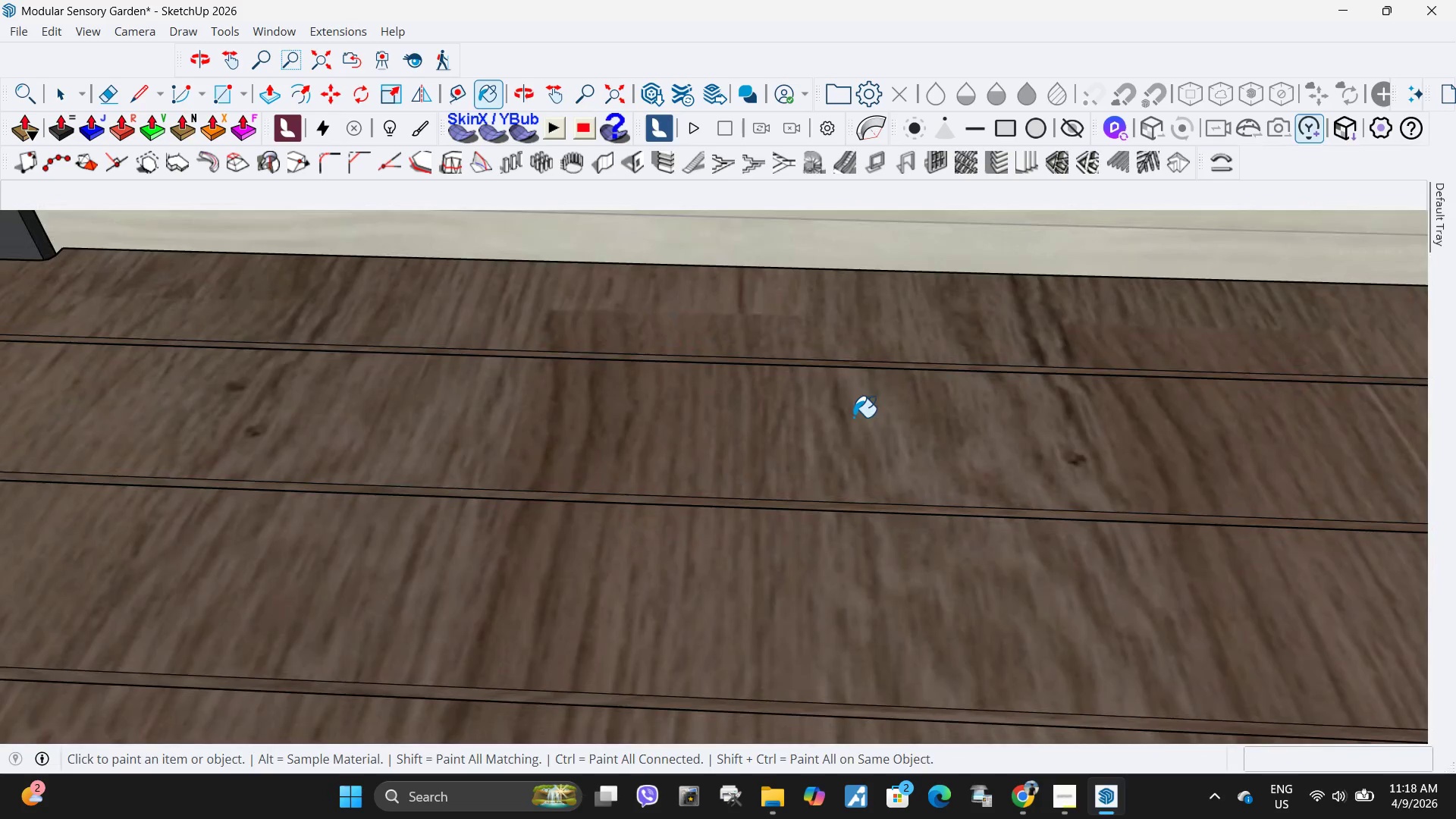 
scroll: coordinate [702, 536], scroll_direction: down, amount: 6.0
 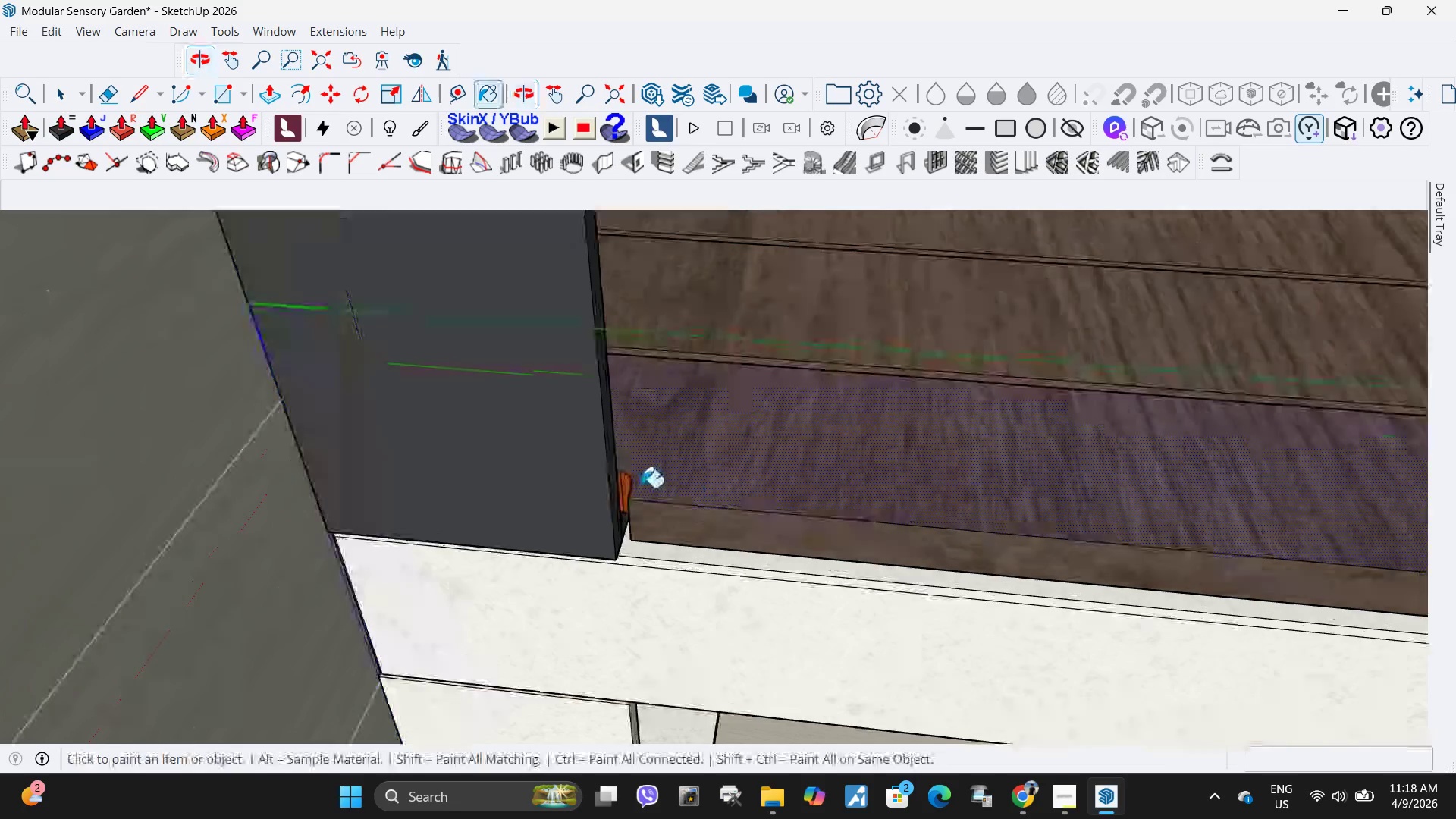 
scroll: coordinate [625, 491], scroll_direction: up, amount: 8.0
 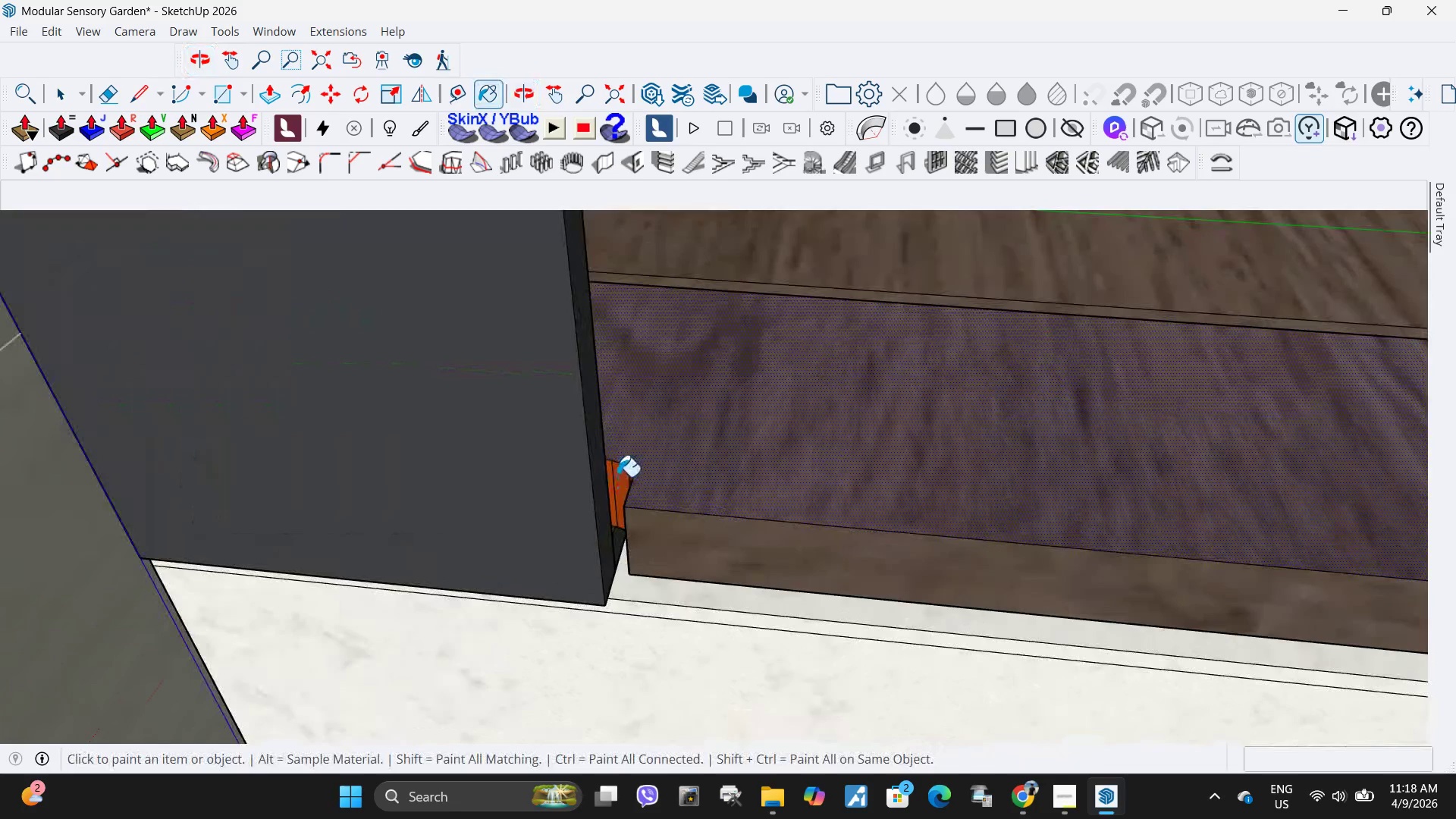 
left_click([617, 476])
 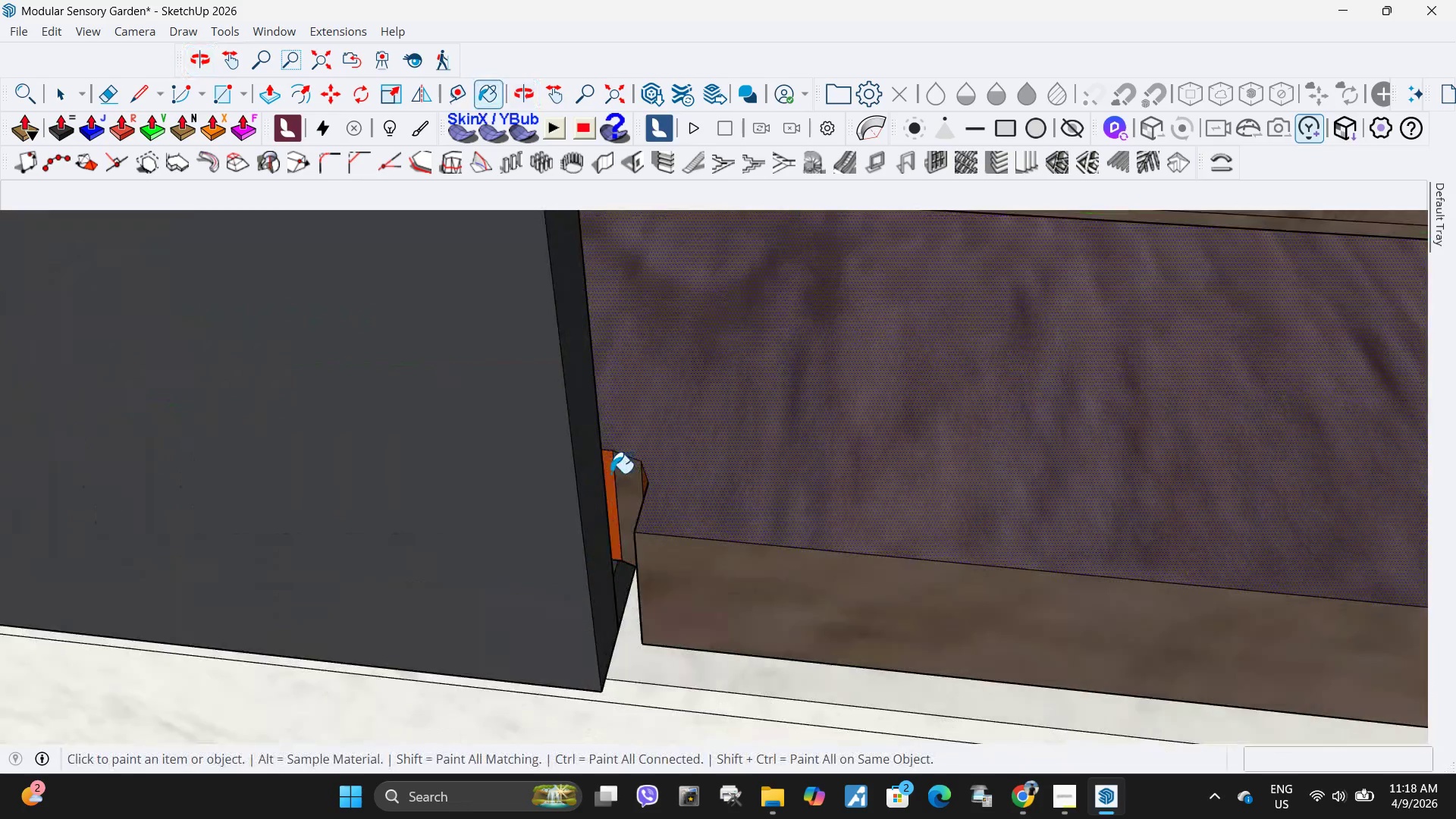 
left_click([610, 472])
 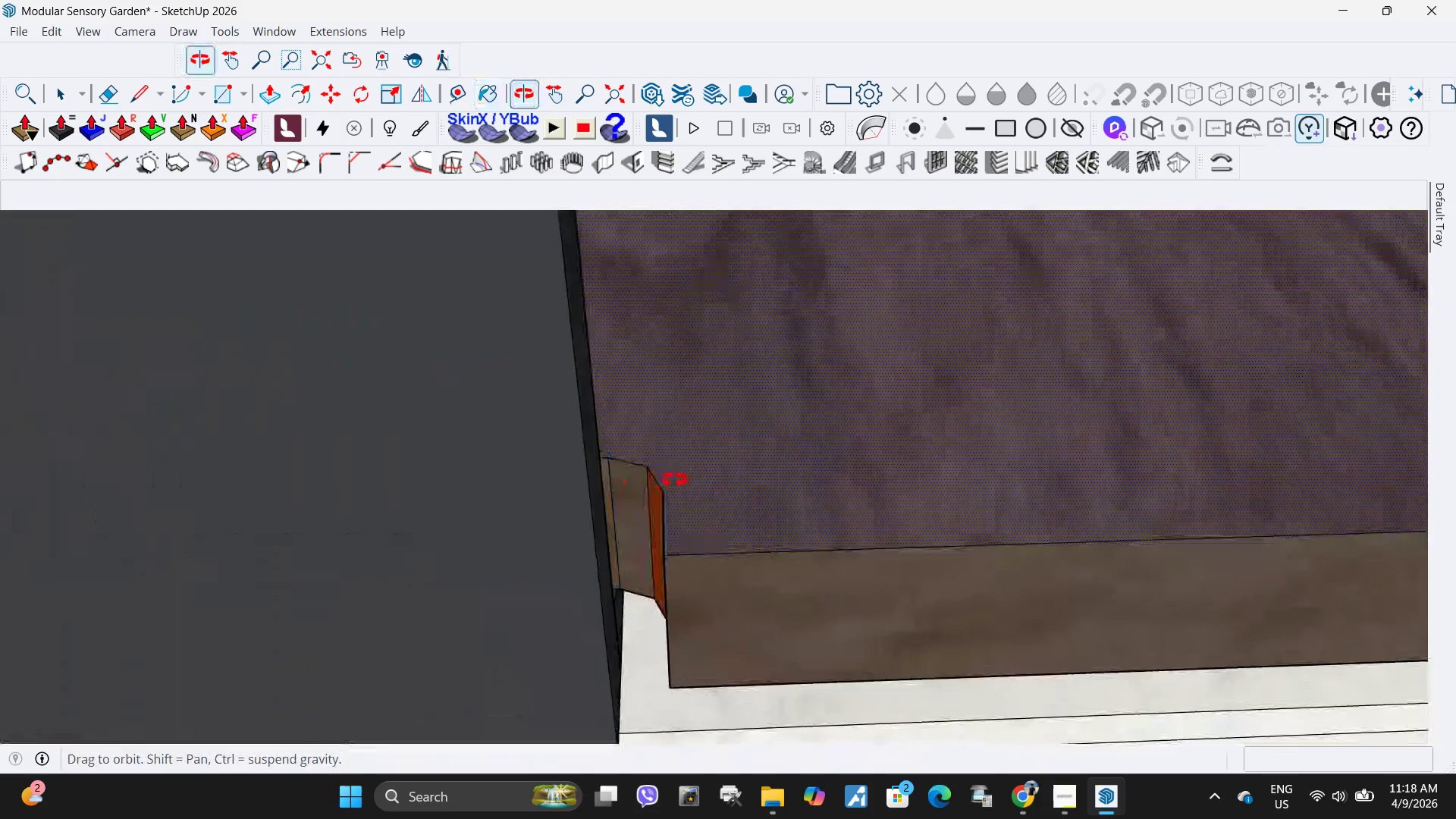 
scroll: coordinate [665, 480], scroll_direction: up, amount: 7.0
 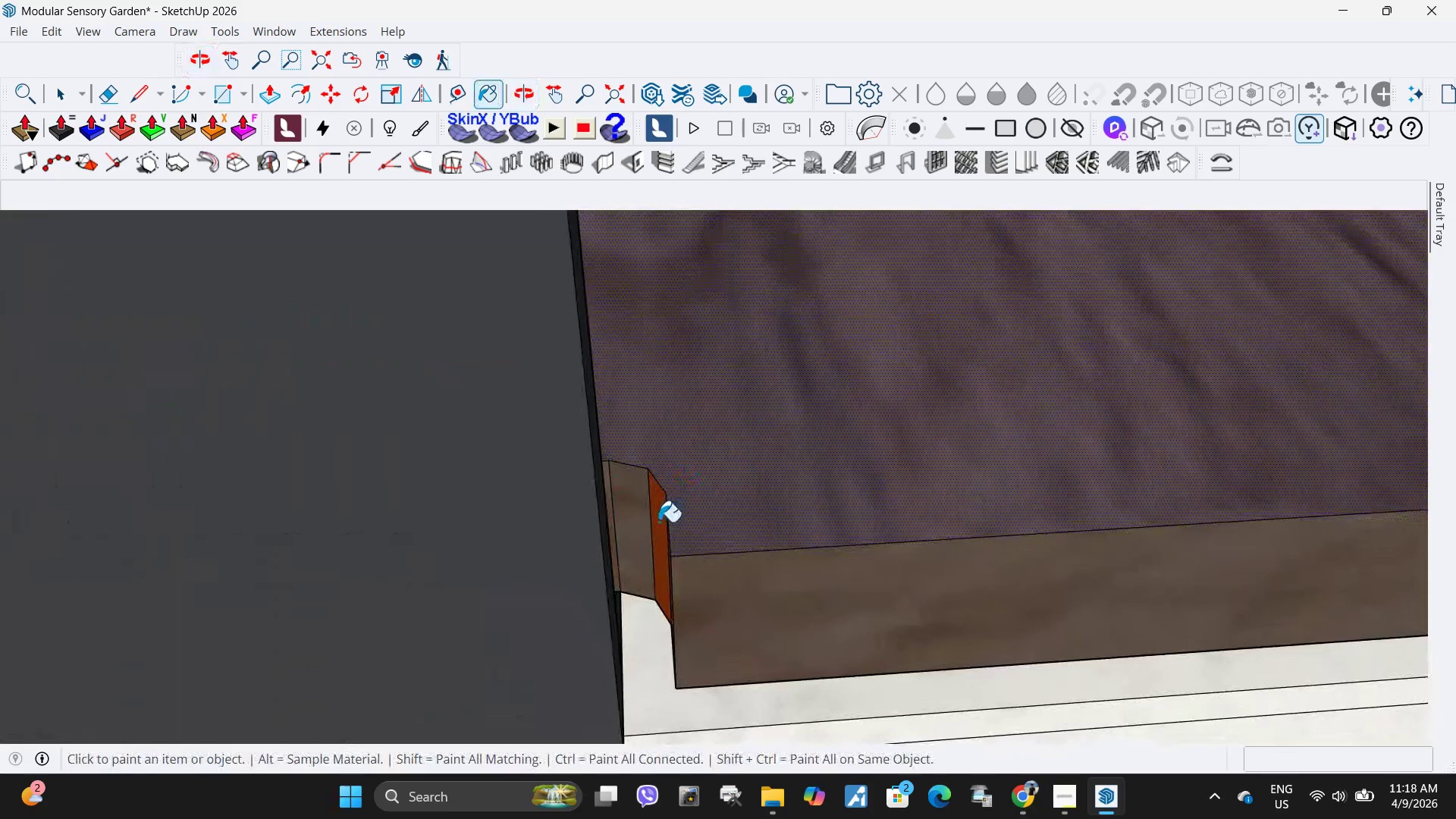 
left_click([658, 522])
 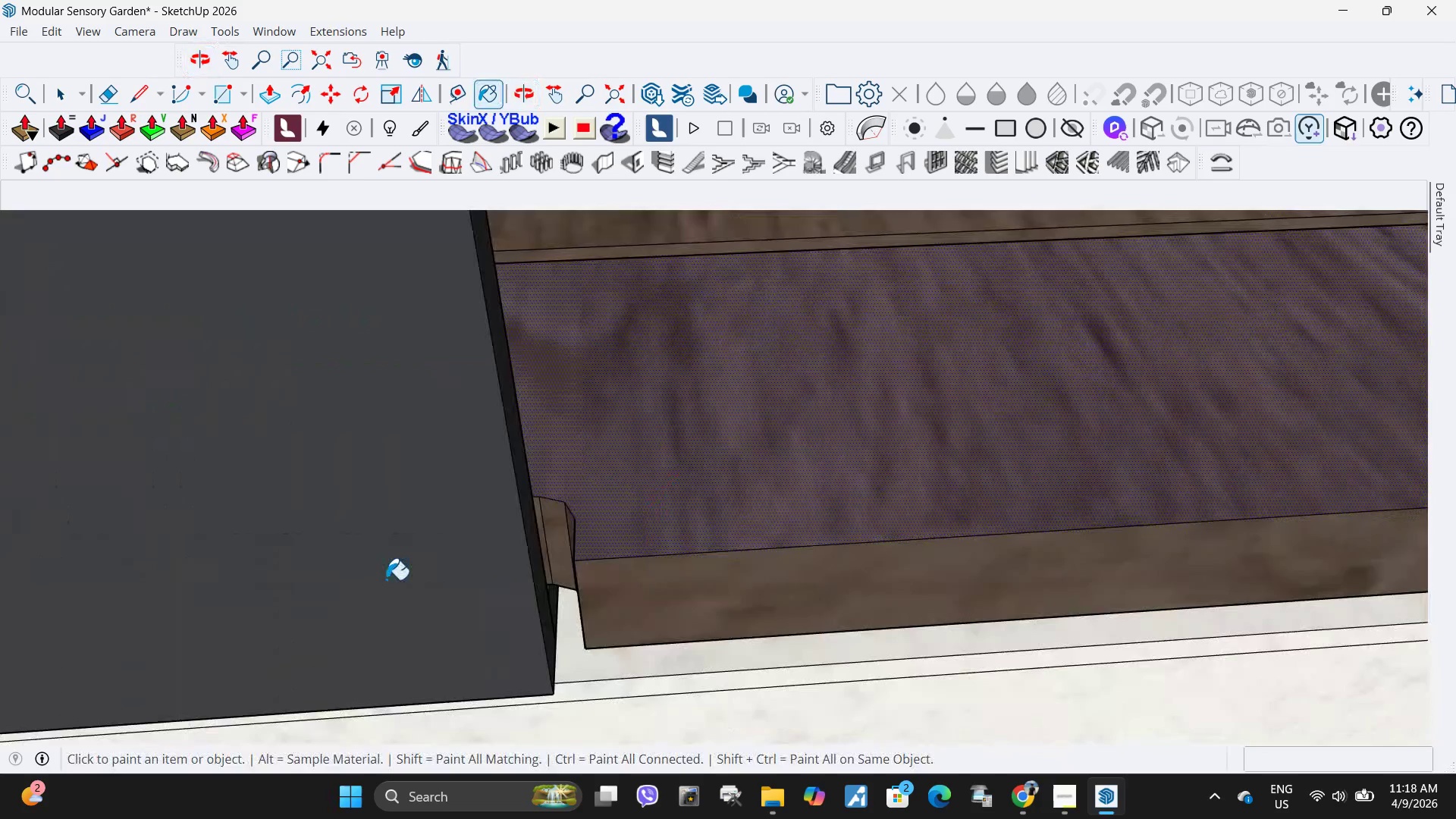 
scroll: coordinate [1198, 498], scroll_direction: down, amount: 1.0
 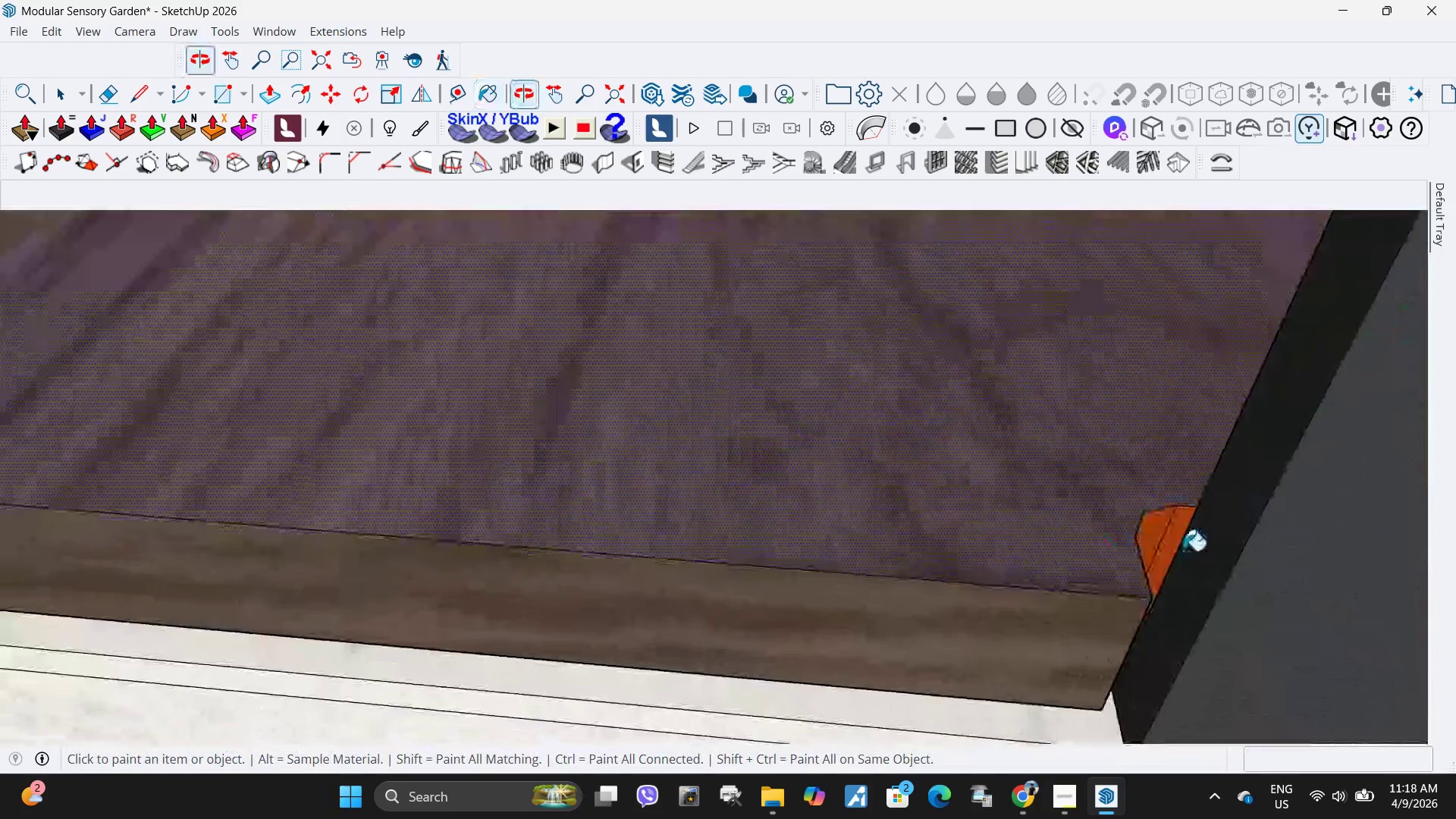 
scroll: coordinate [1159, 540], scroll_direction: up, amount: 7.0
 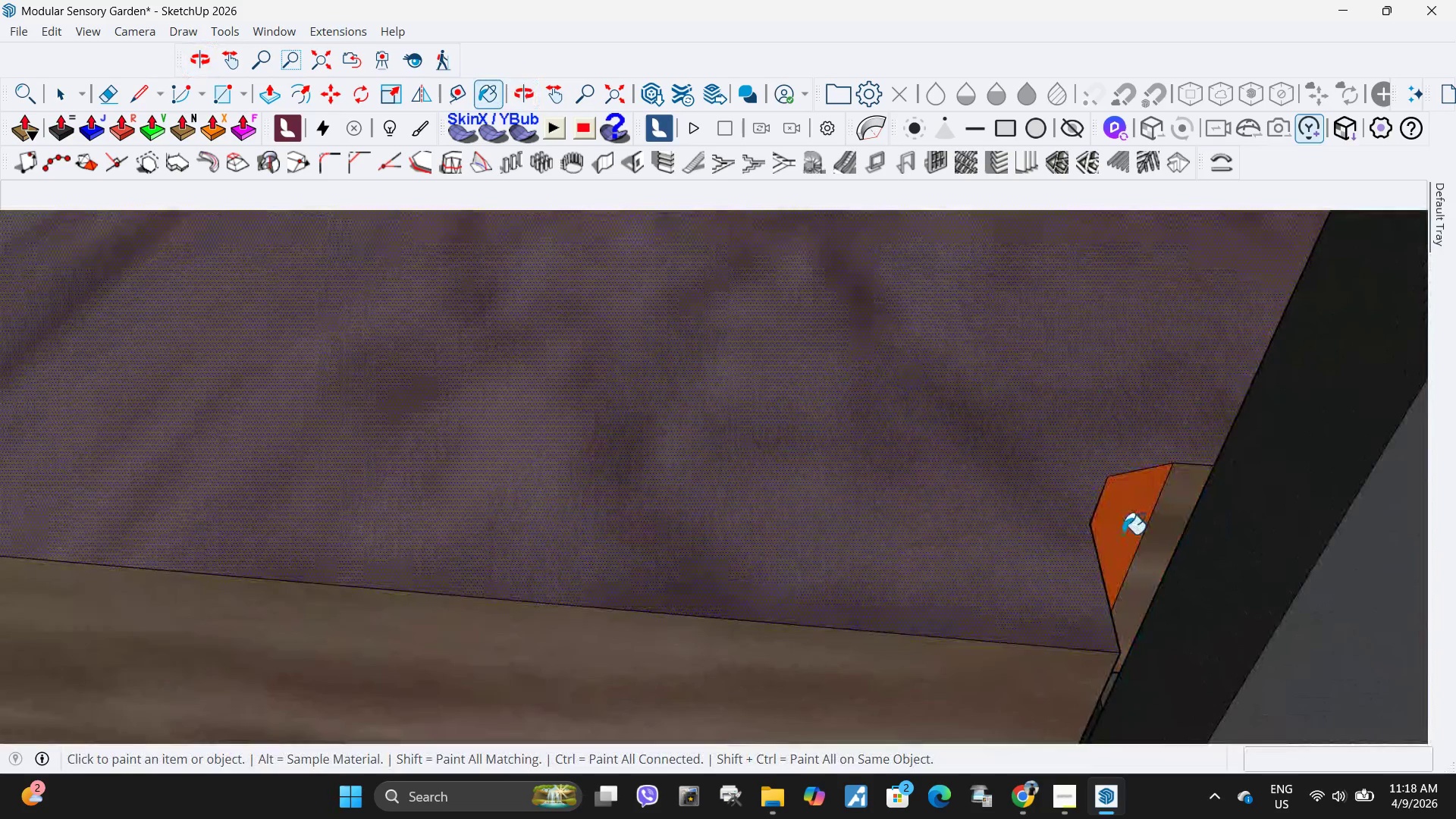 
double_click([1122, 534])
 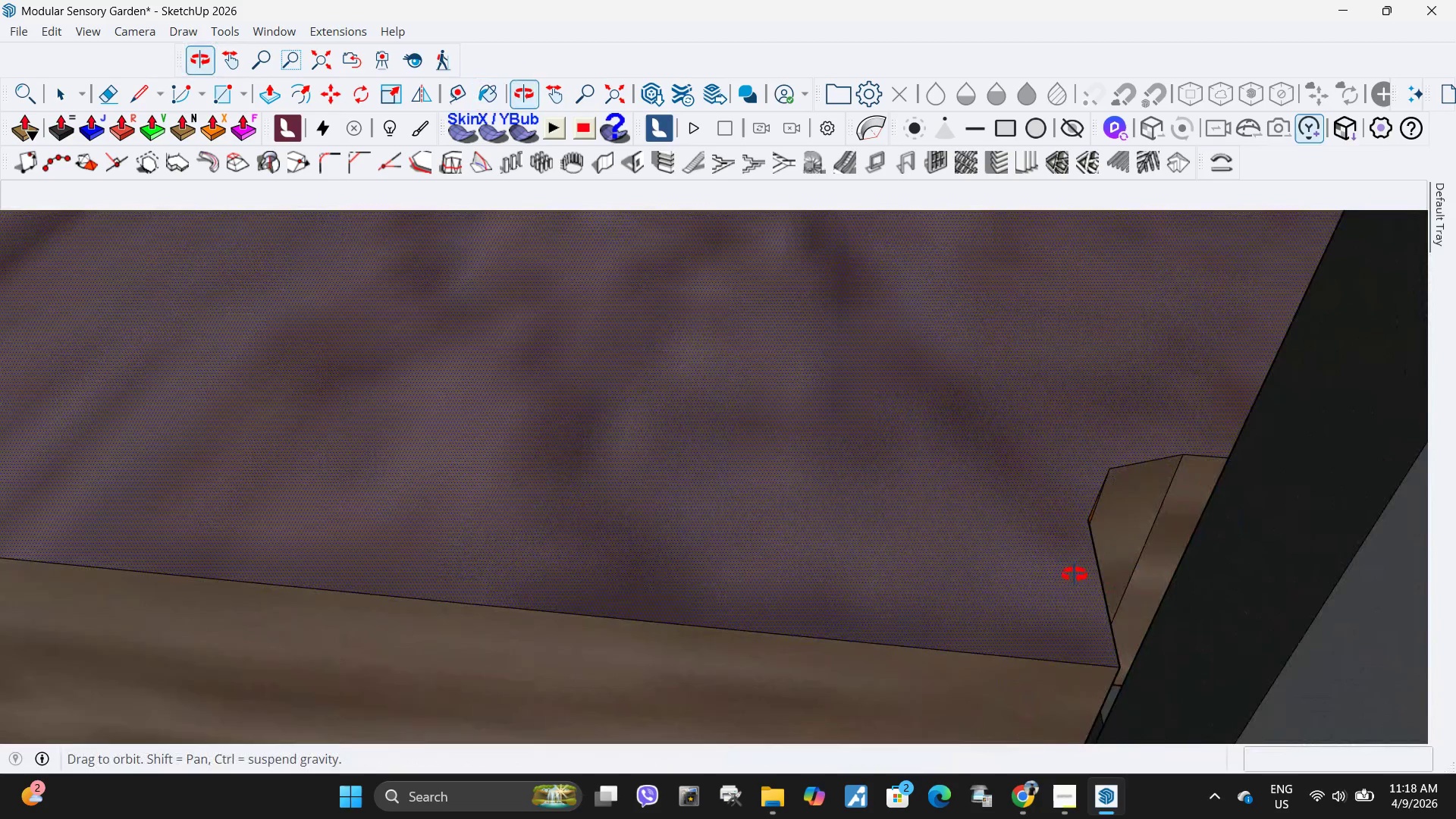 
scroll: coordinate [1105, 575], scroll_direction: up, amount: 1.0
 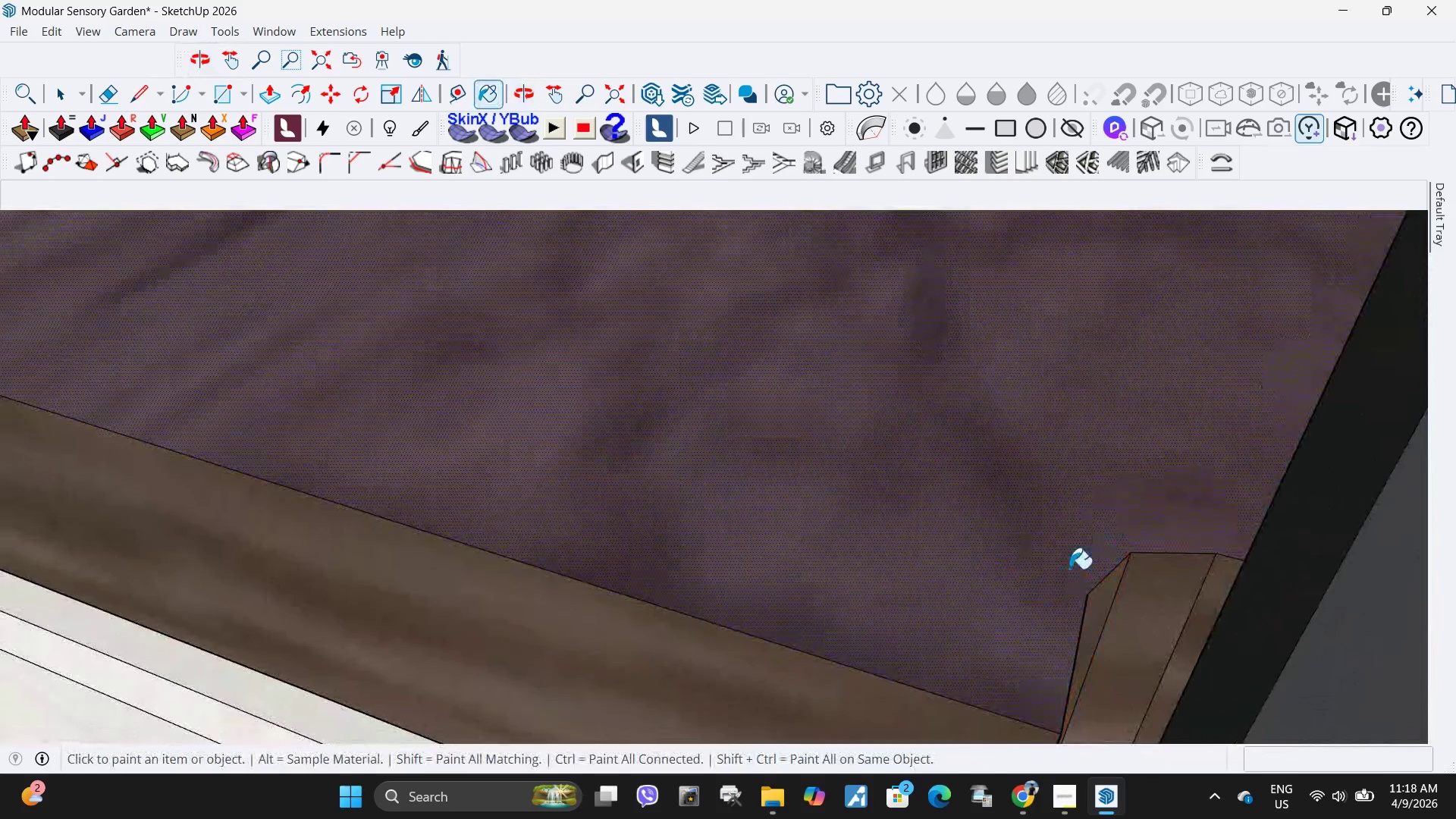 
scroll: coordinate [1028, 641], scroll_direction: down, amount: 2.0
 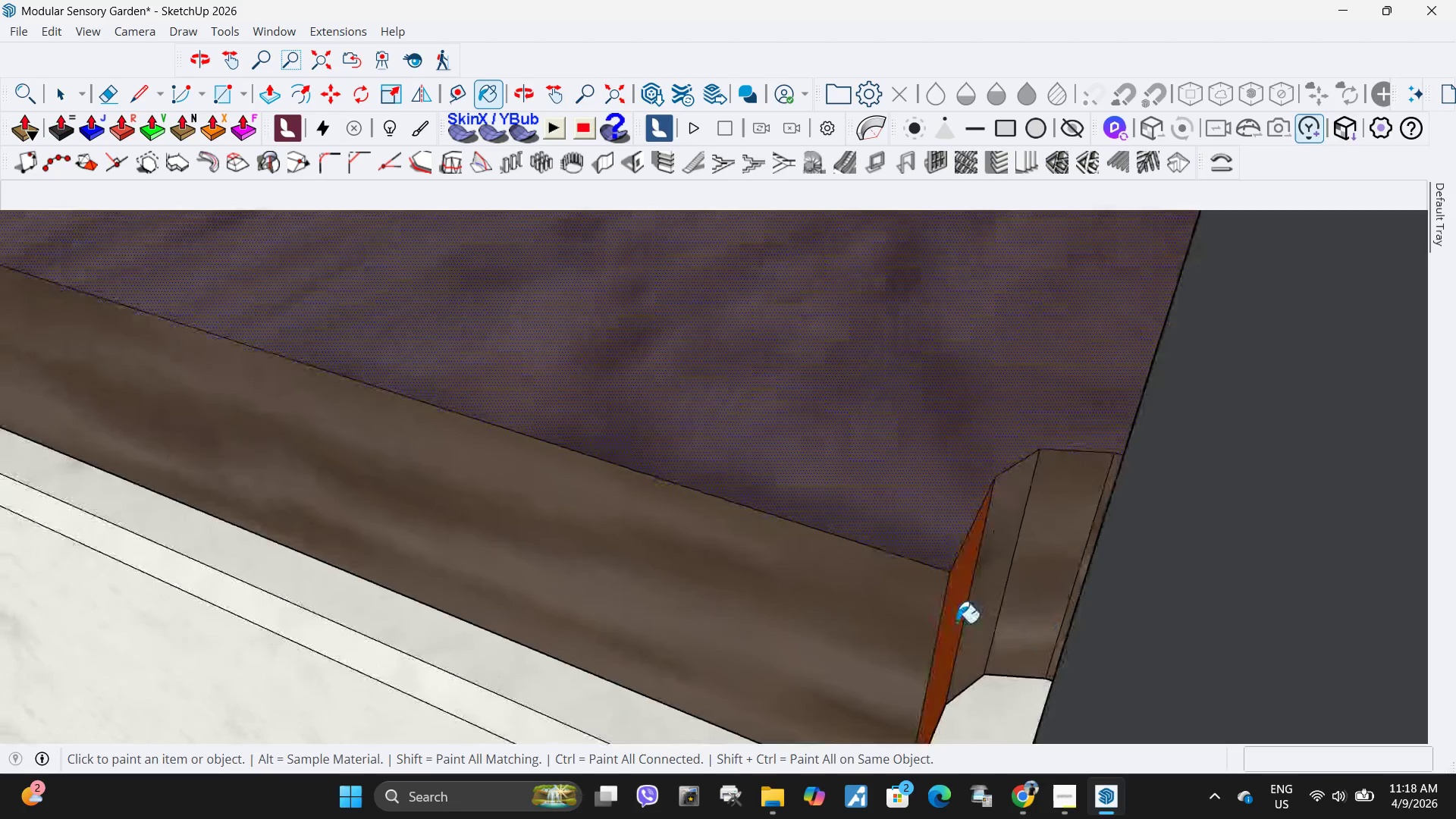 
left_click([956, 623])
 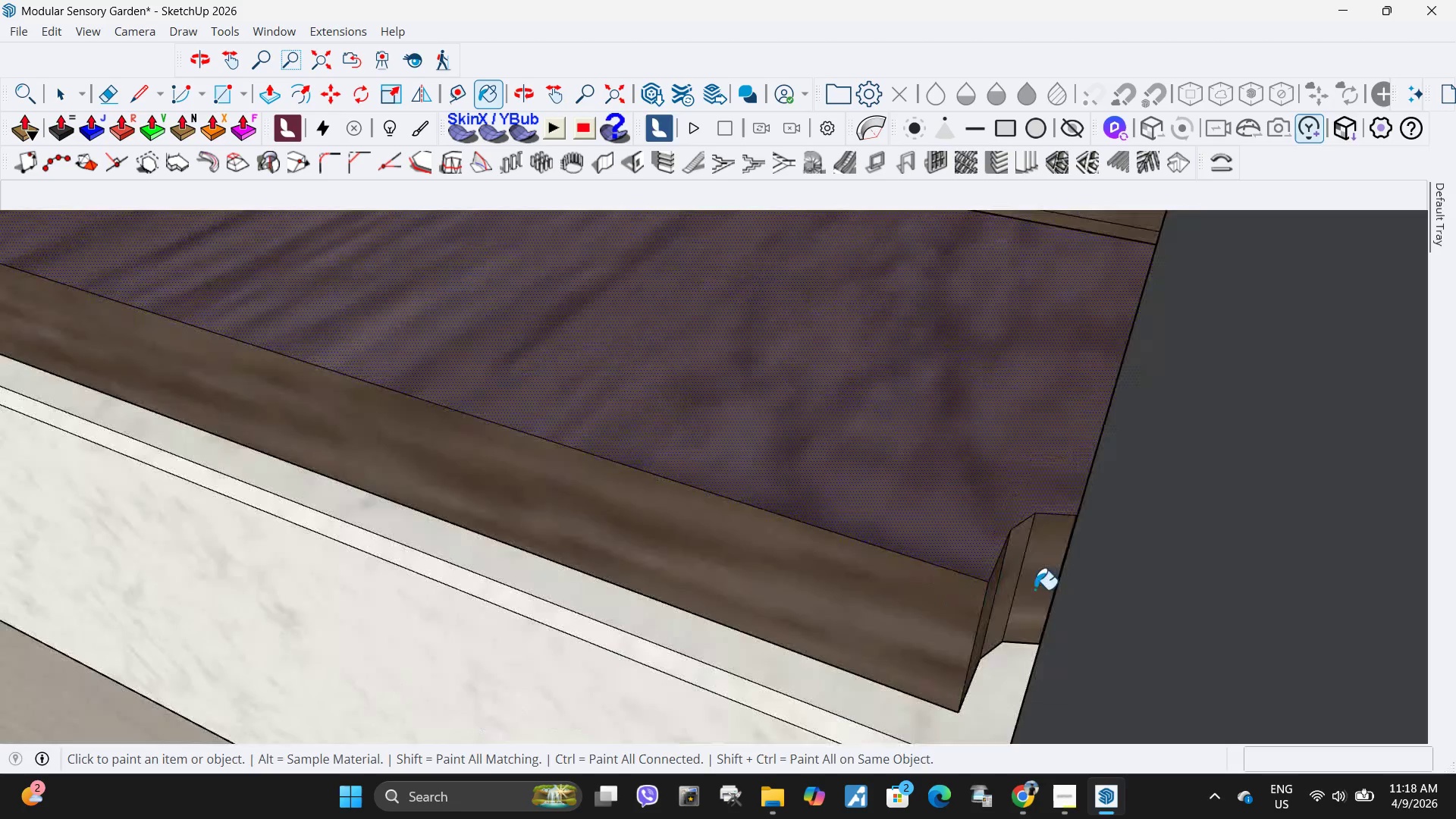 
scroll: coordinate [1094, 533], scroll_direction: down, amount: 24.0
 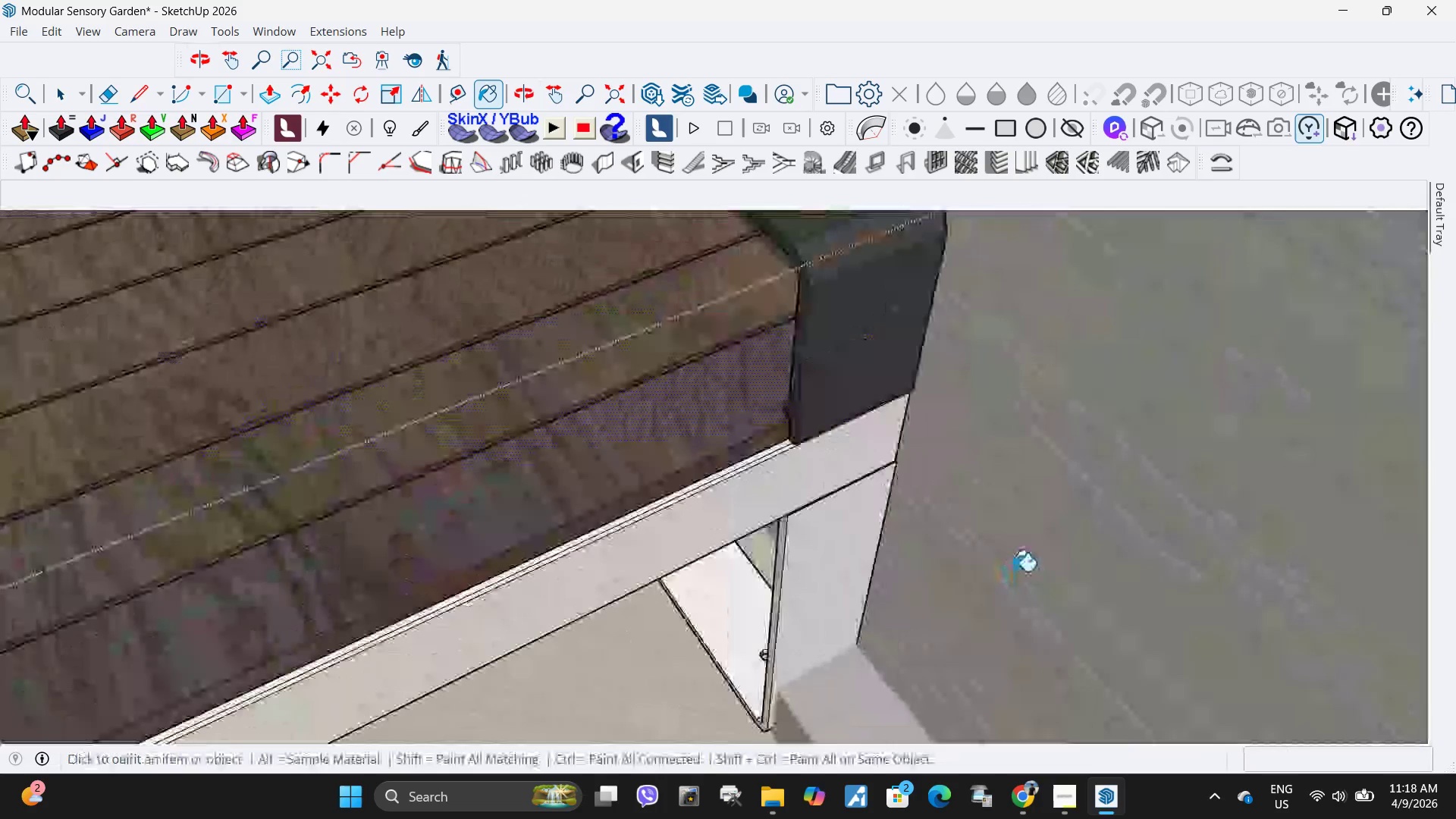 
left_click([682, 648])
 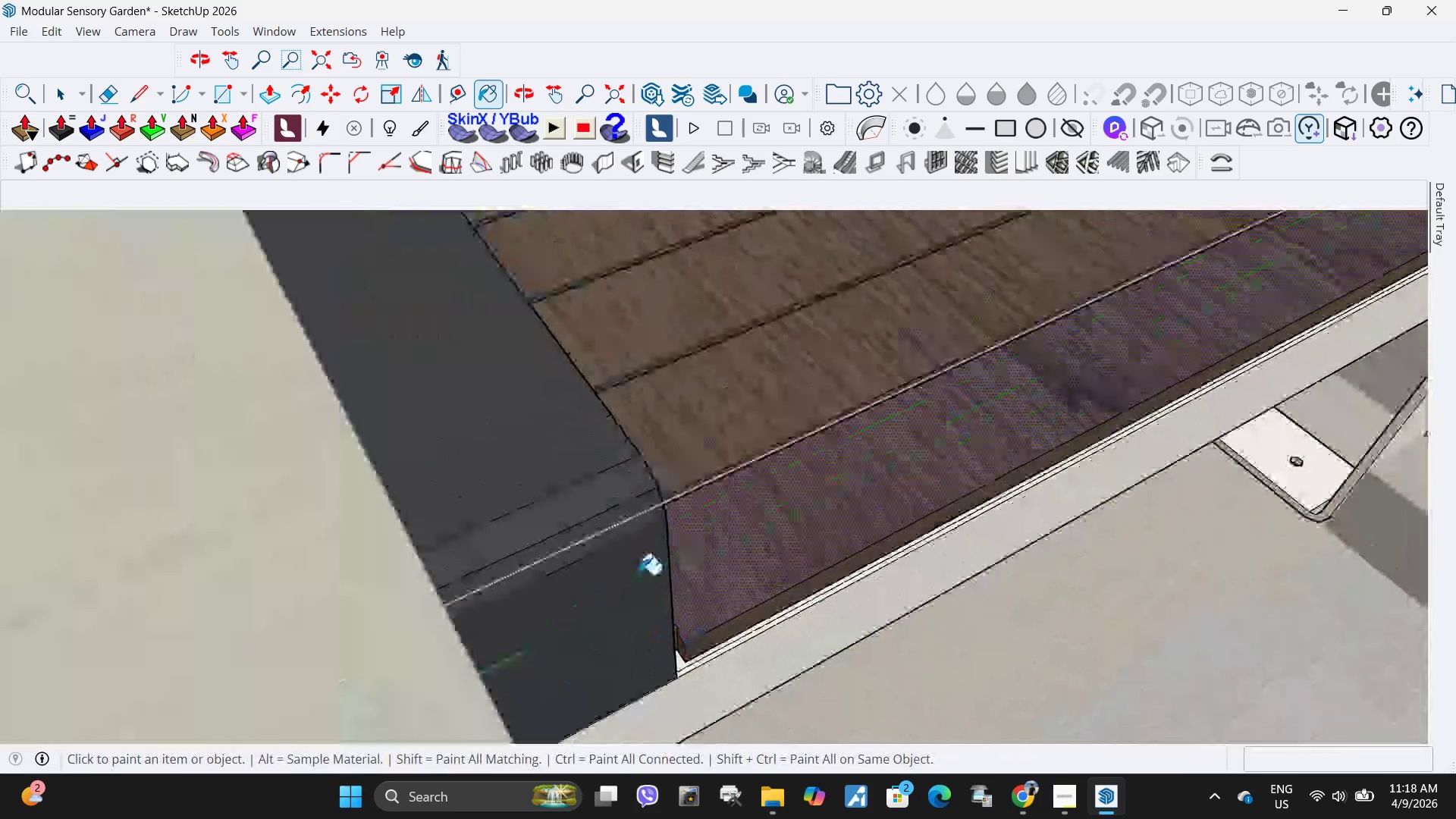 
scroll: coordinate [682, 650], scroll_direction: none, amount: 0.0
 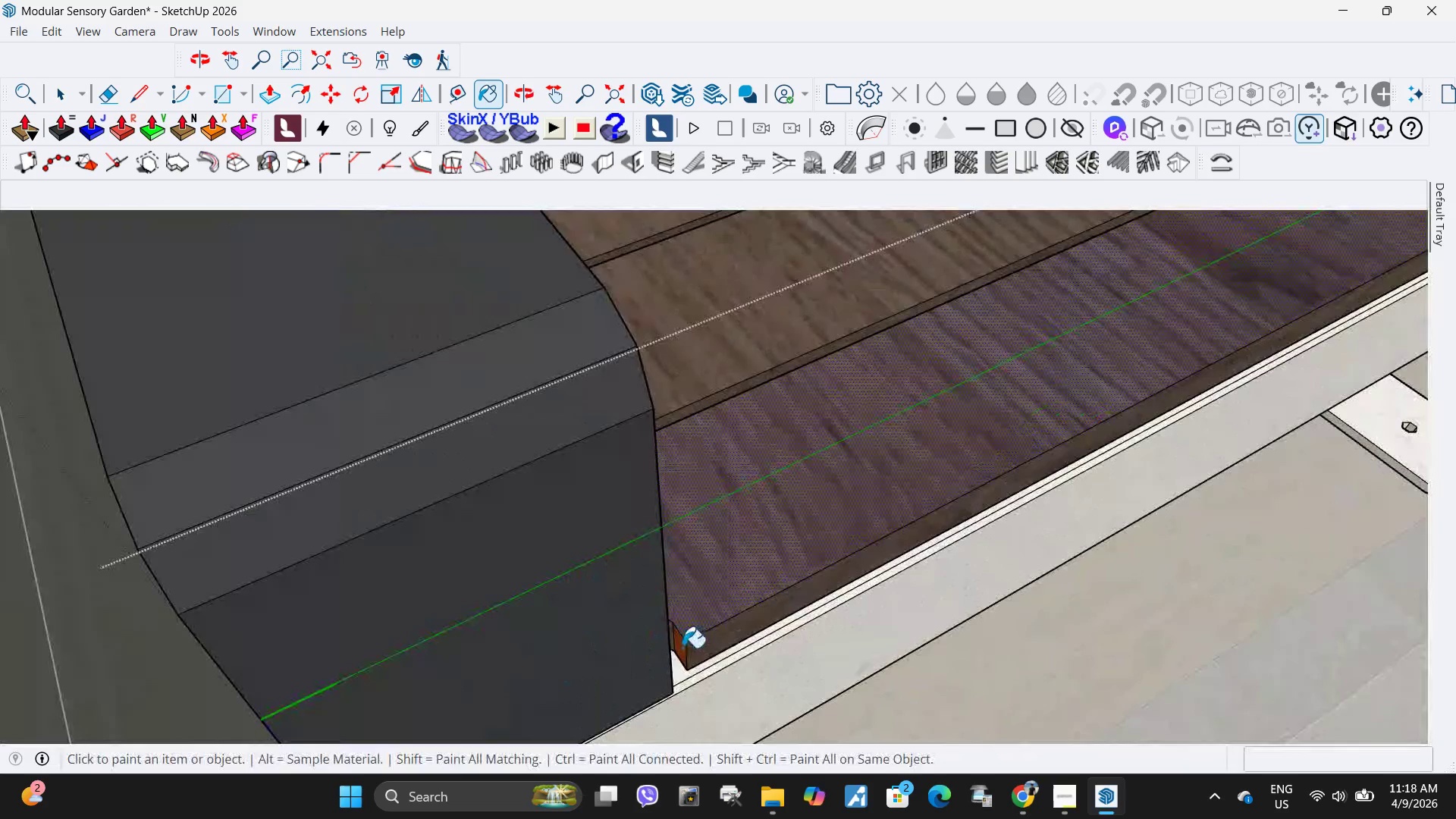 
scroll: coordinate [1177, 498], scroll_direction: down, amount: 18.0
 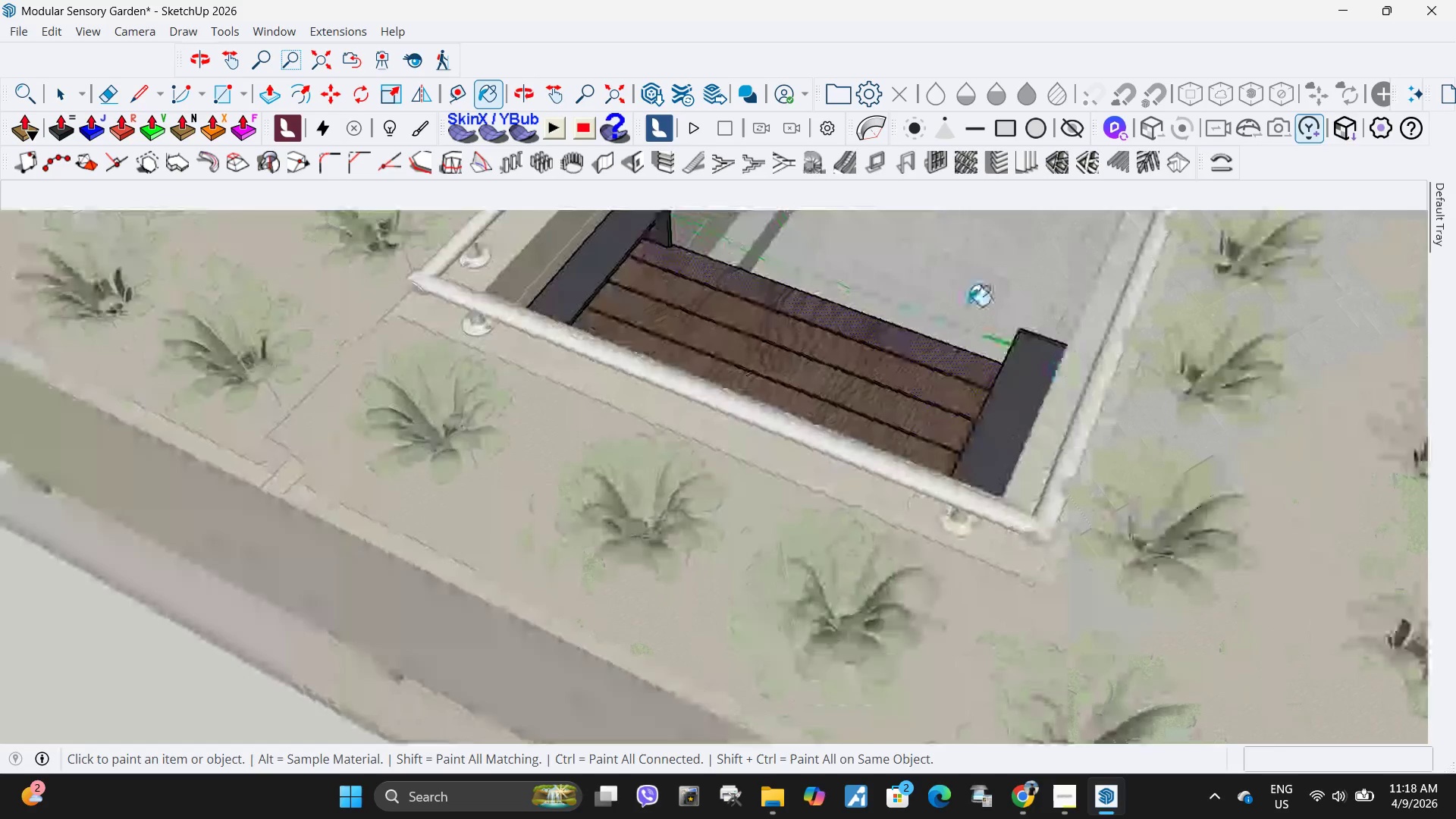 
scroll: coordinate [862, 394], scroll_direction: up, amount: 13.0
 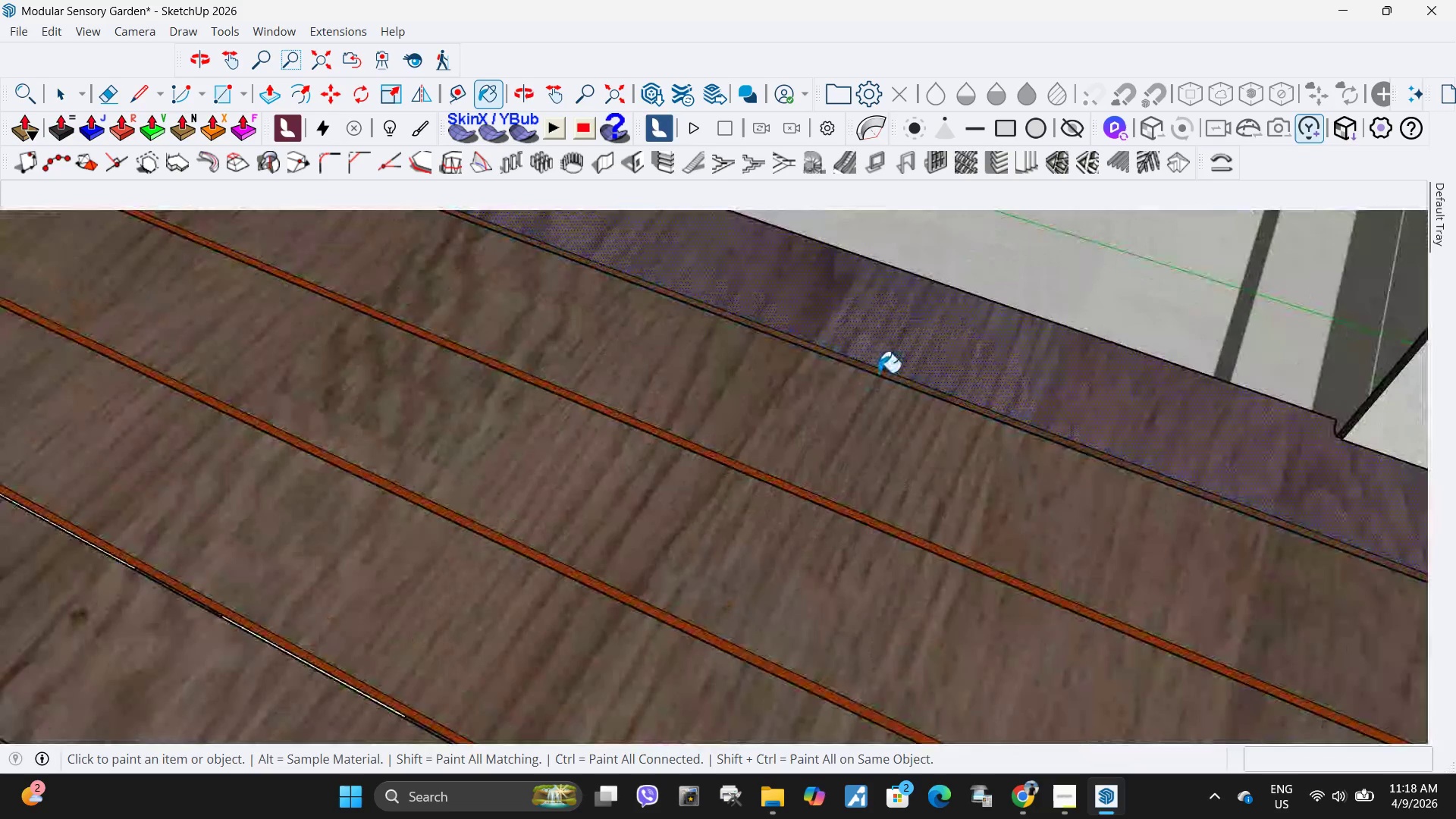 
left_click([878, 372])
 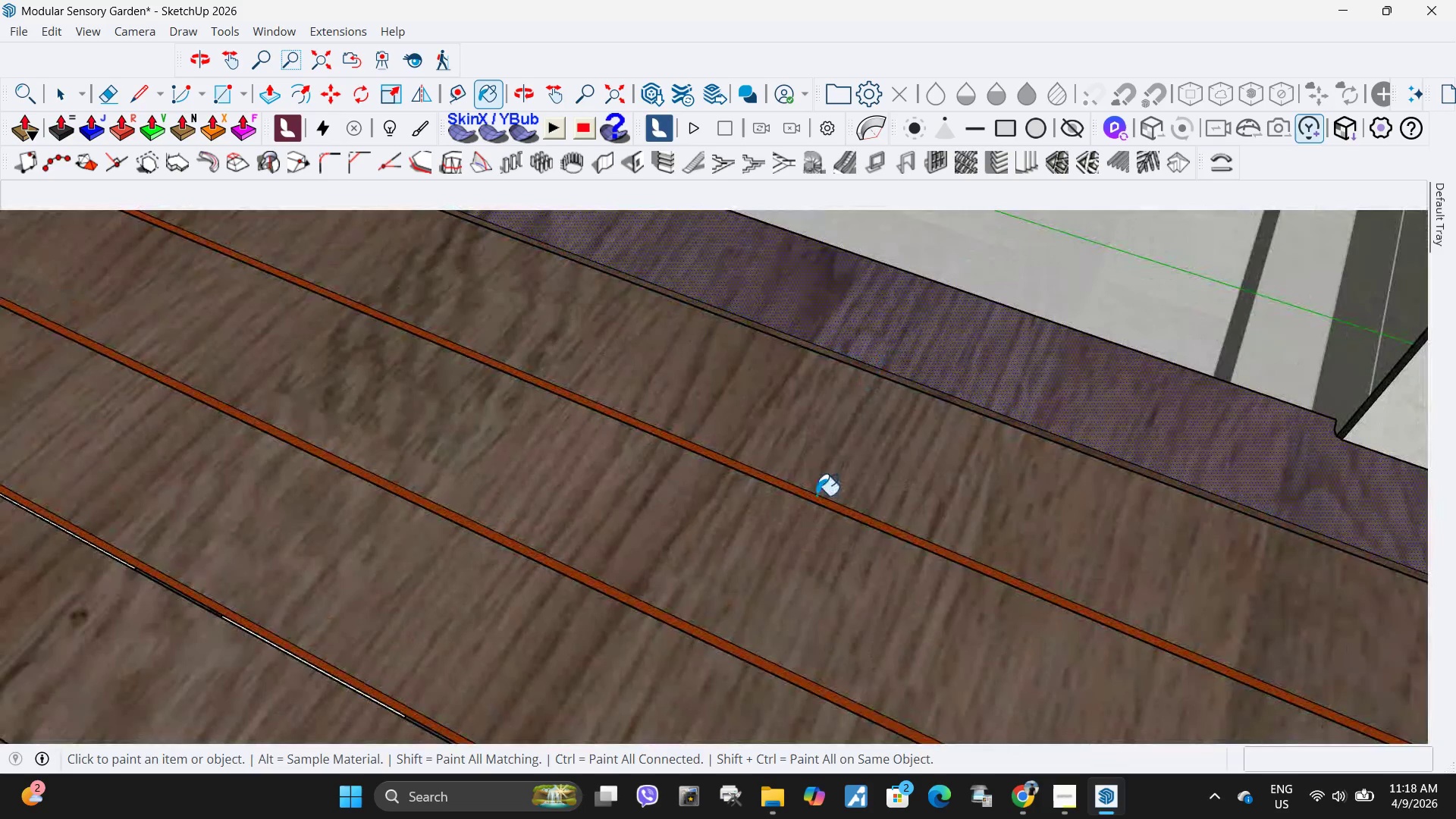 
left_click([816, 495])
 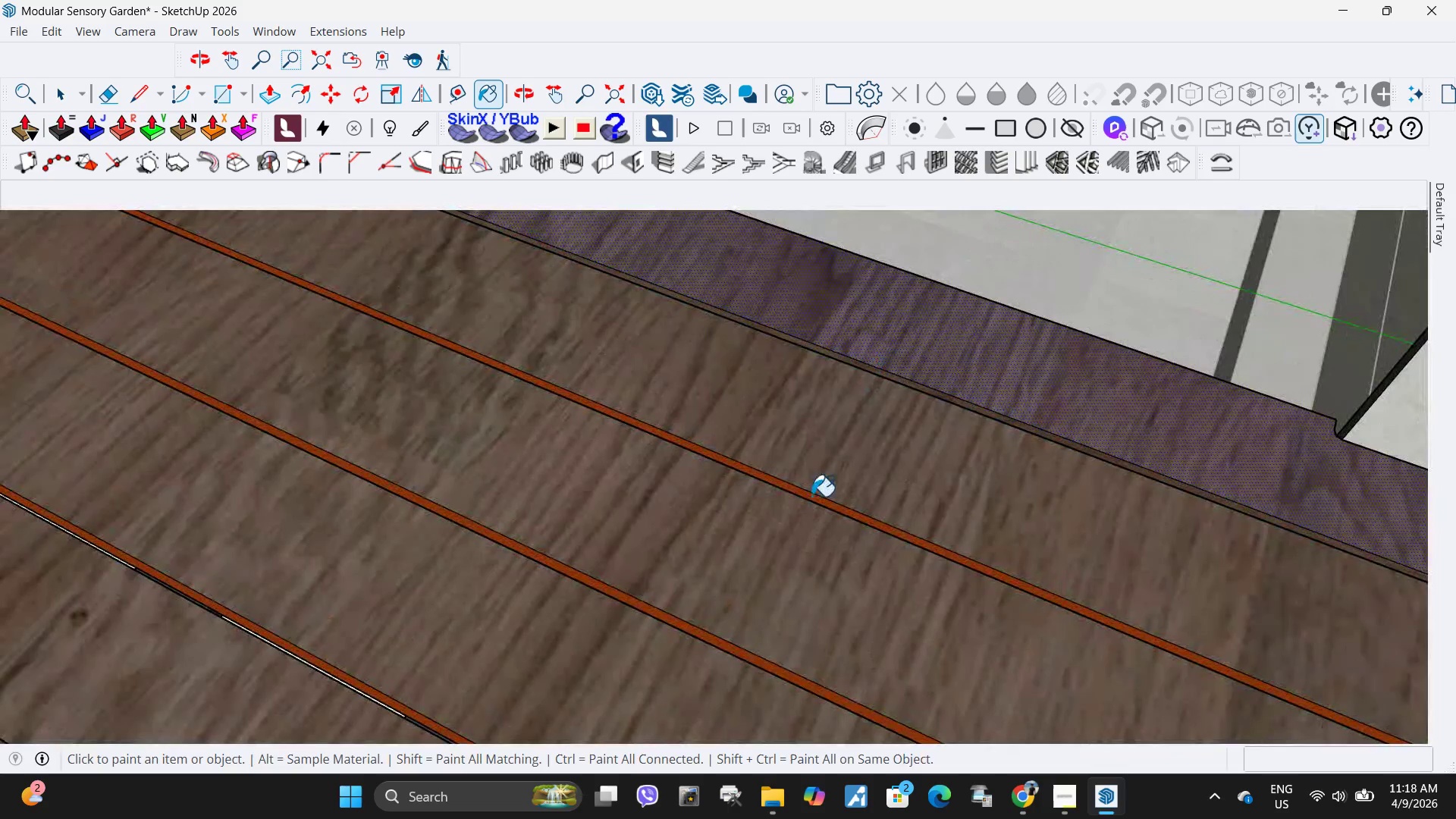 
triple_click([811, 496])
 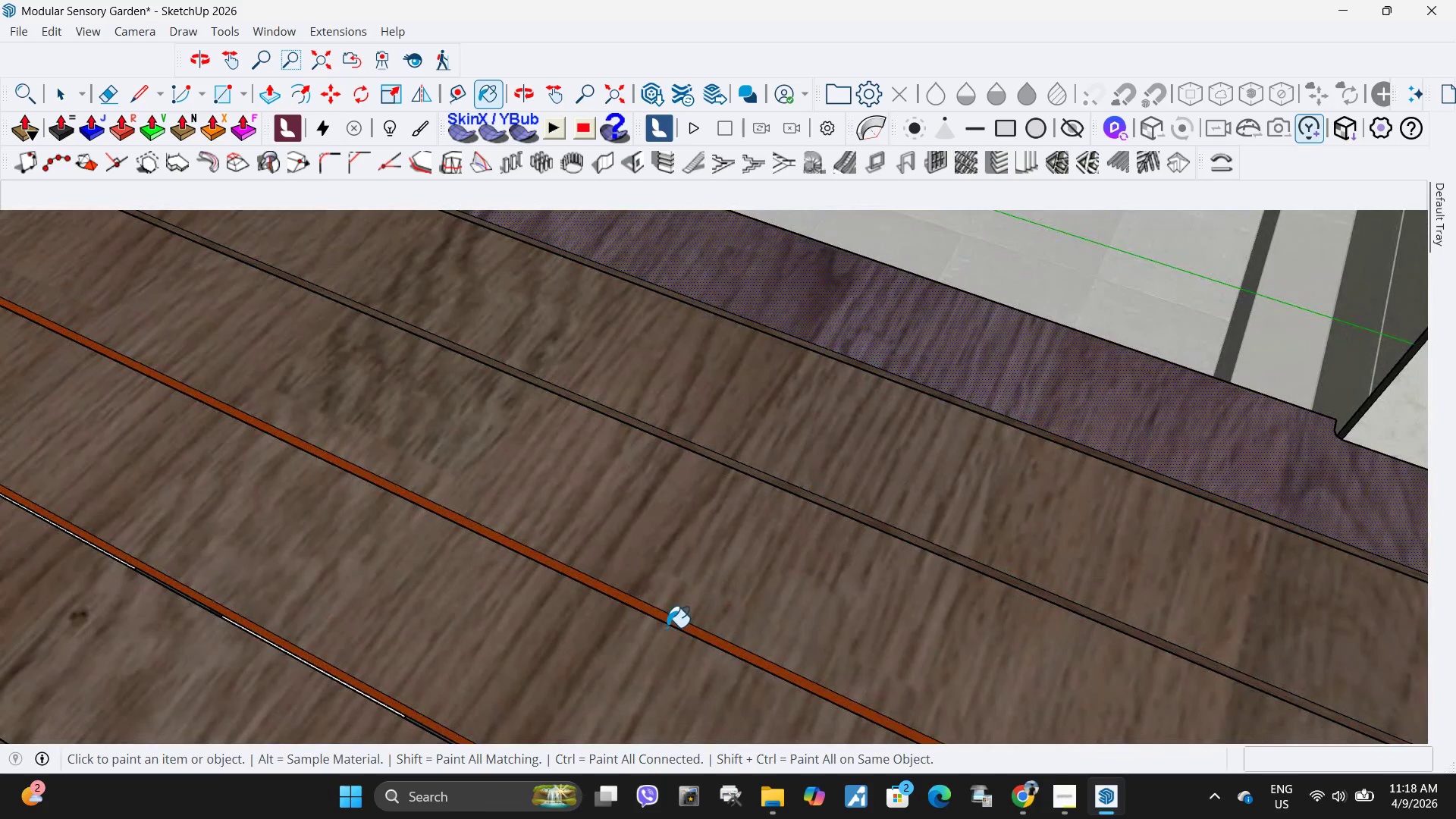 
left_click([667, 627])
 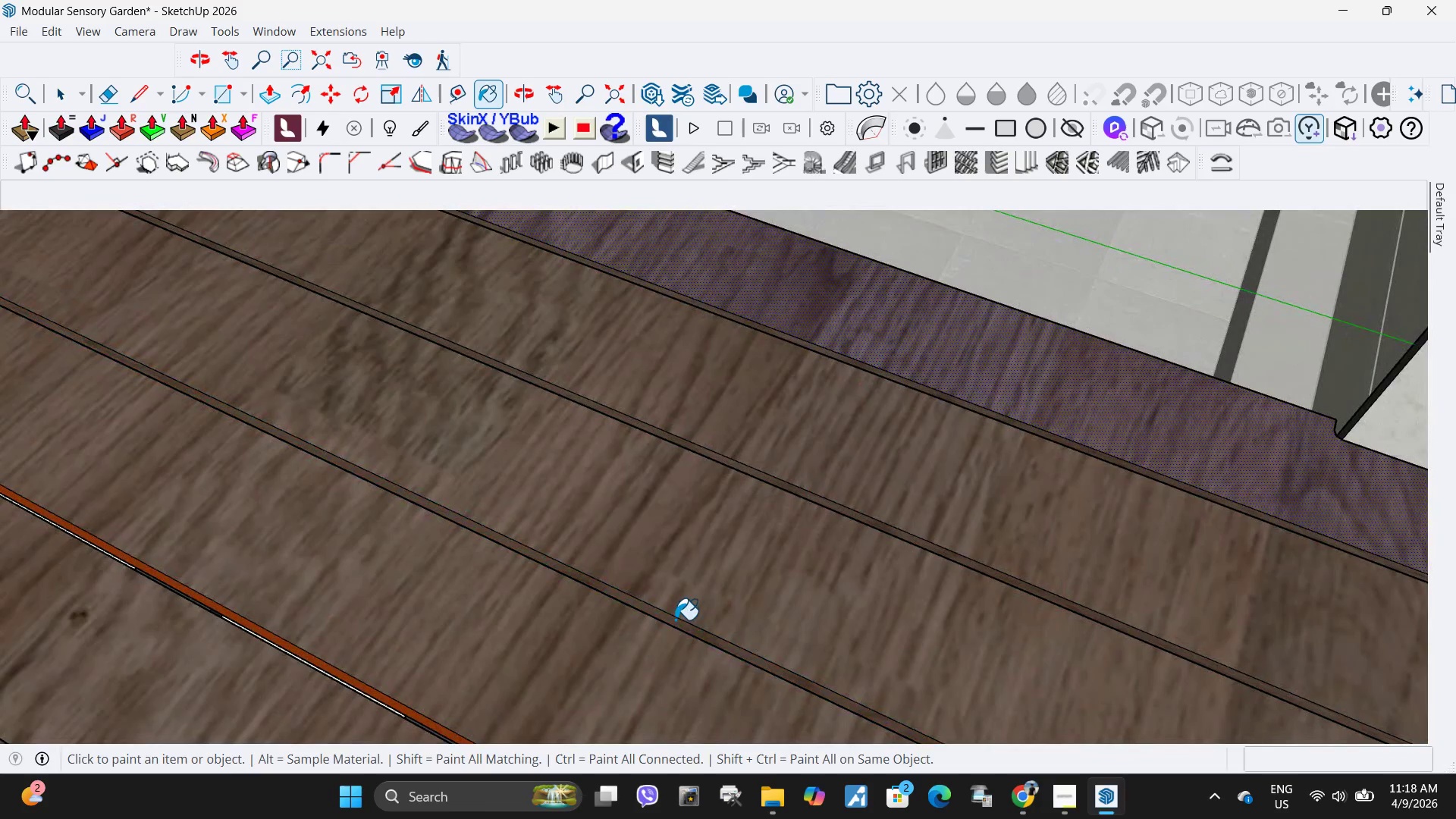 
triple_click([675, 620])
 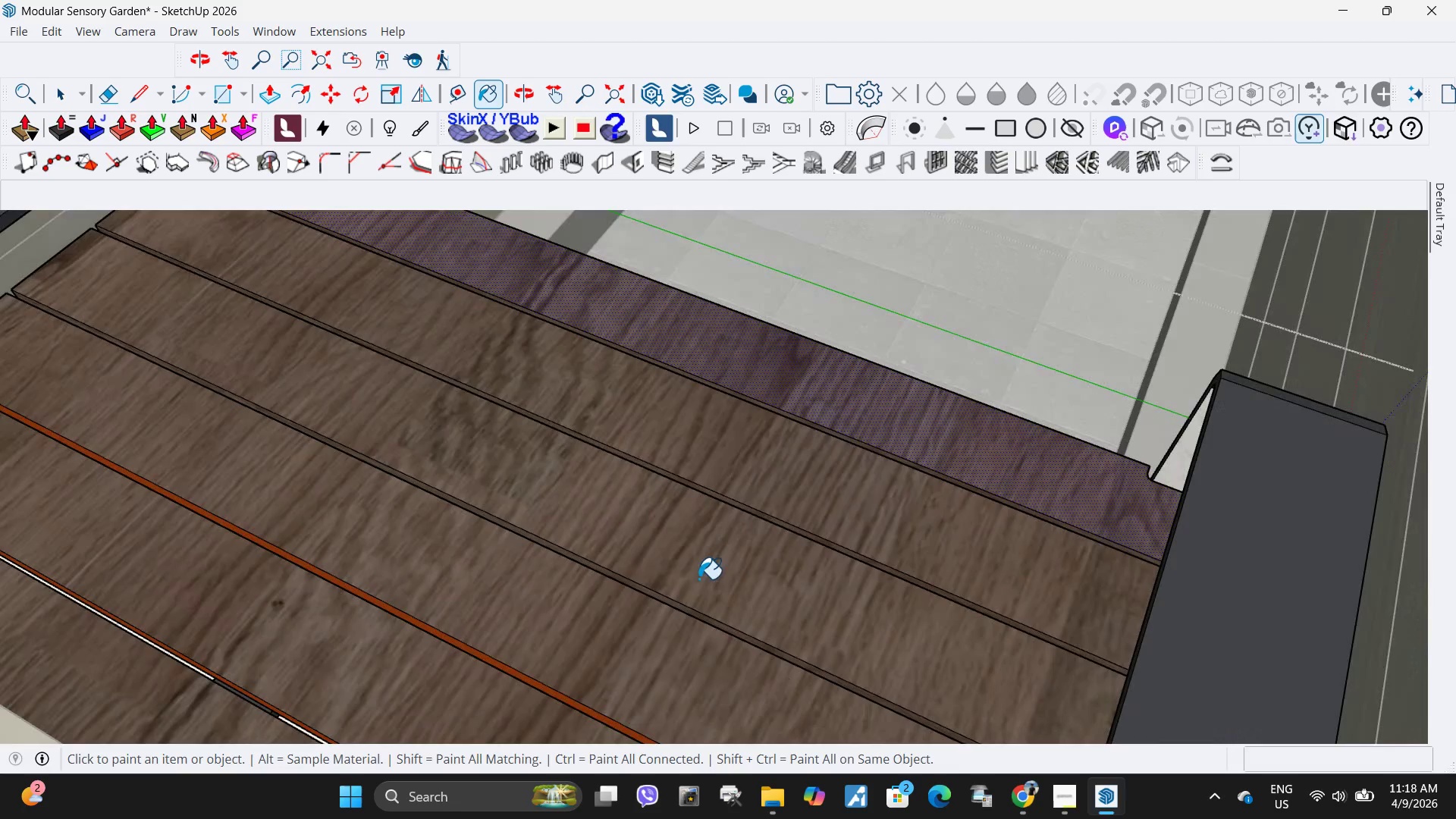 
scroll: coordinate [510, 600], scroll_direction: down, amount: 9.0
 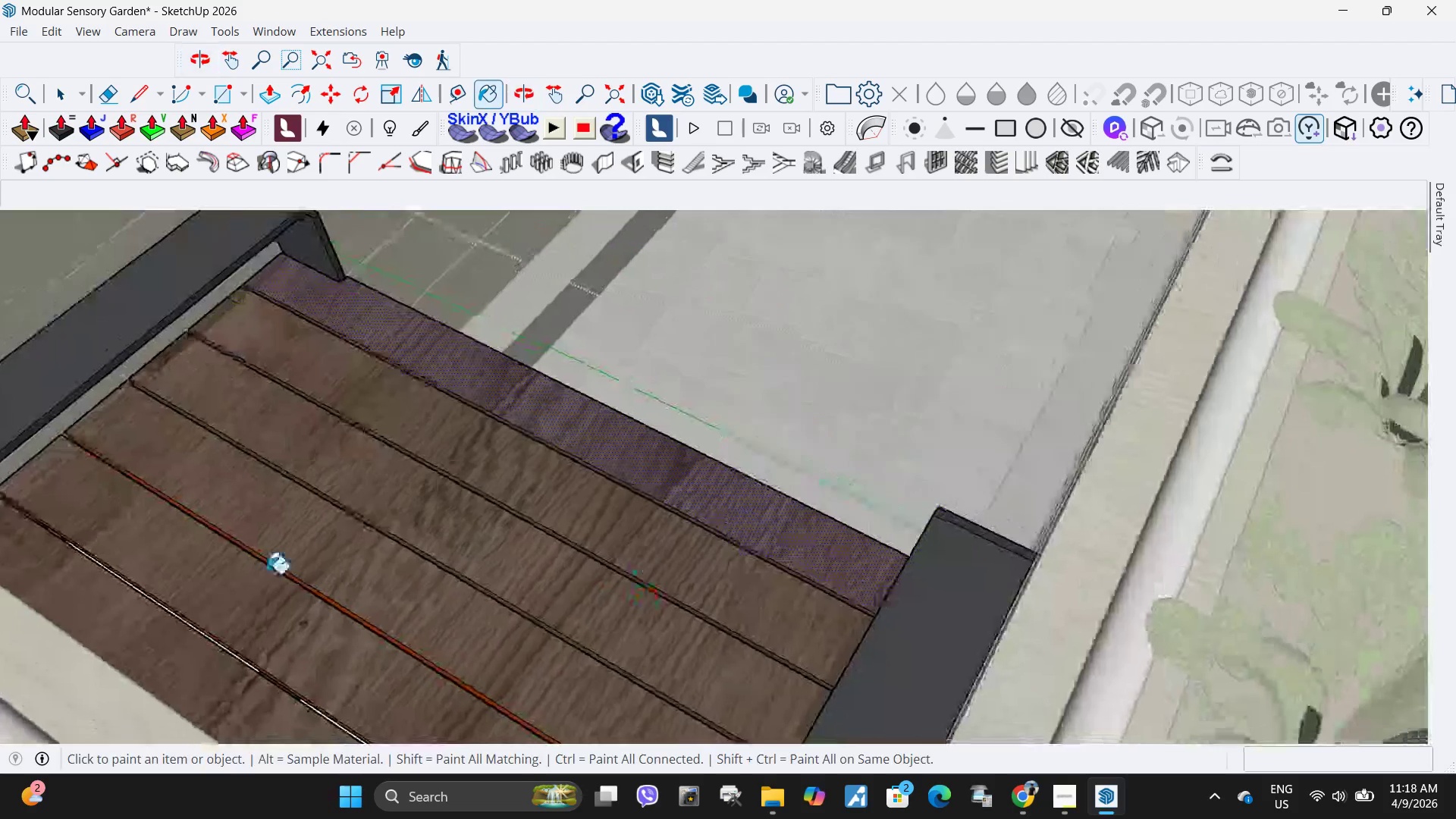 
scroll: coordinate [210, 645], scroll_direction: up, amount: 10.0
 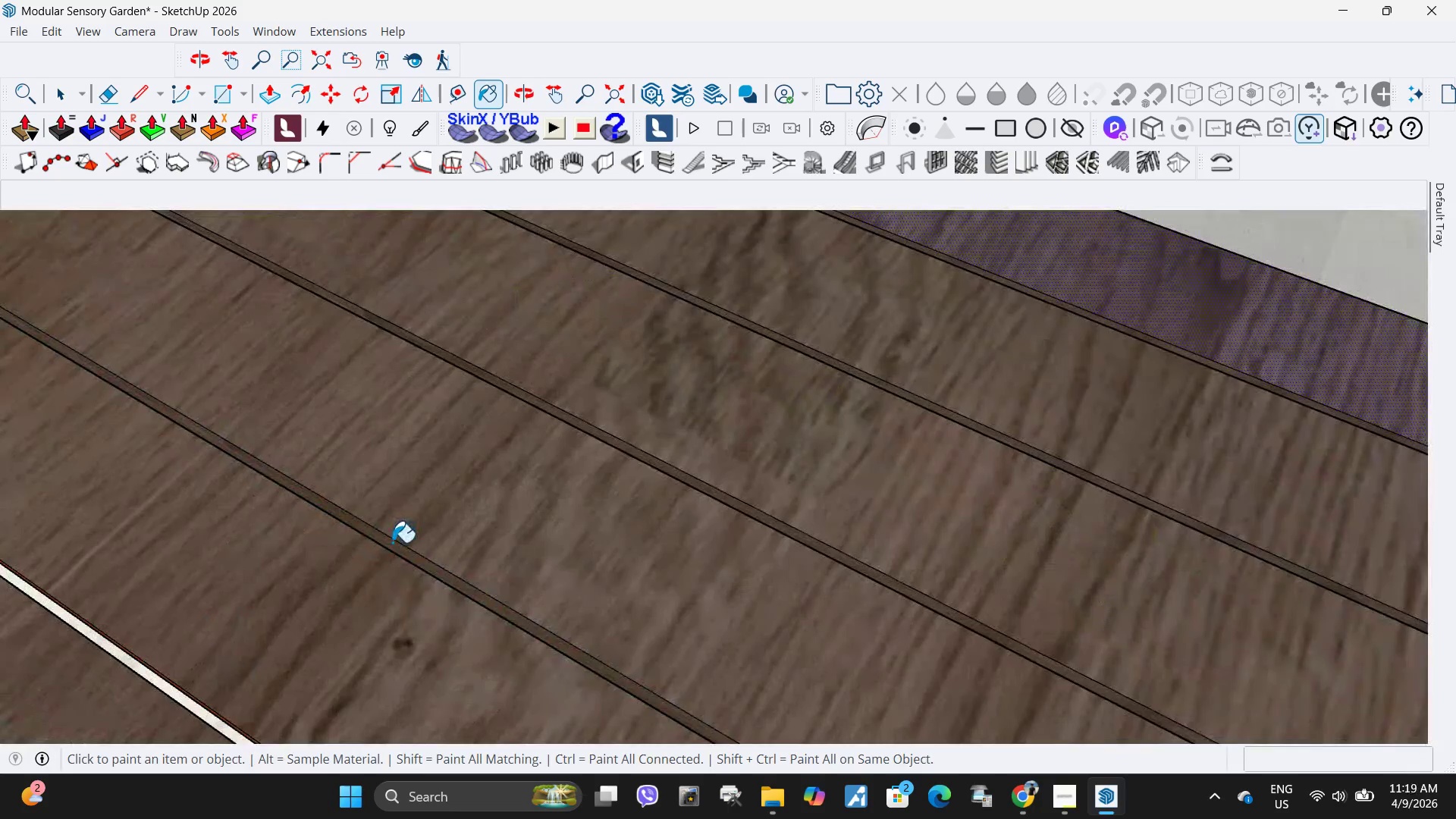 
scroll: coordinate [799, 442], scroll_direction: down, amount: 12.0
 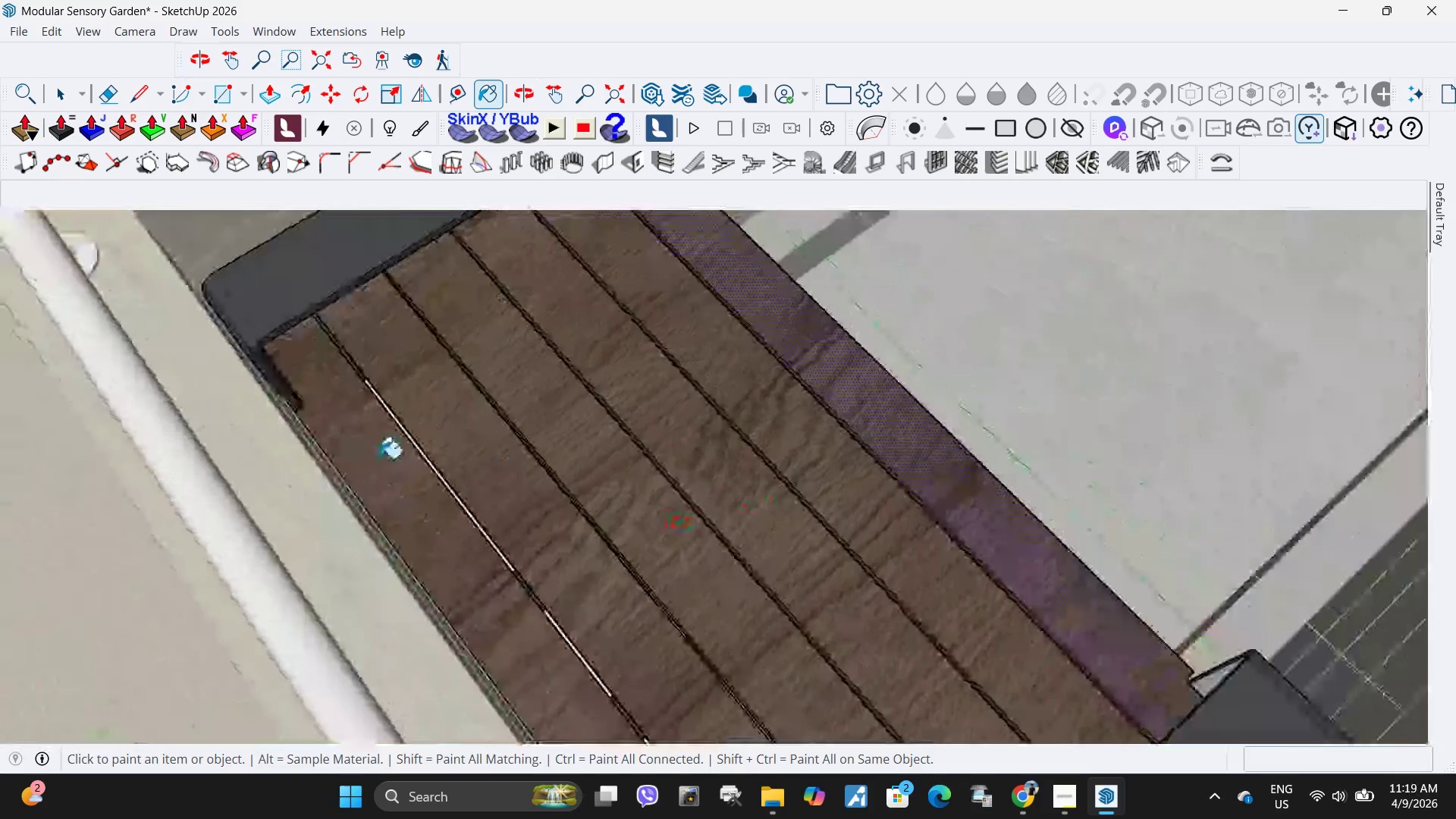 
scroll: coordinate [488, 544], scroll_direction: up, amount: 17.0
 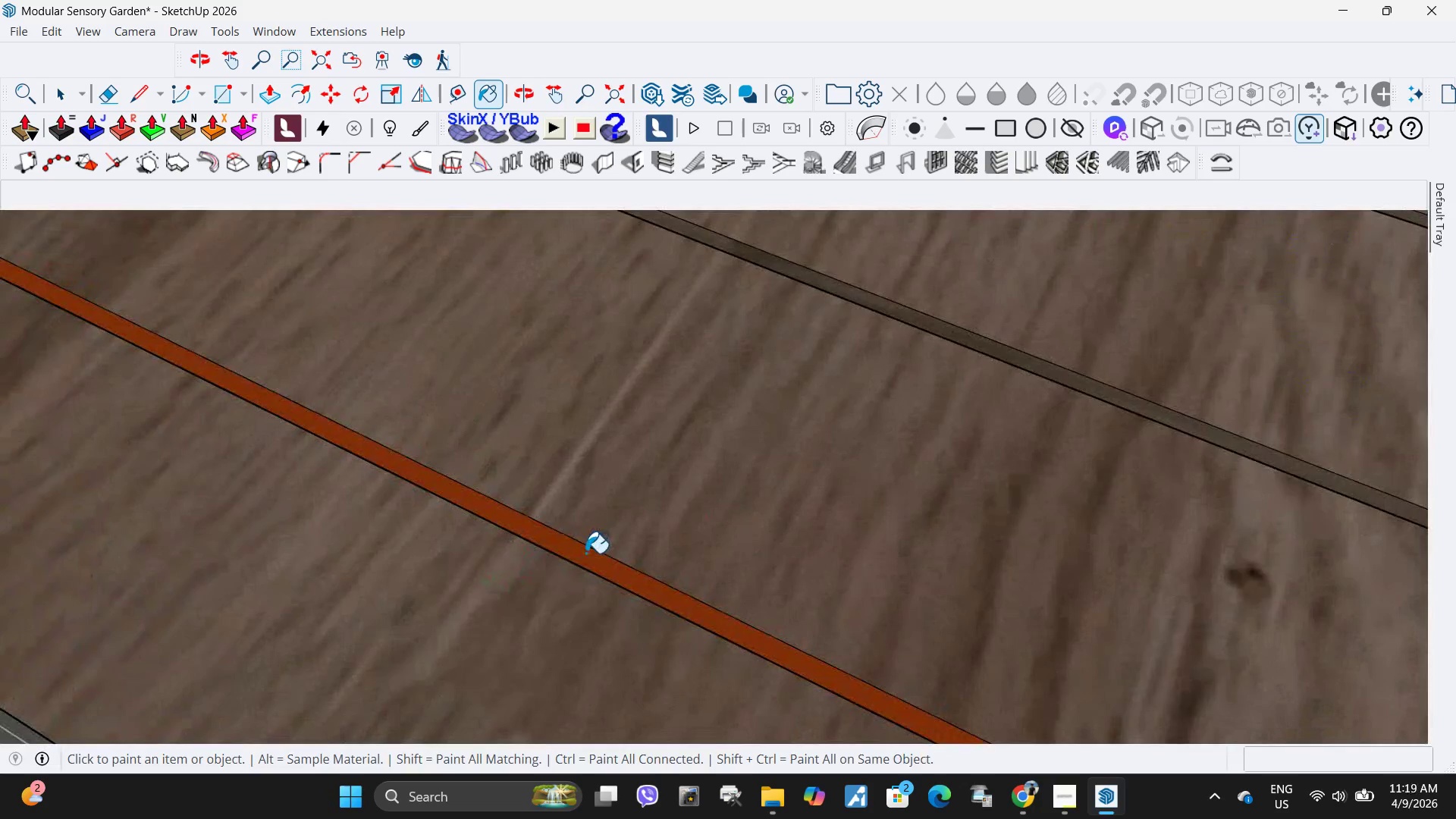 
left_click([583, 556])
 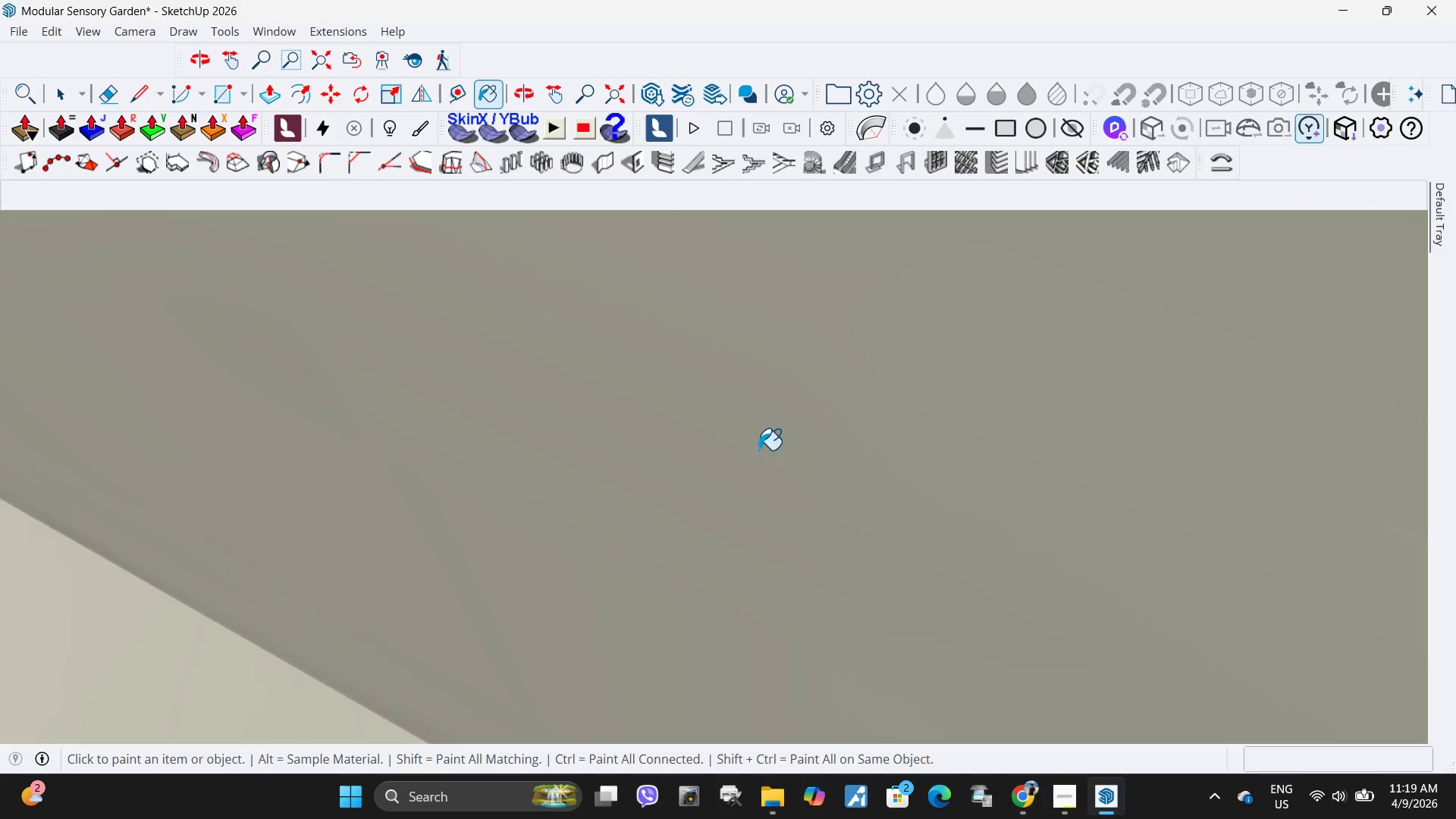 
scroll: coordinate [651, 487], scroll_direction: down, amount: 4.0
 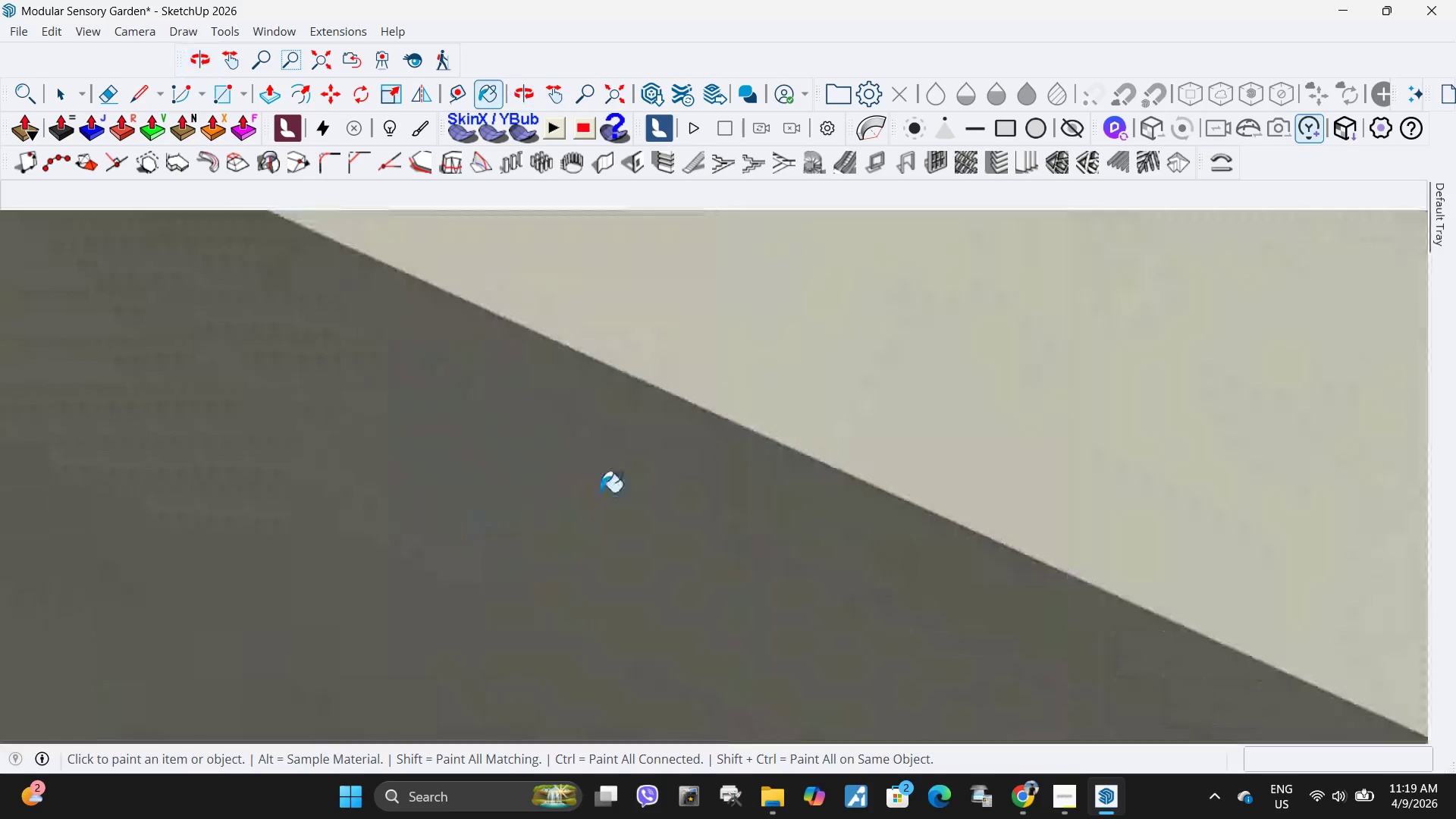 
key(H)
 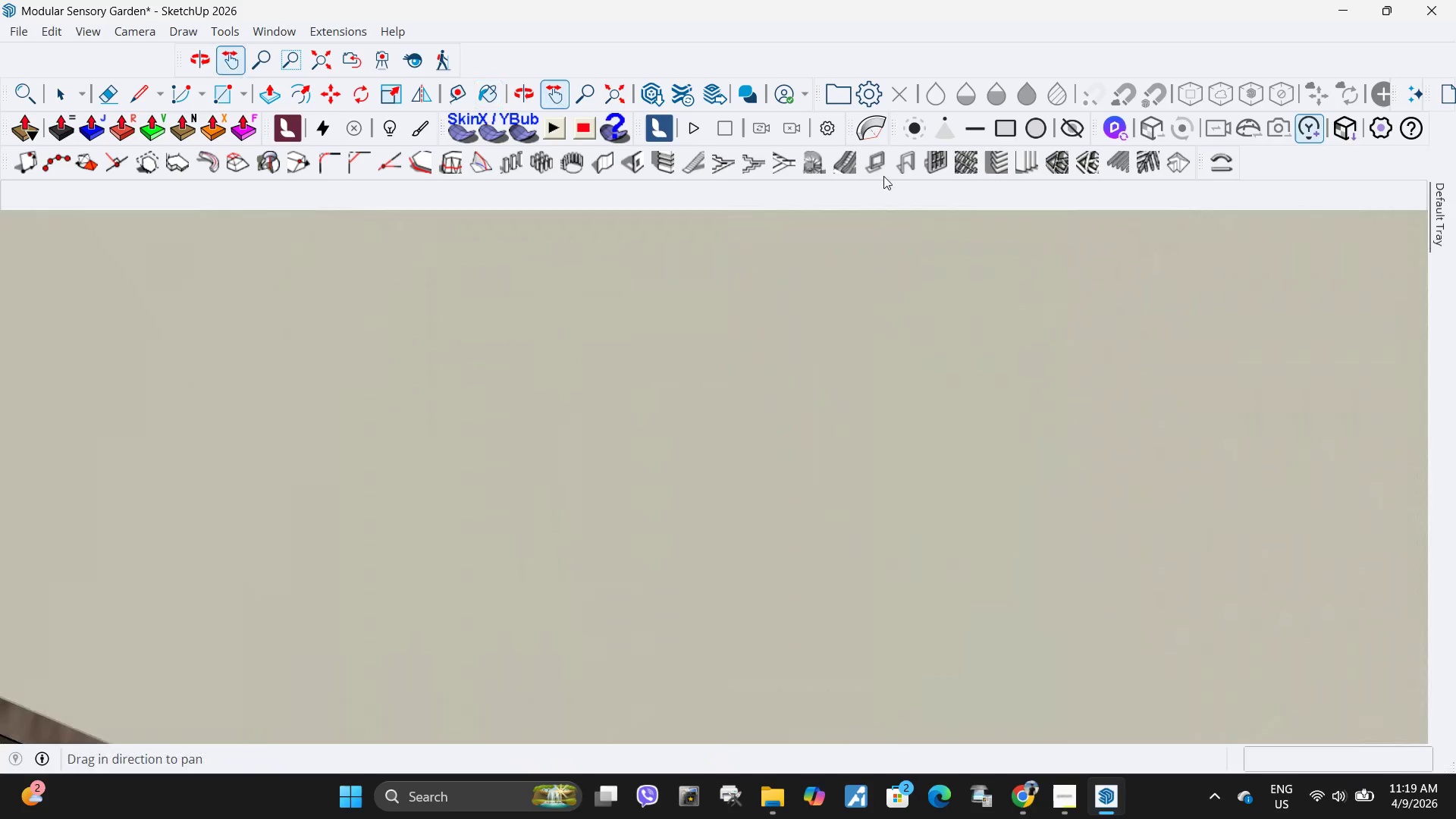 
left_click_drag(start_coordinate=[505, 607], to_coordinate=[909, 180])
 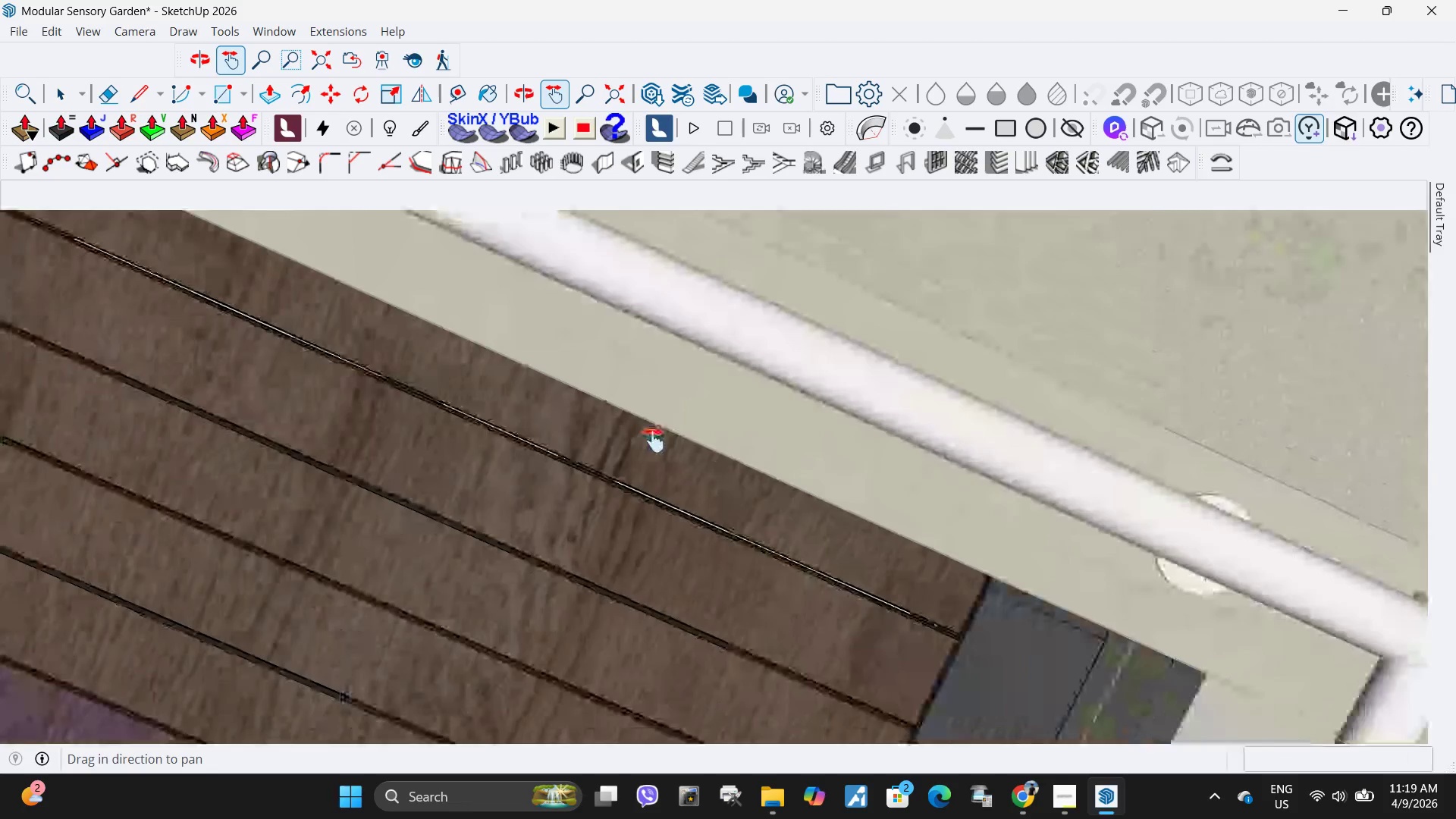 
left_click_drag(start_coordinate=[614, 609], to_coordinate=[764, 358])
 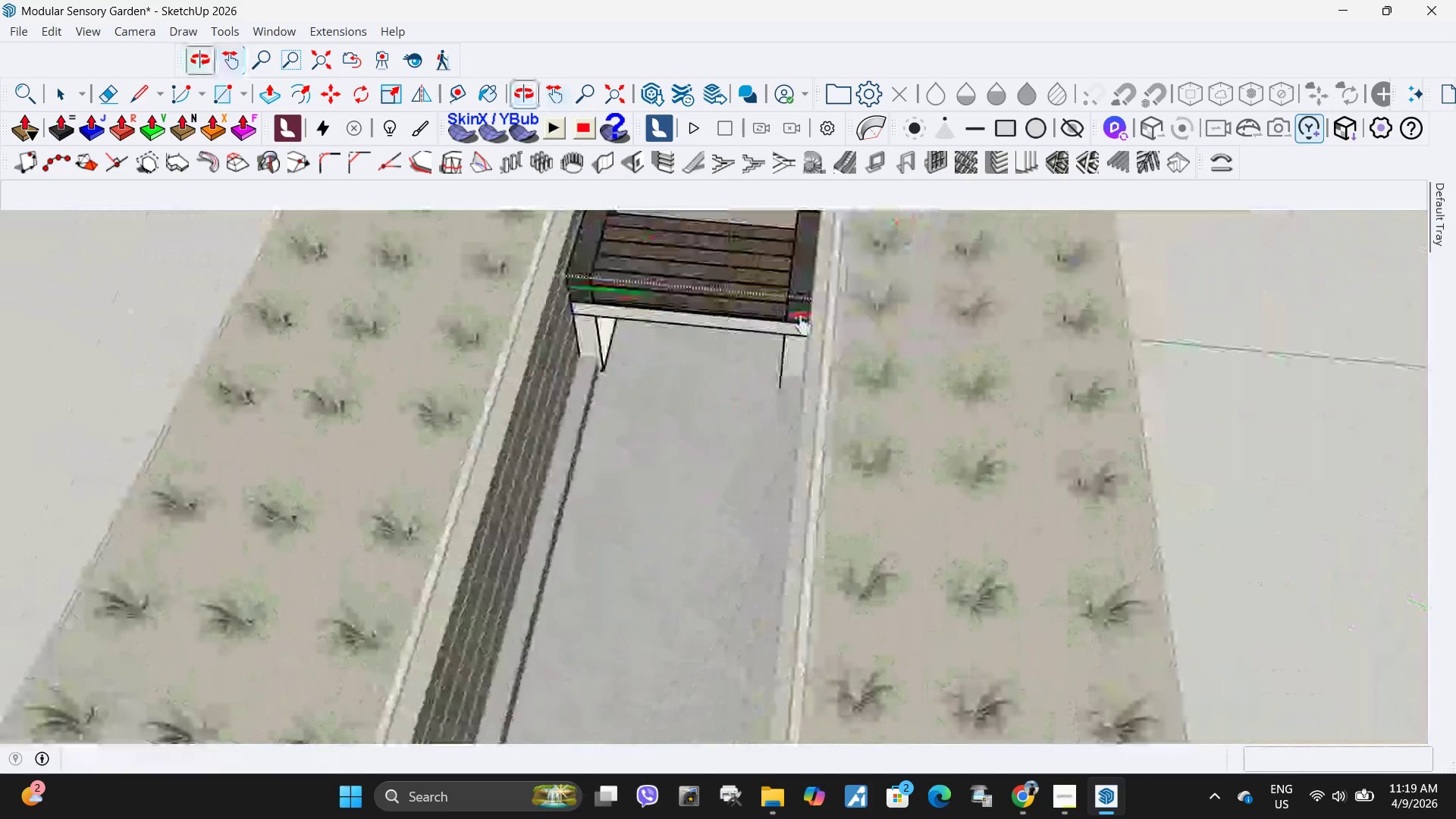 
scroll: coordinate [788, 331], scroll_direction: down, amount: 114.0
 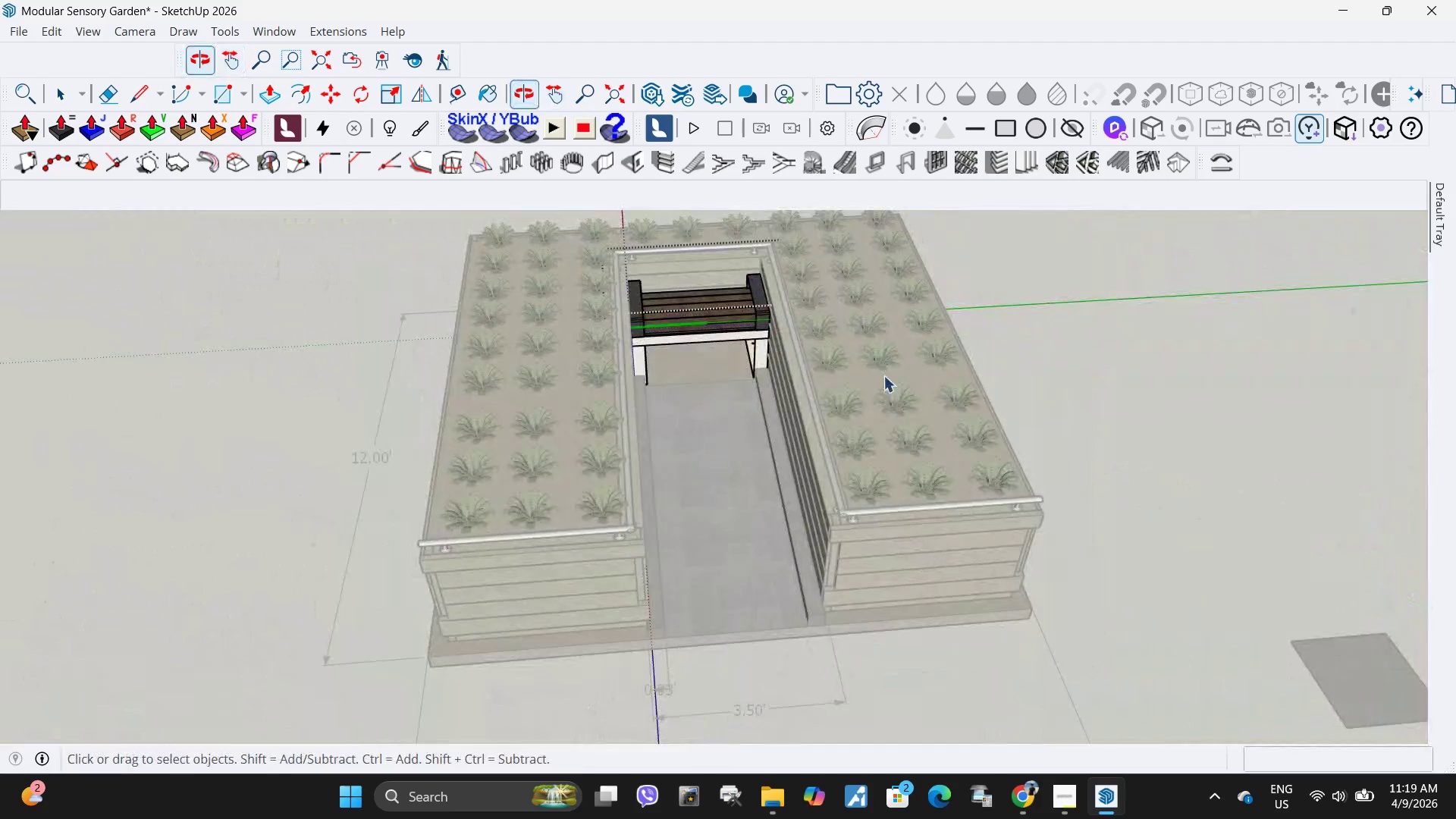 
key(Space)
 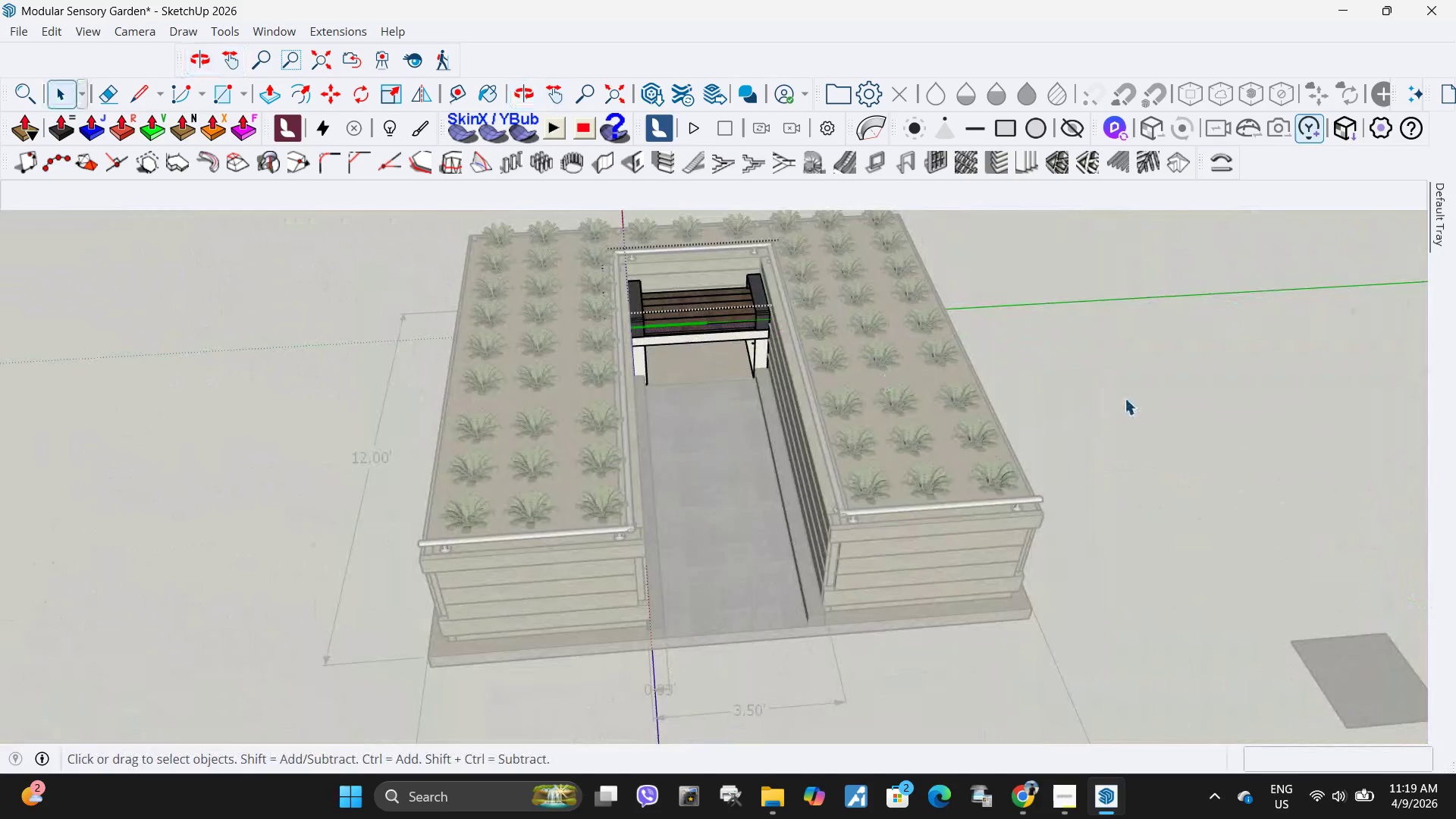 
left_click([1125, 398])
 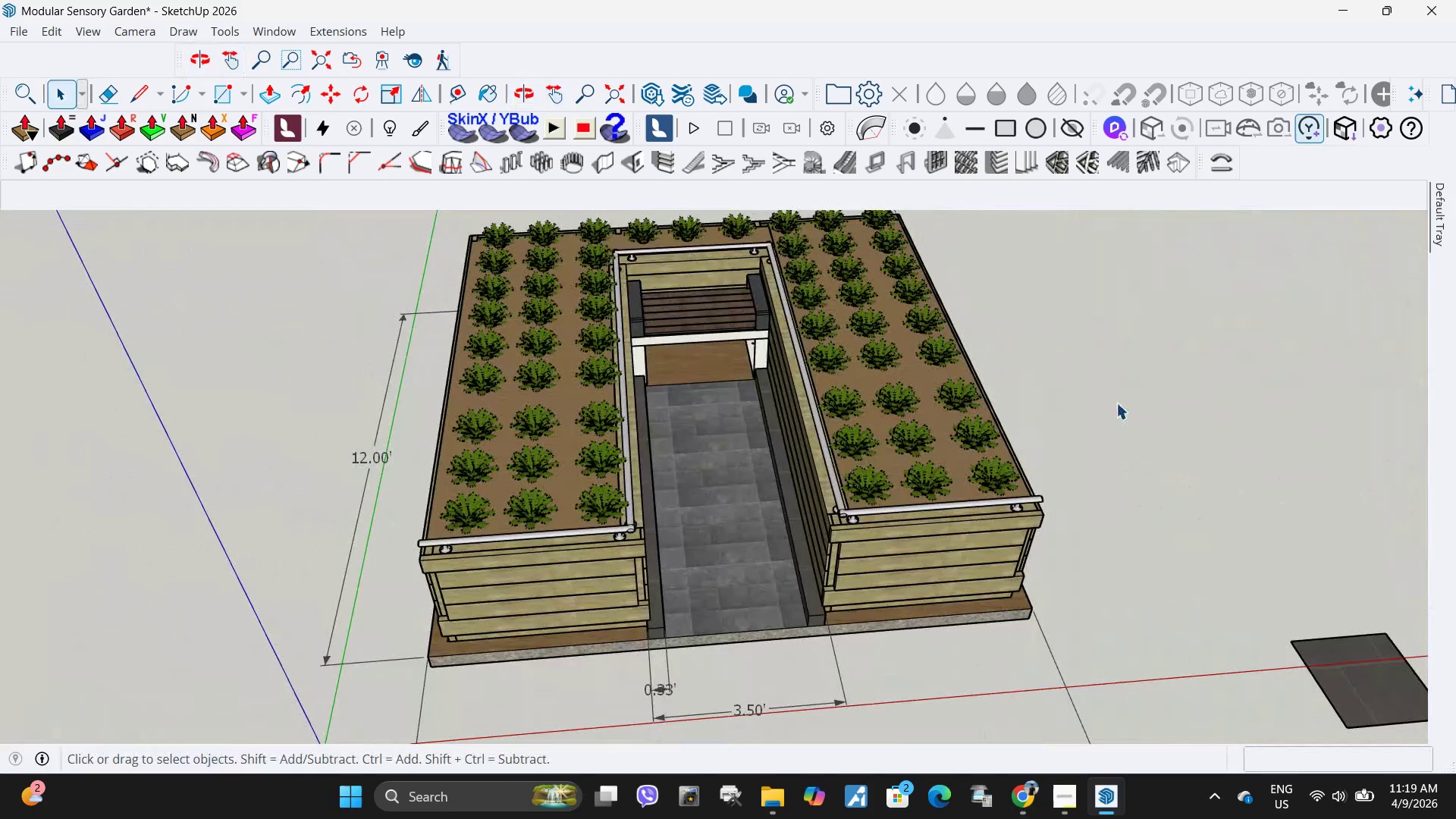 
key(Escape)
 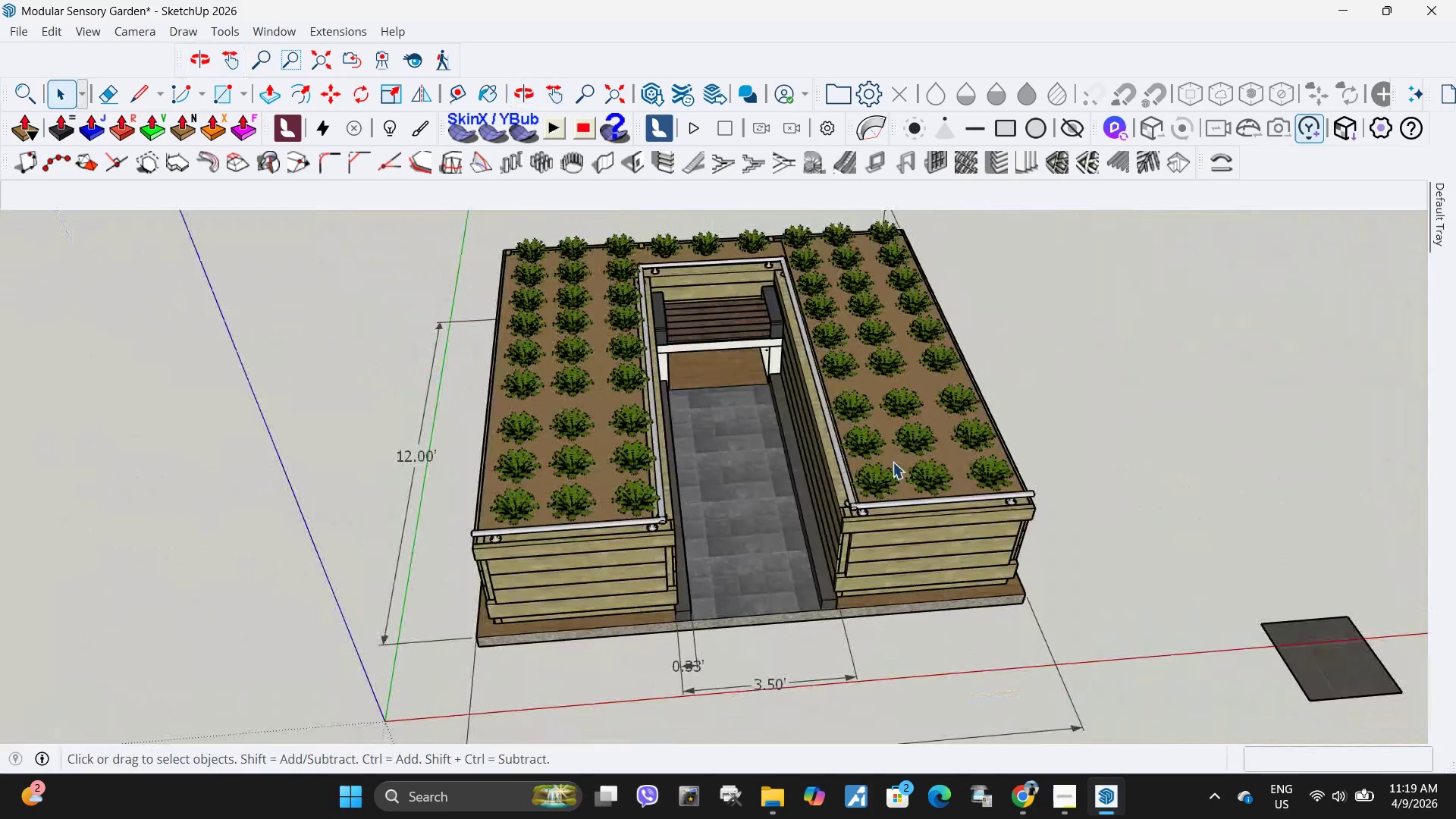 
key(Escape)
 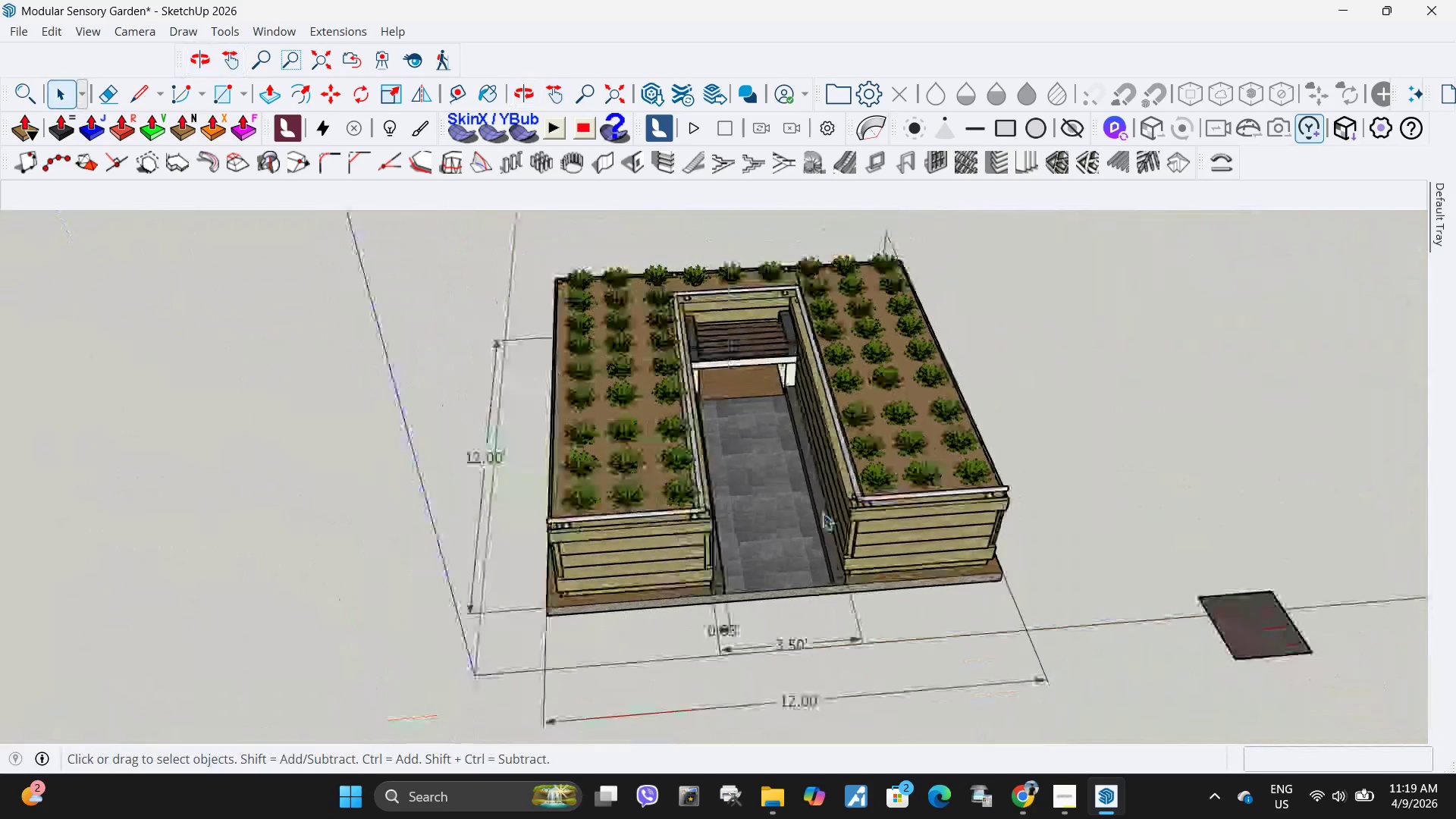 
scroll: coordinate [868, 471], scroll_direction: down, amount: 3.0
 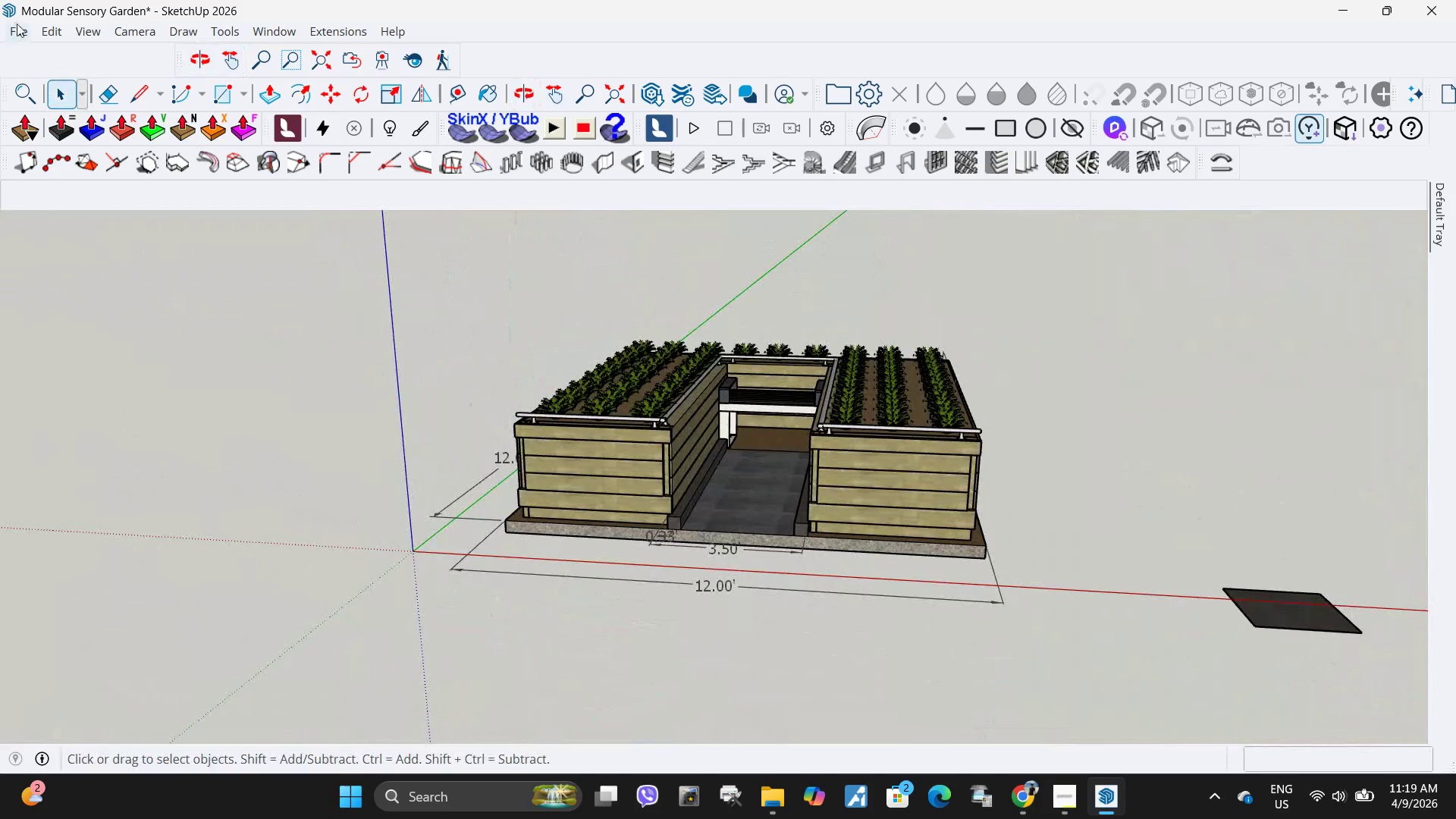 
left_click([27, 41])
 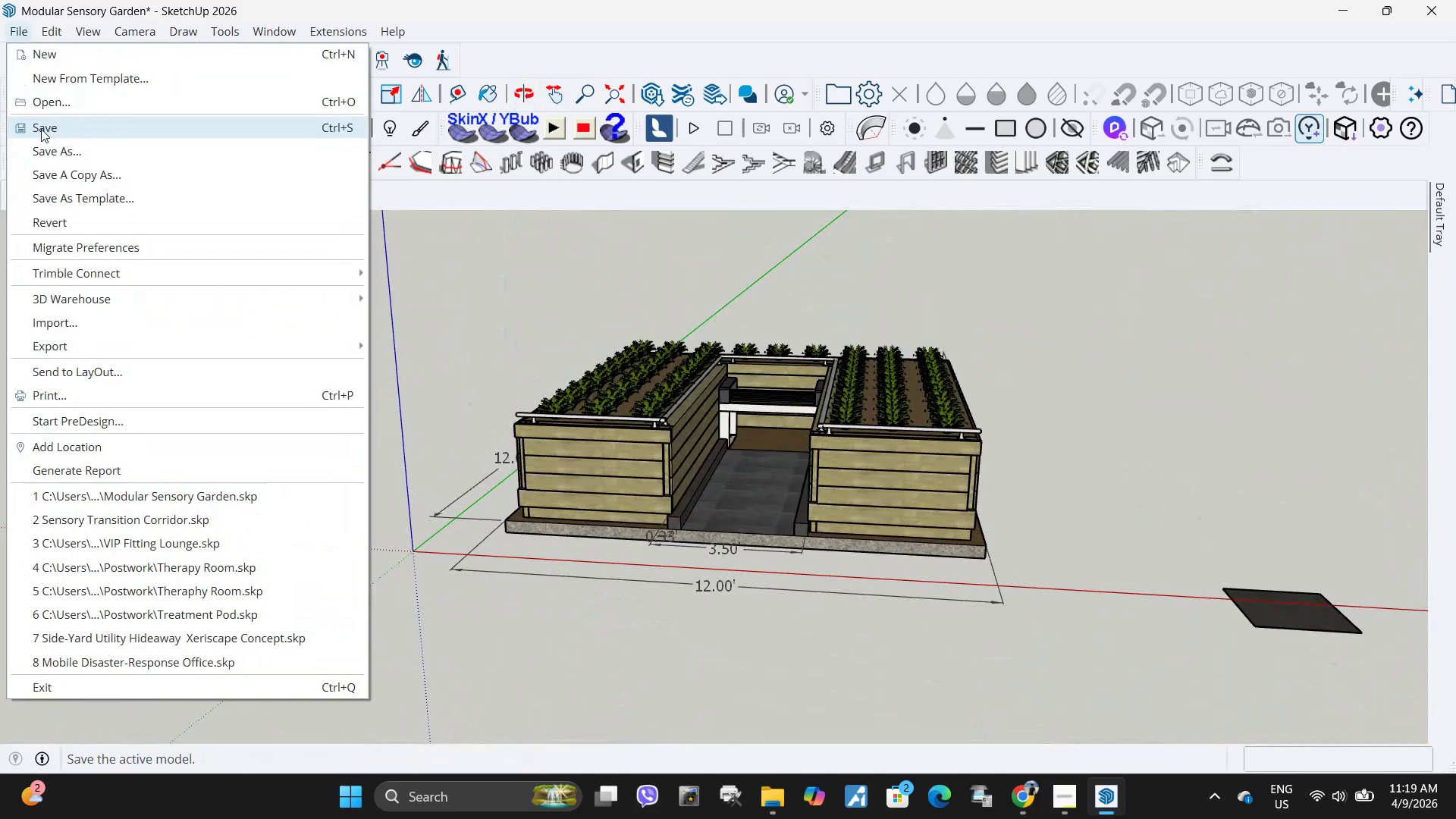 
left_click([41, 129])
 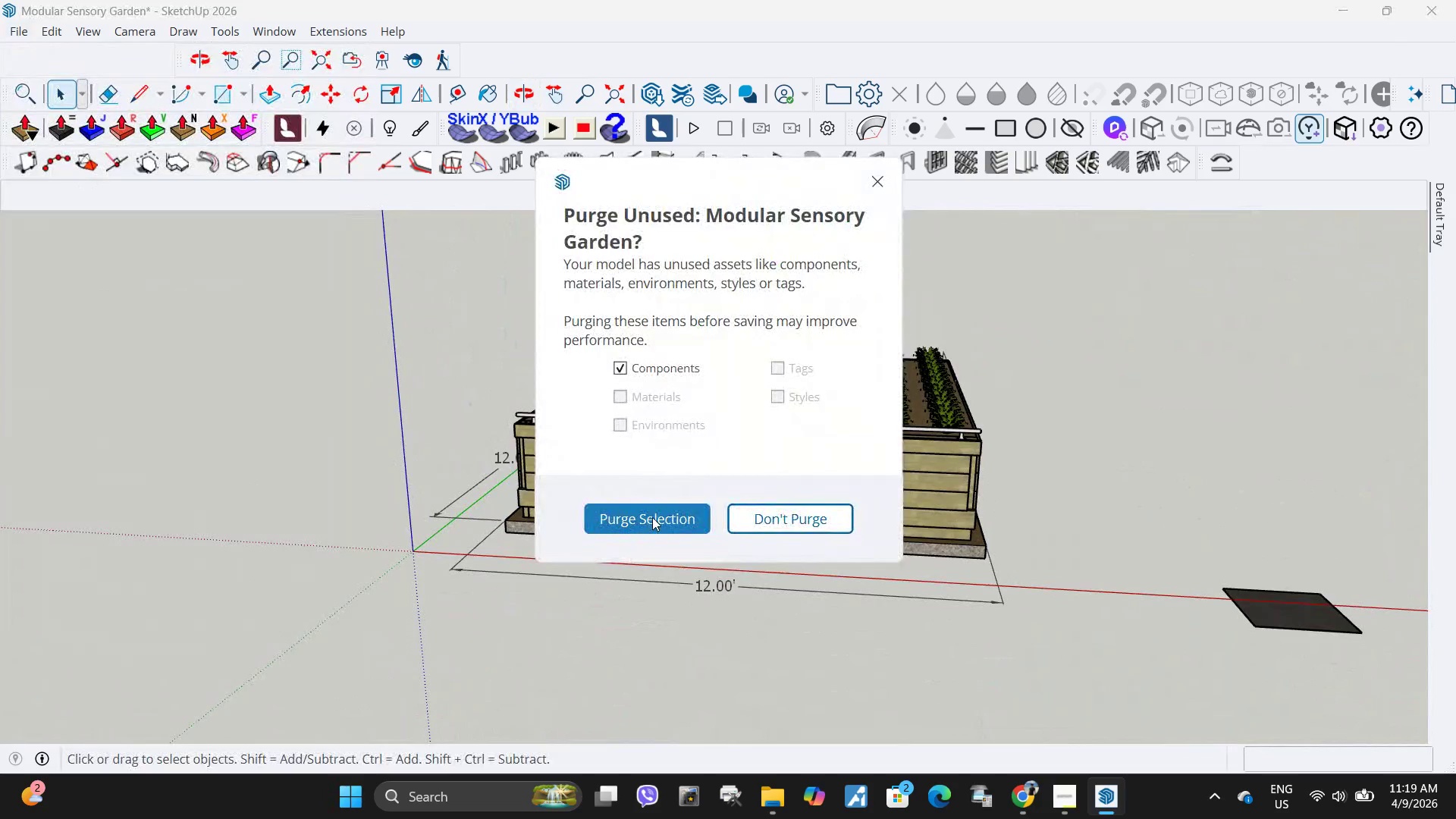 
left_click([652, 517])
 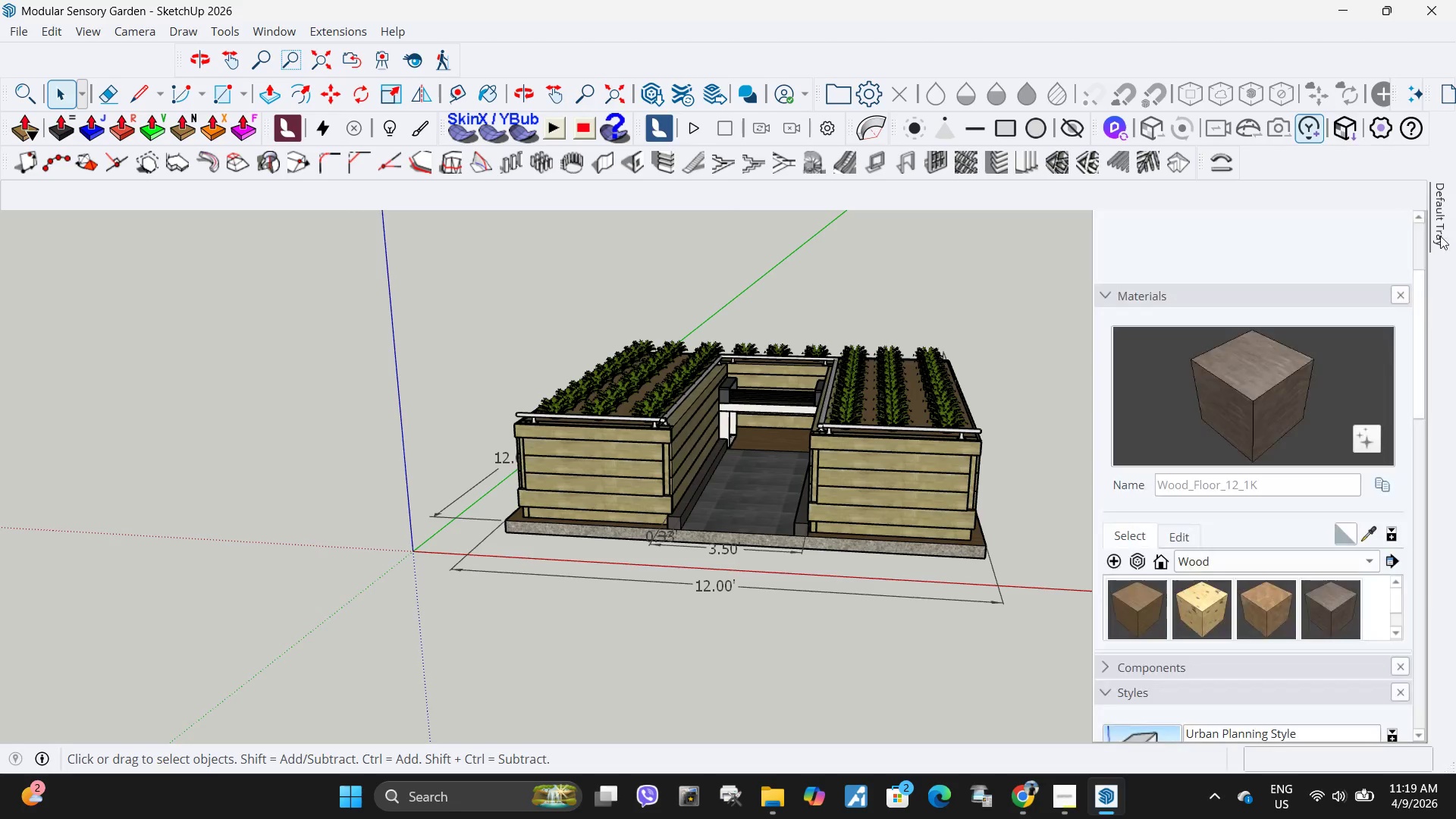 
scroll: coordinate [1239, 452], scroll_direction: down, amount: 4.0
 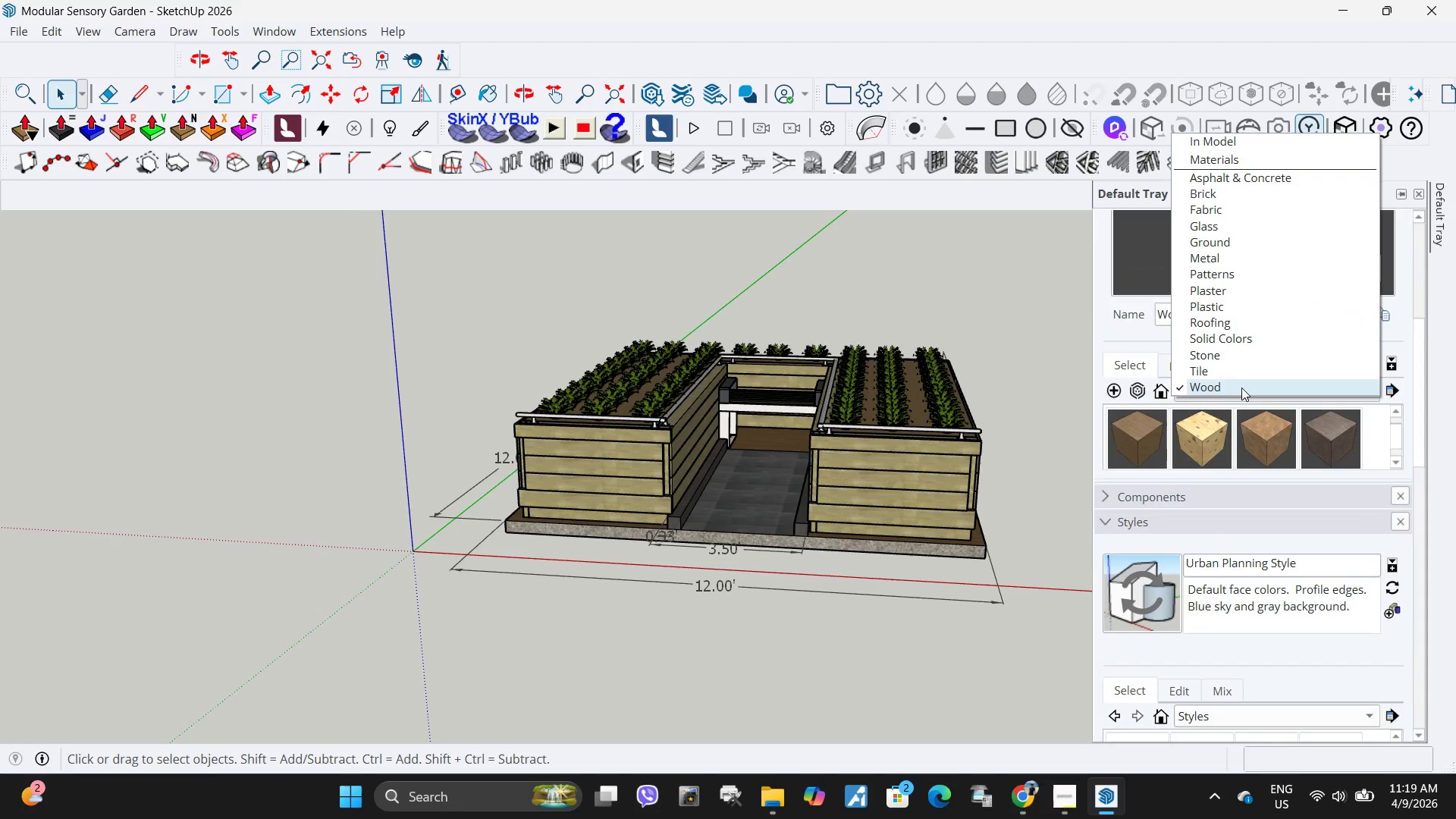 
left_click([1241, 388])
 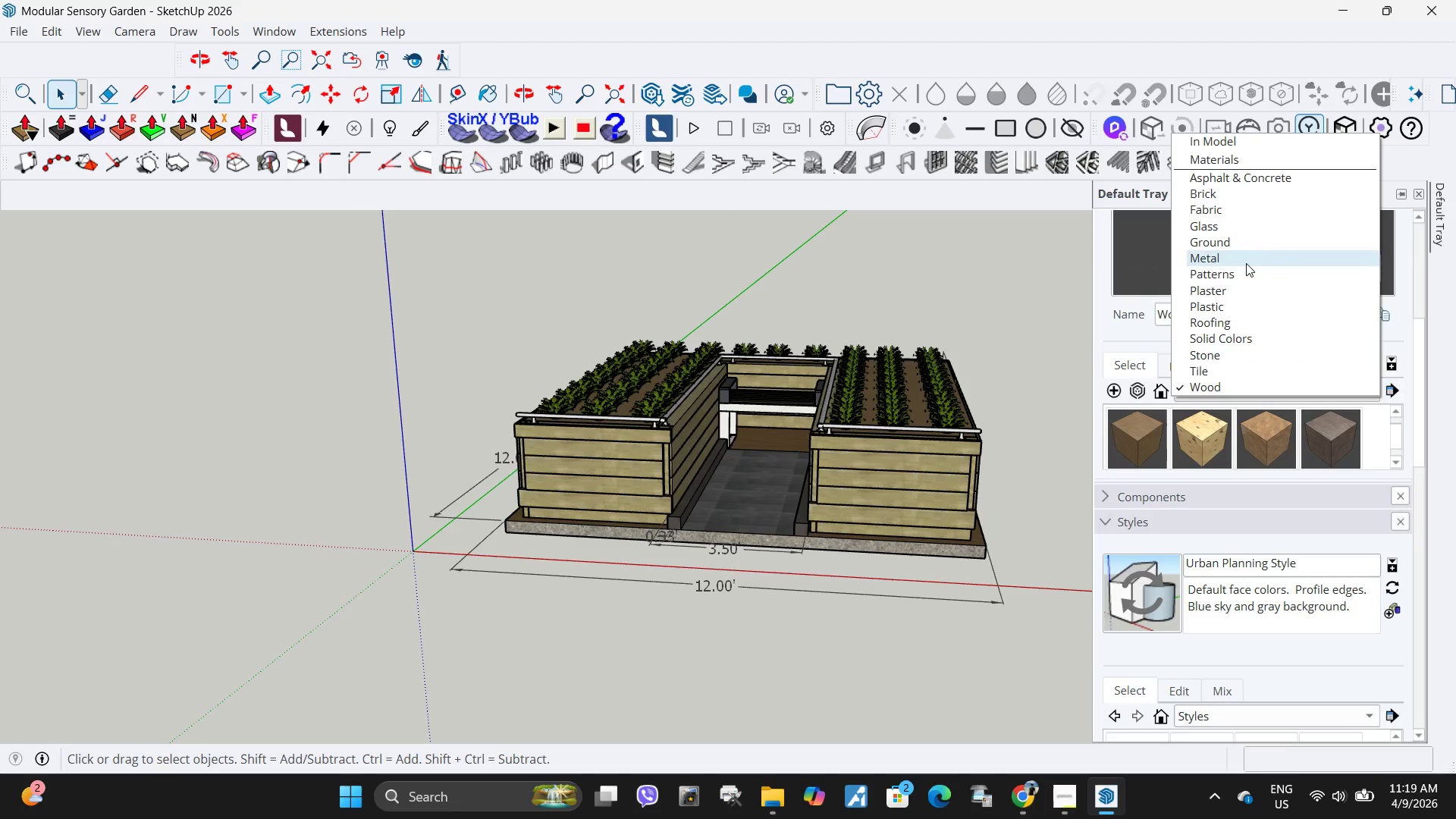 
left_click([1246, 263])
 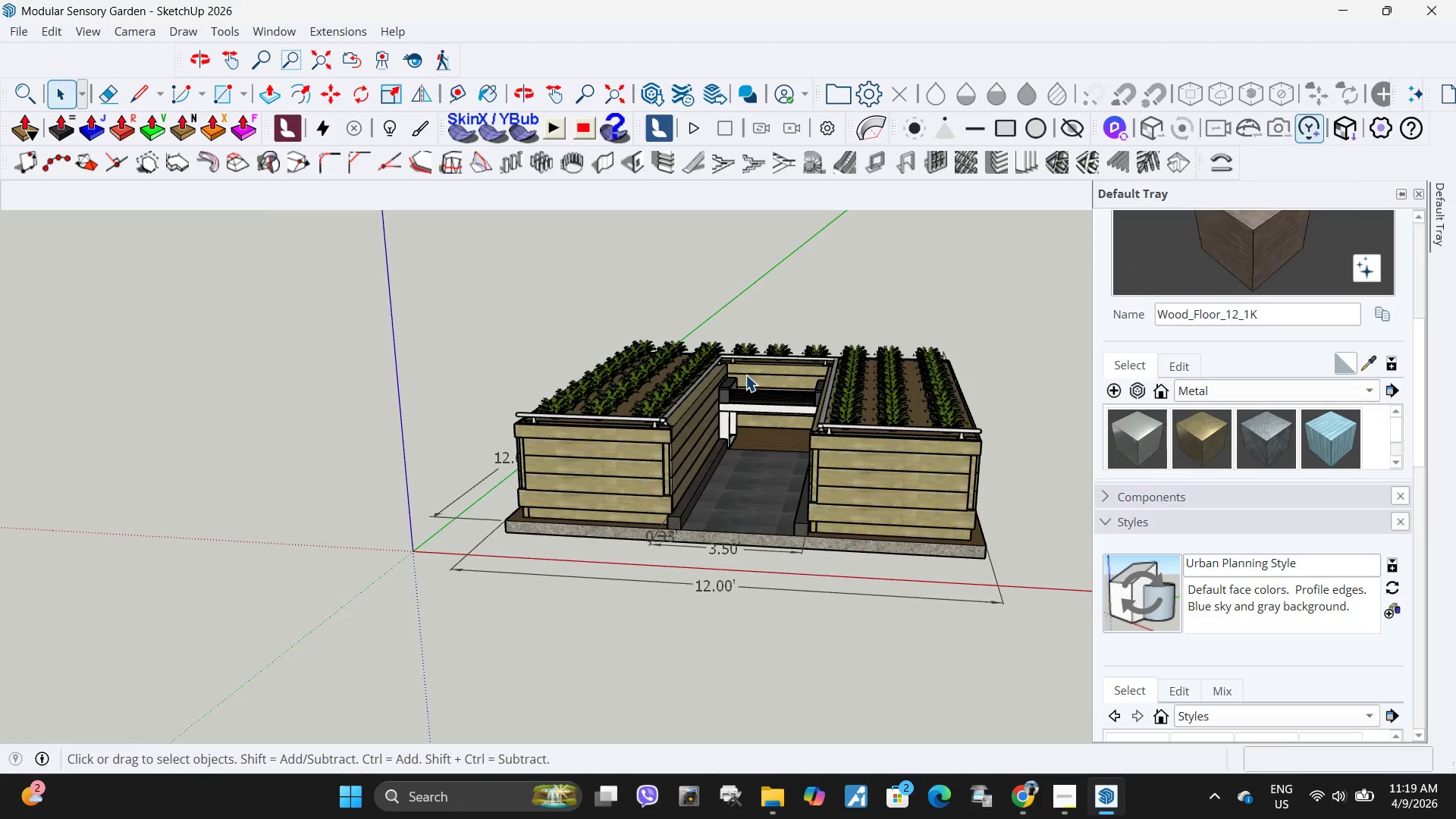 
scroll: coordinate [696, 410], scroll_direction: up, amount: 8.0
 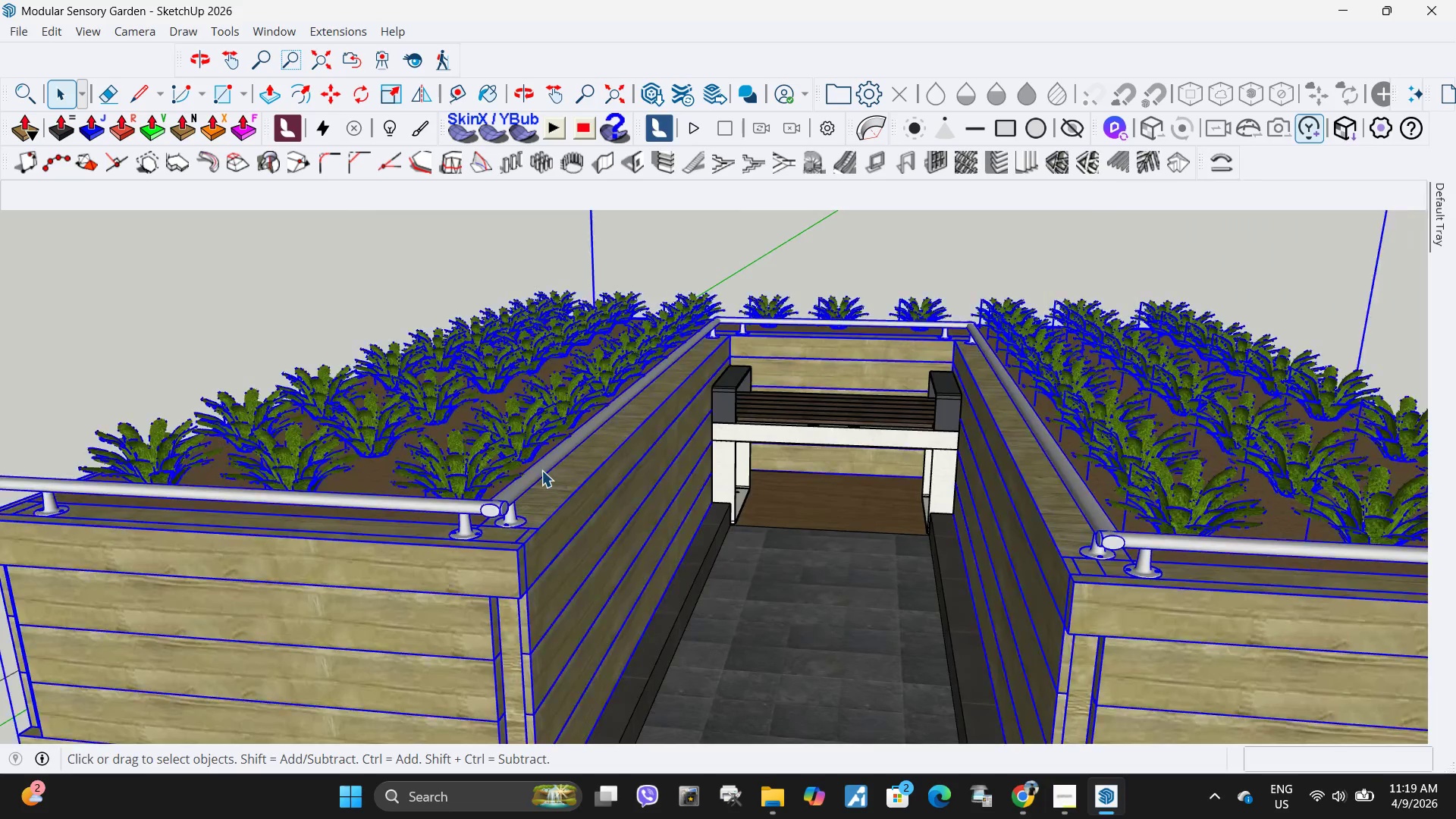 
double_click([541, 470])
 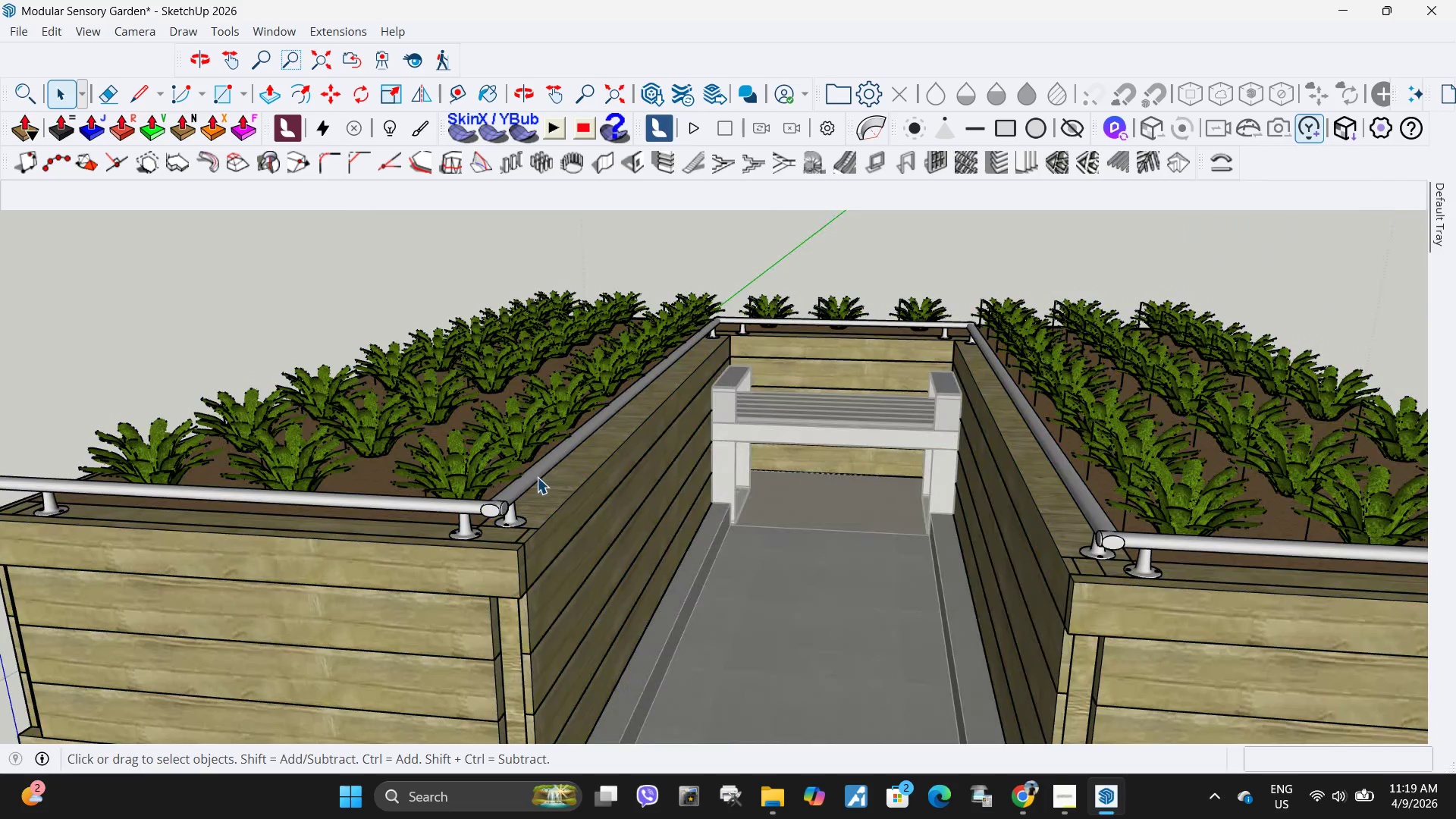 
triple_click([537, 477])
 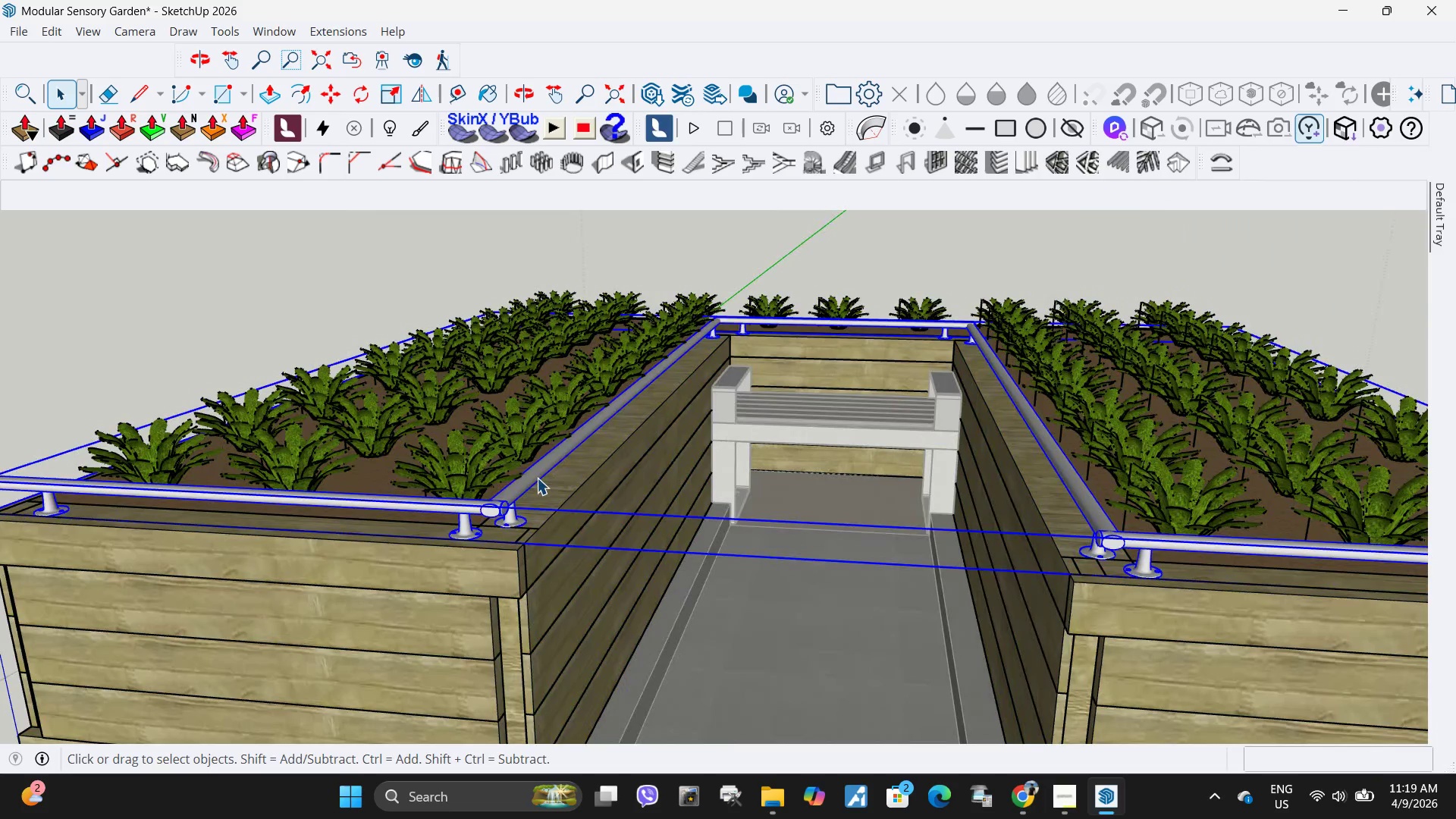 
double_click([537, 478])
 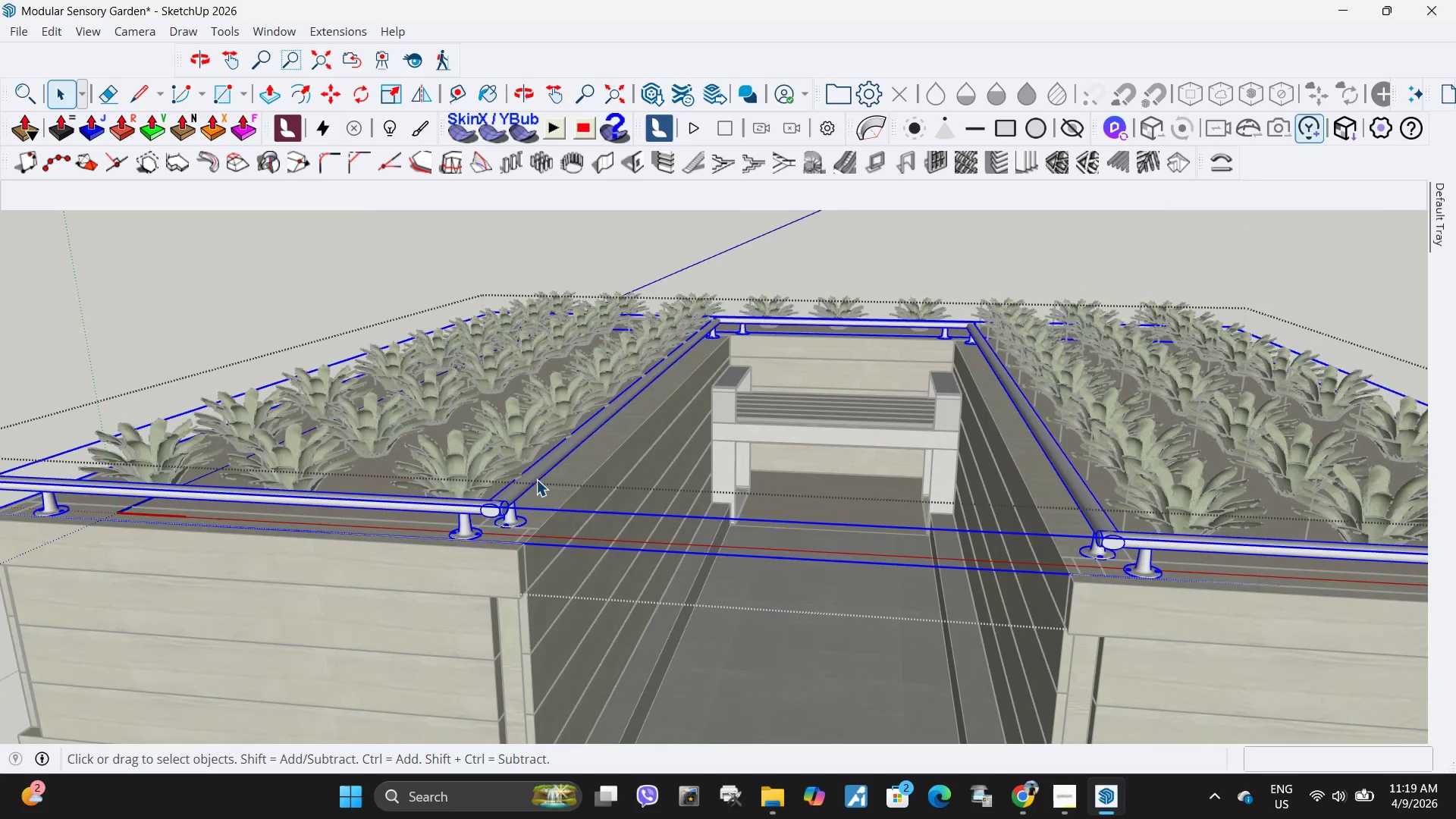 
triple_click([536, 479])
 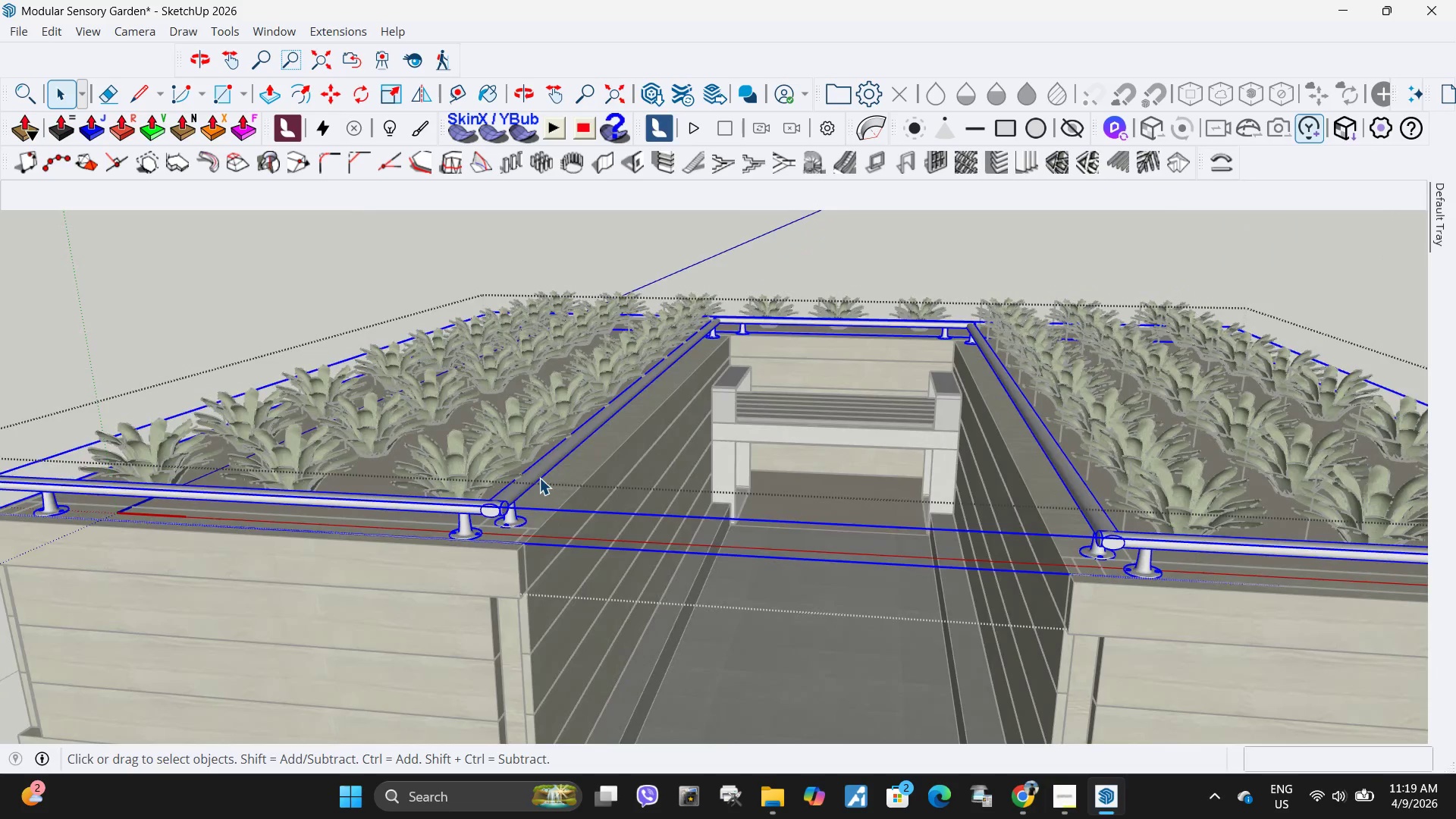 
double_click([539, 478])
 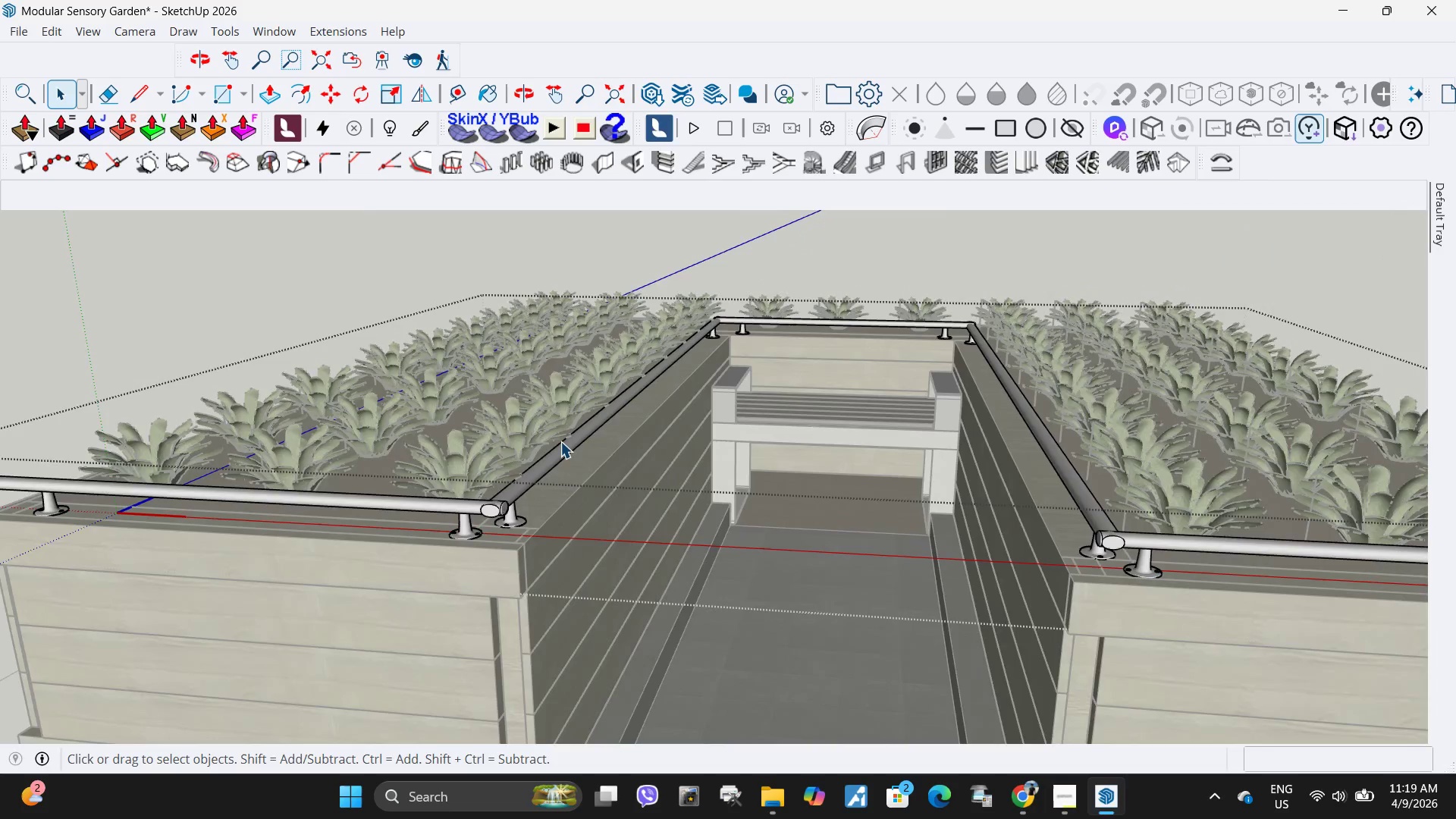 
key(Escape)
 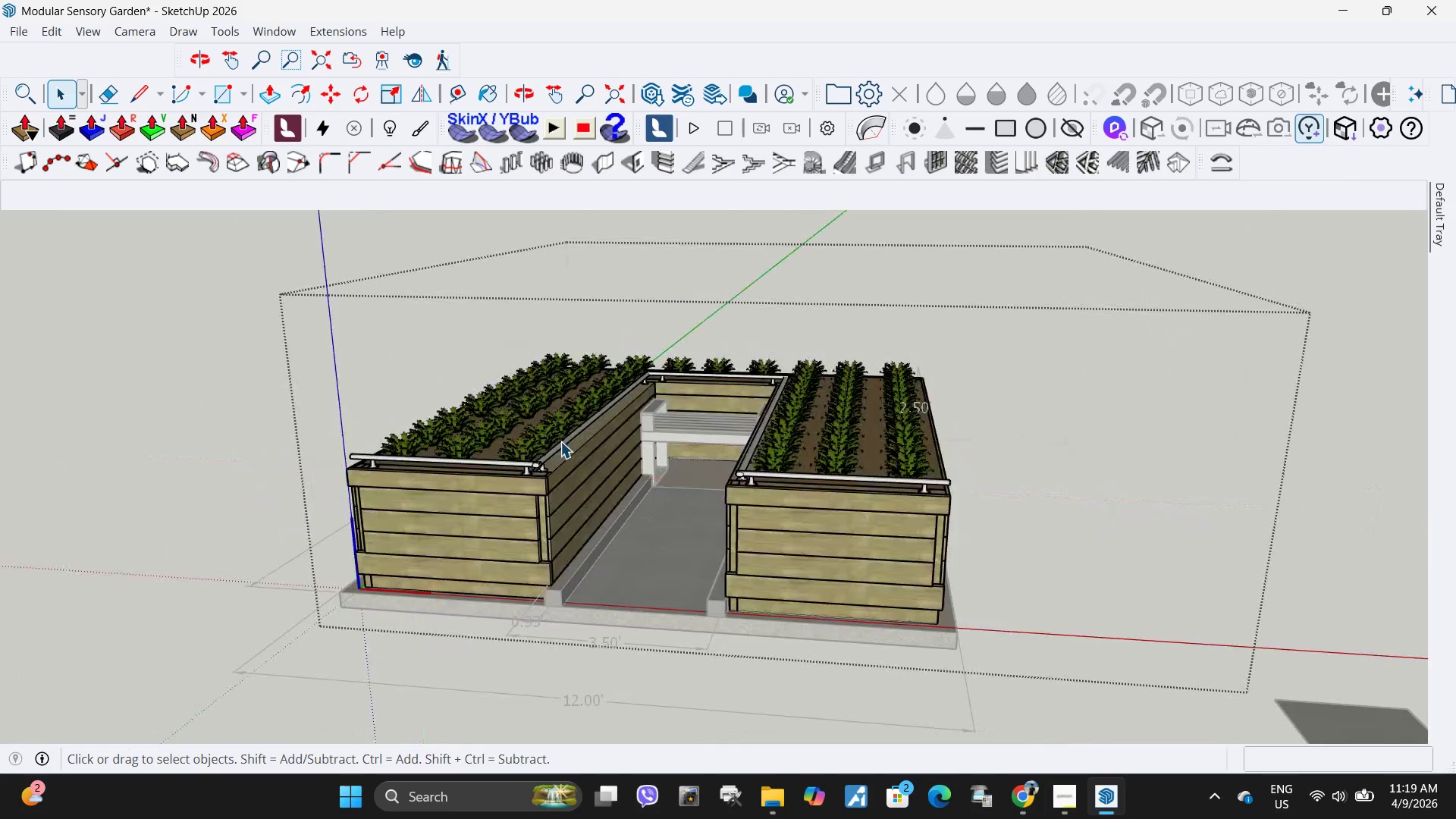 
key(Escape)
 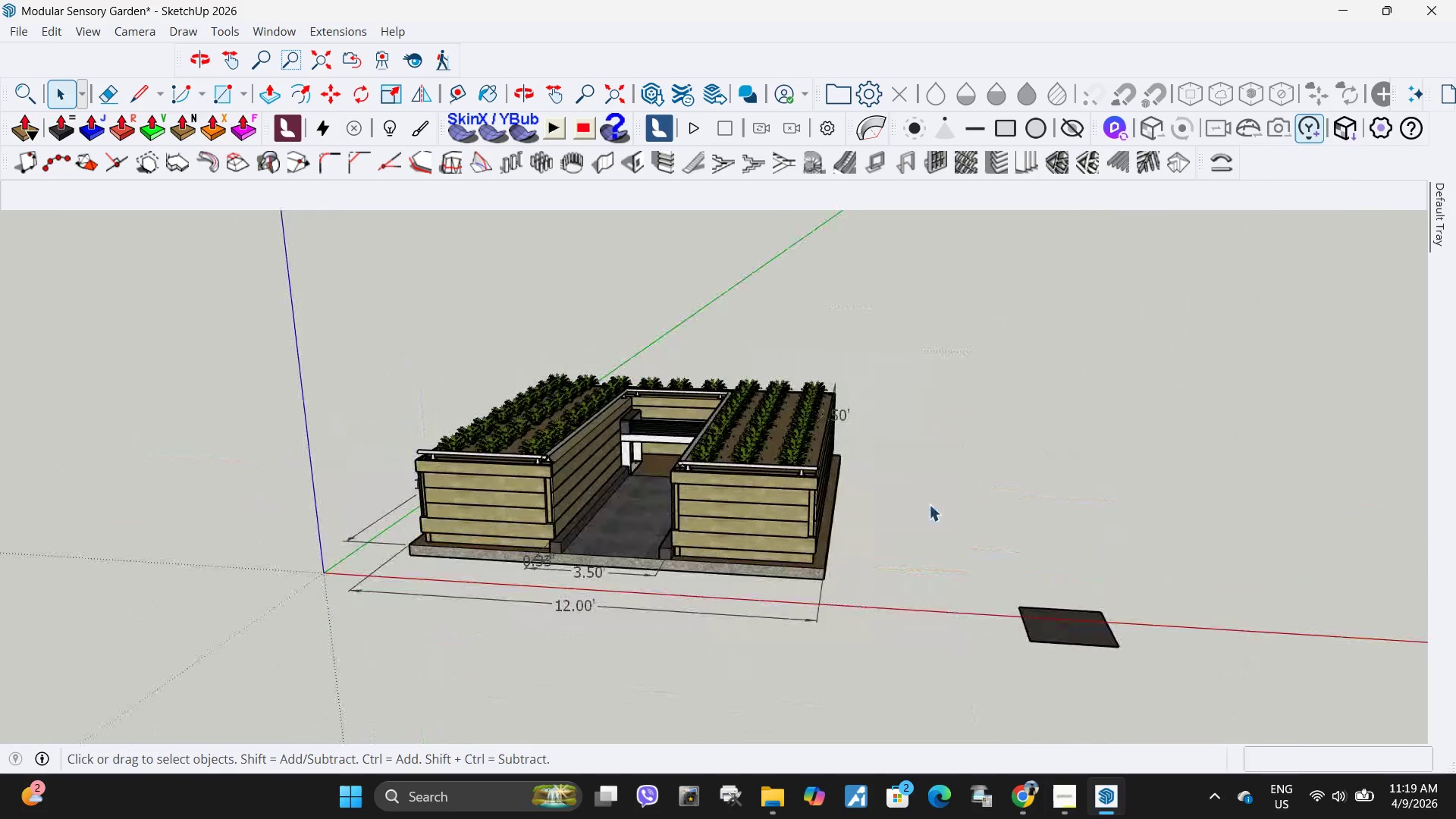 
key(Escape)
 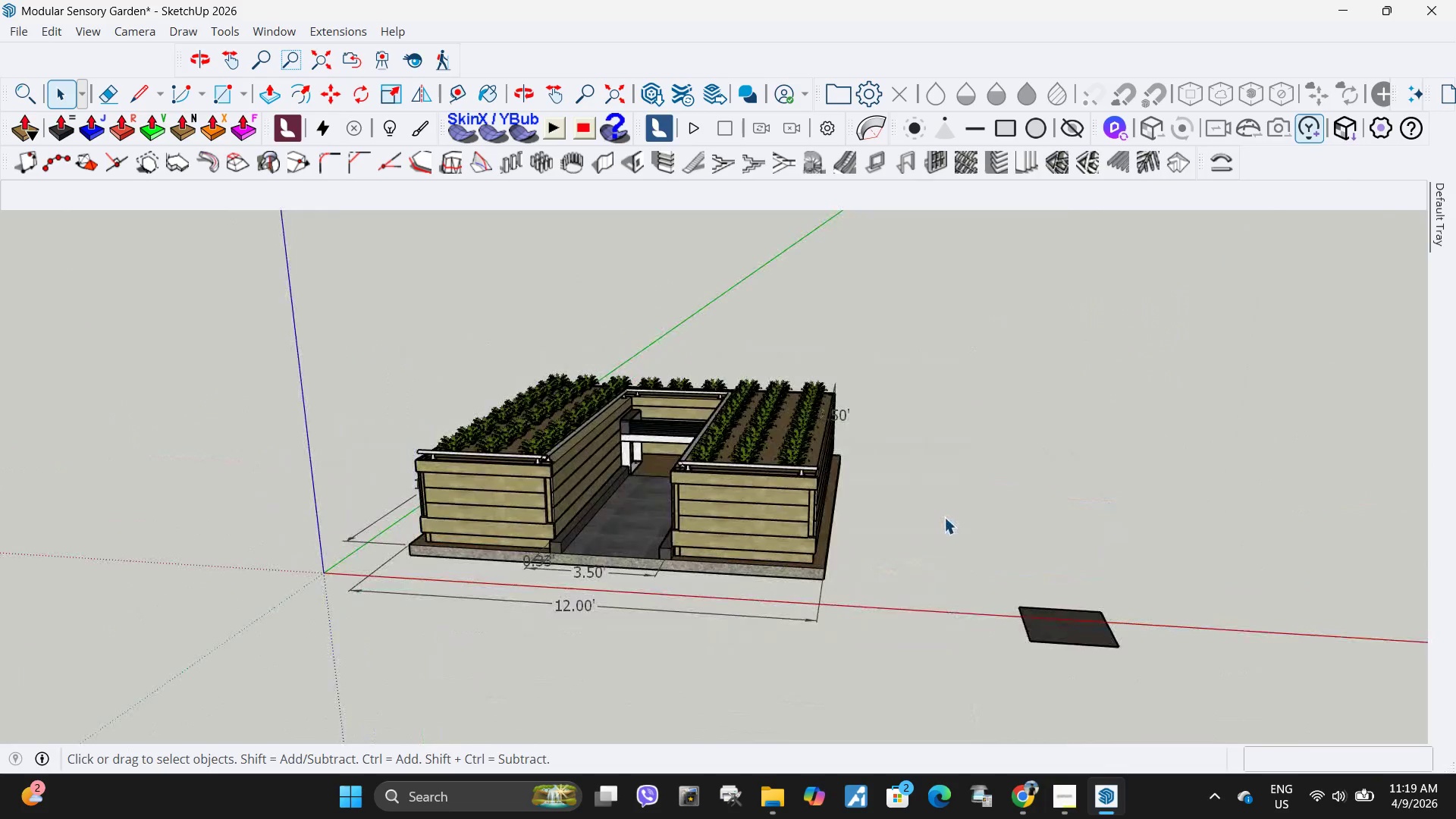 
scroll: coordinate [563, 441], scroll_direction: down, amount: 16.0
 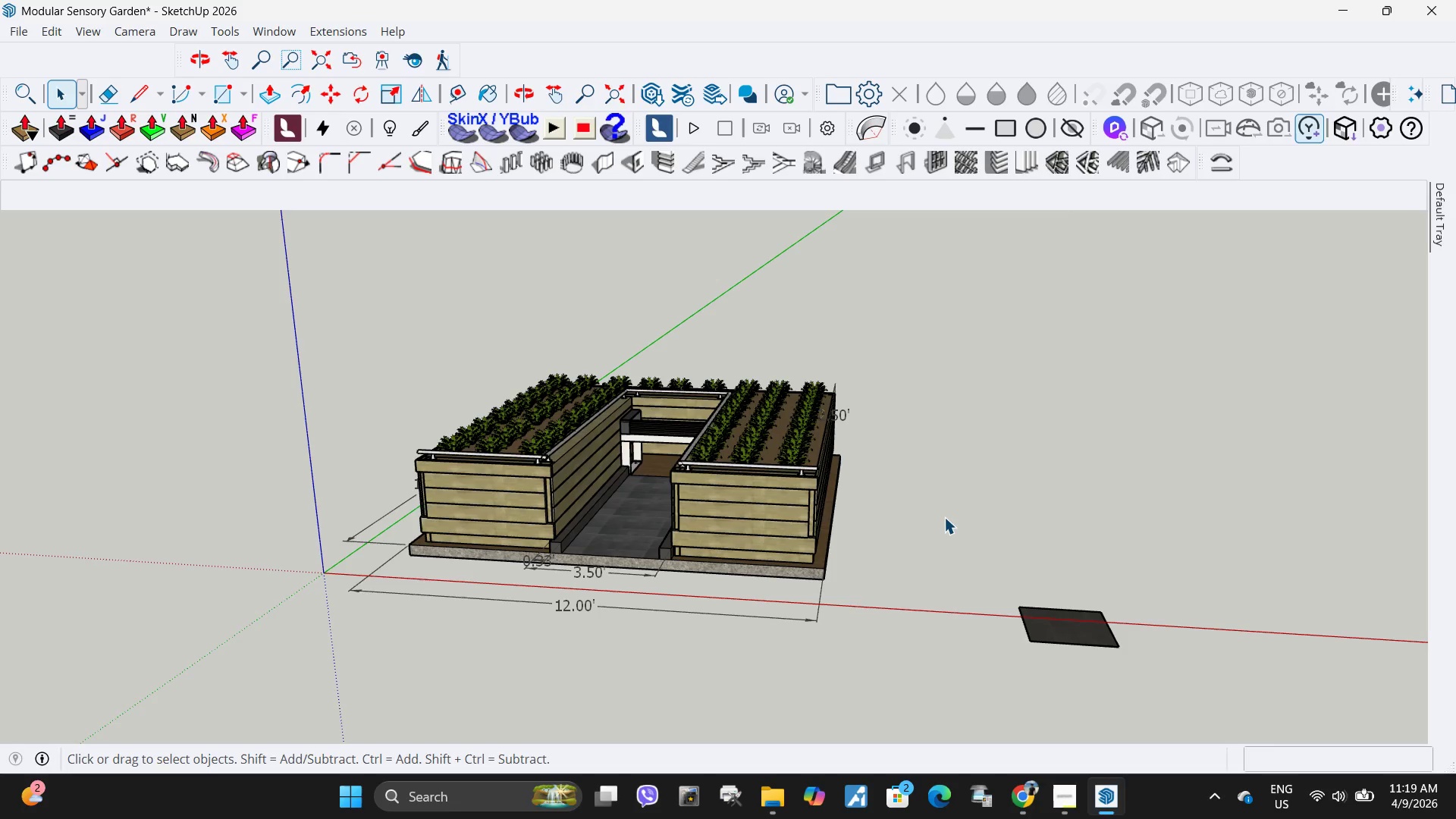 
key(Space)
 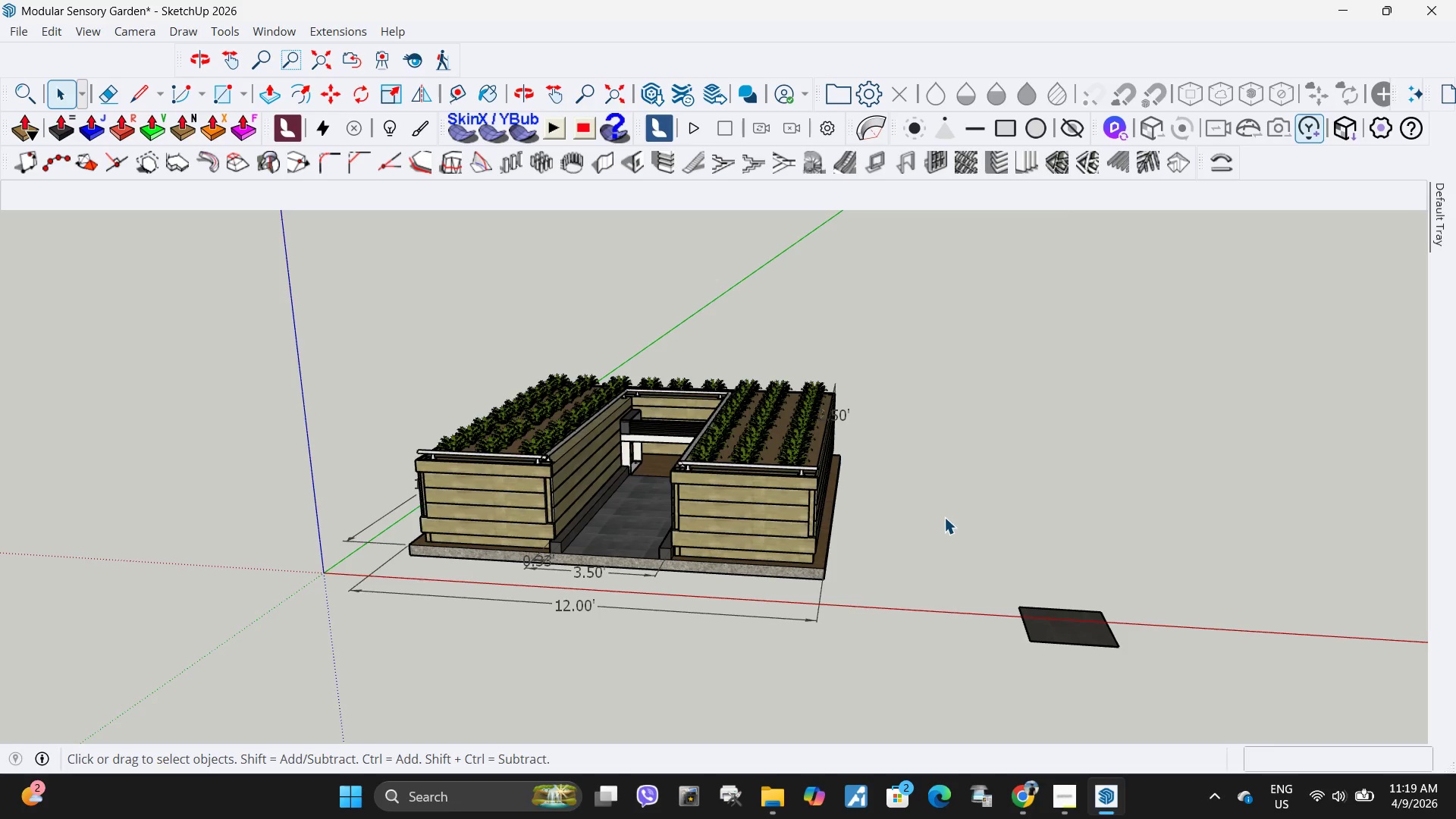 
left_click([944, 517])
 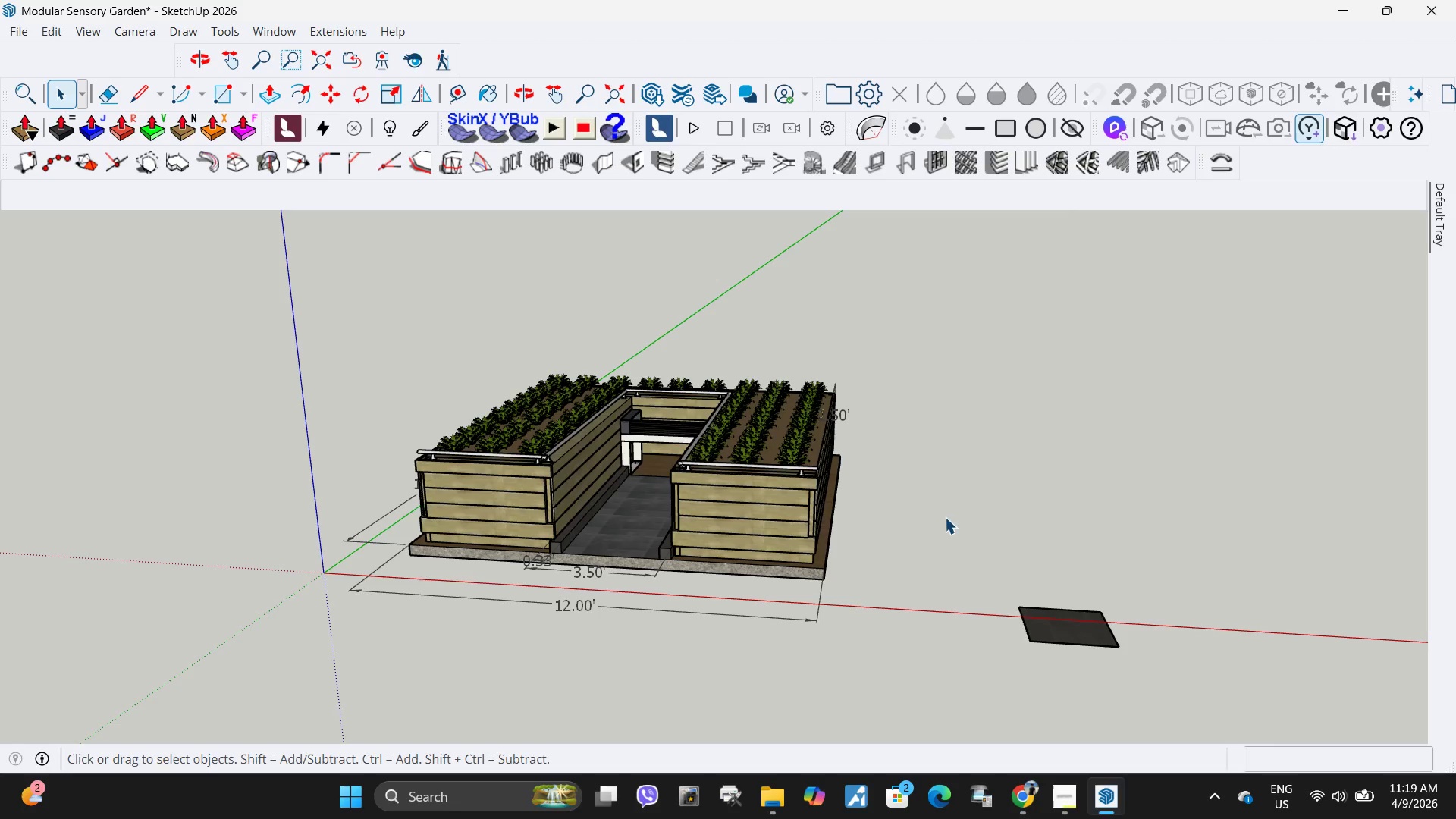 
key(Escape)
 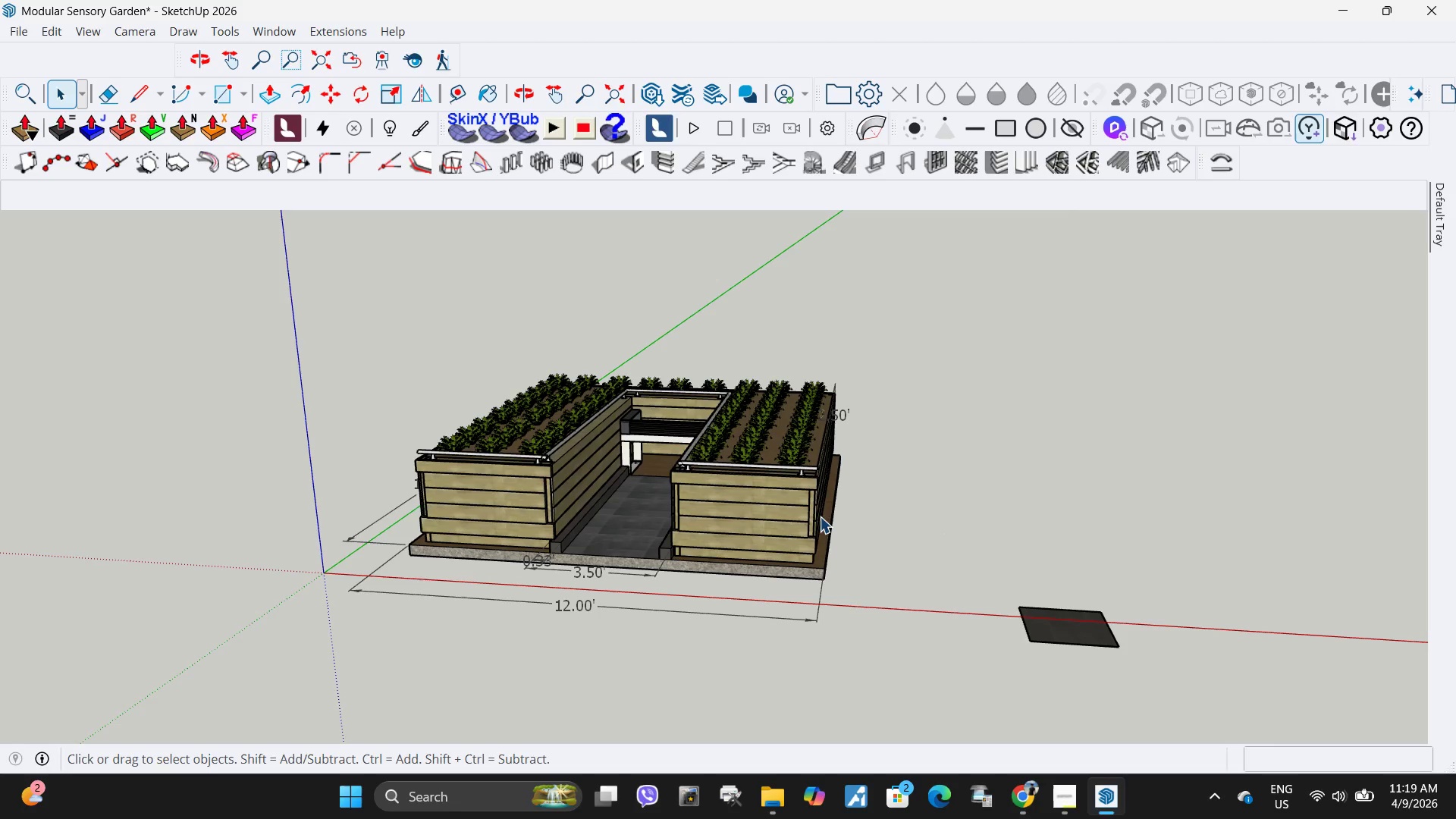 
key(Escape)
 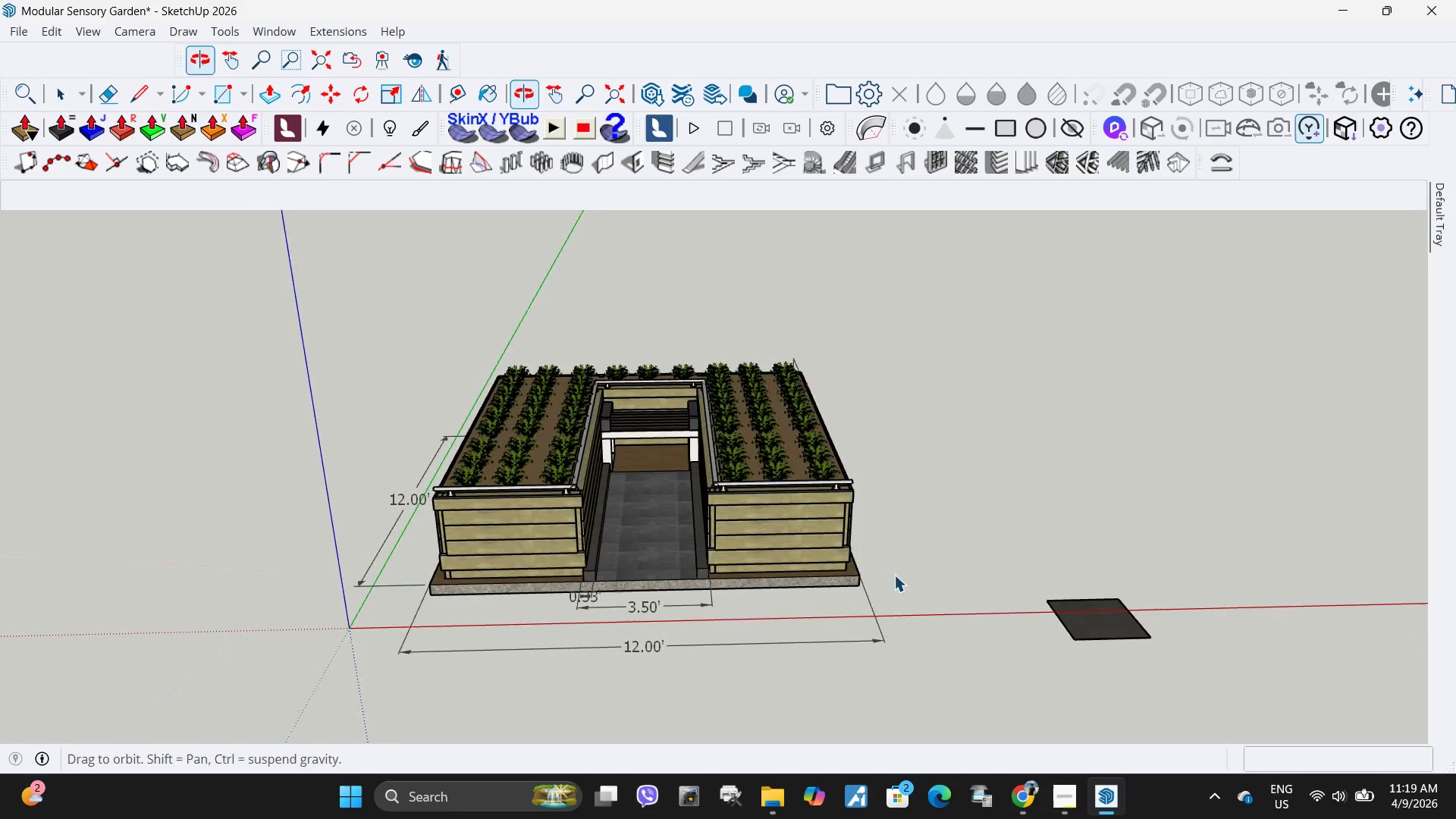 
key(H)
 